 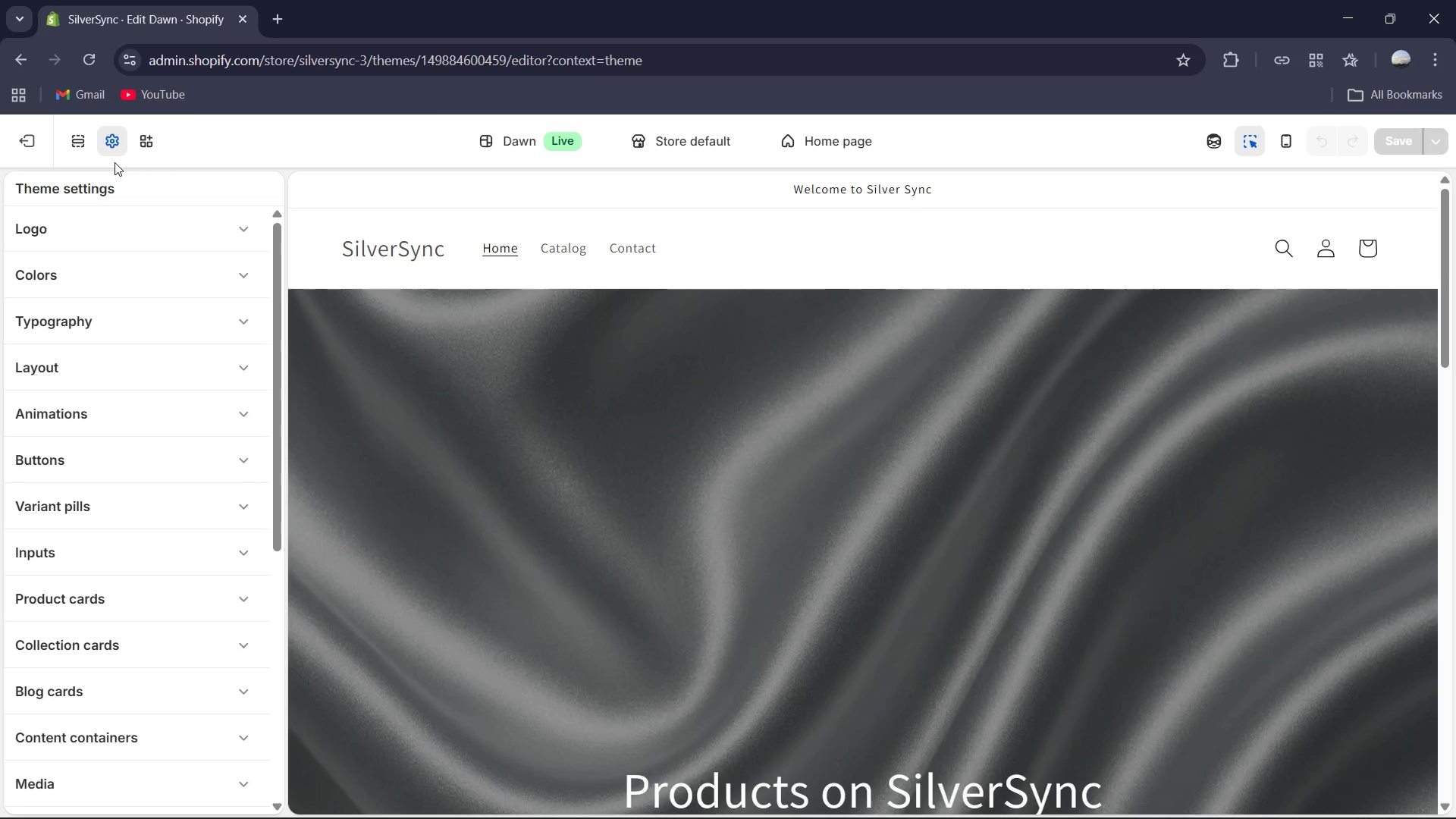 
left_click([190, 281])
 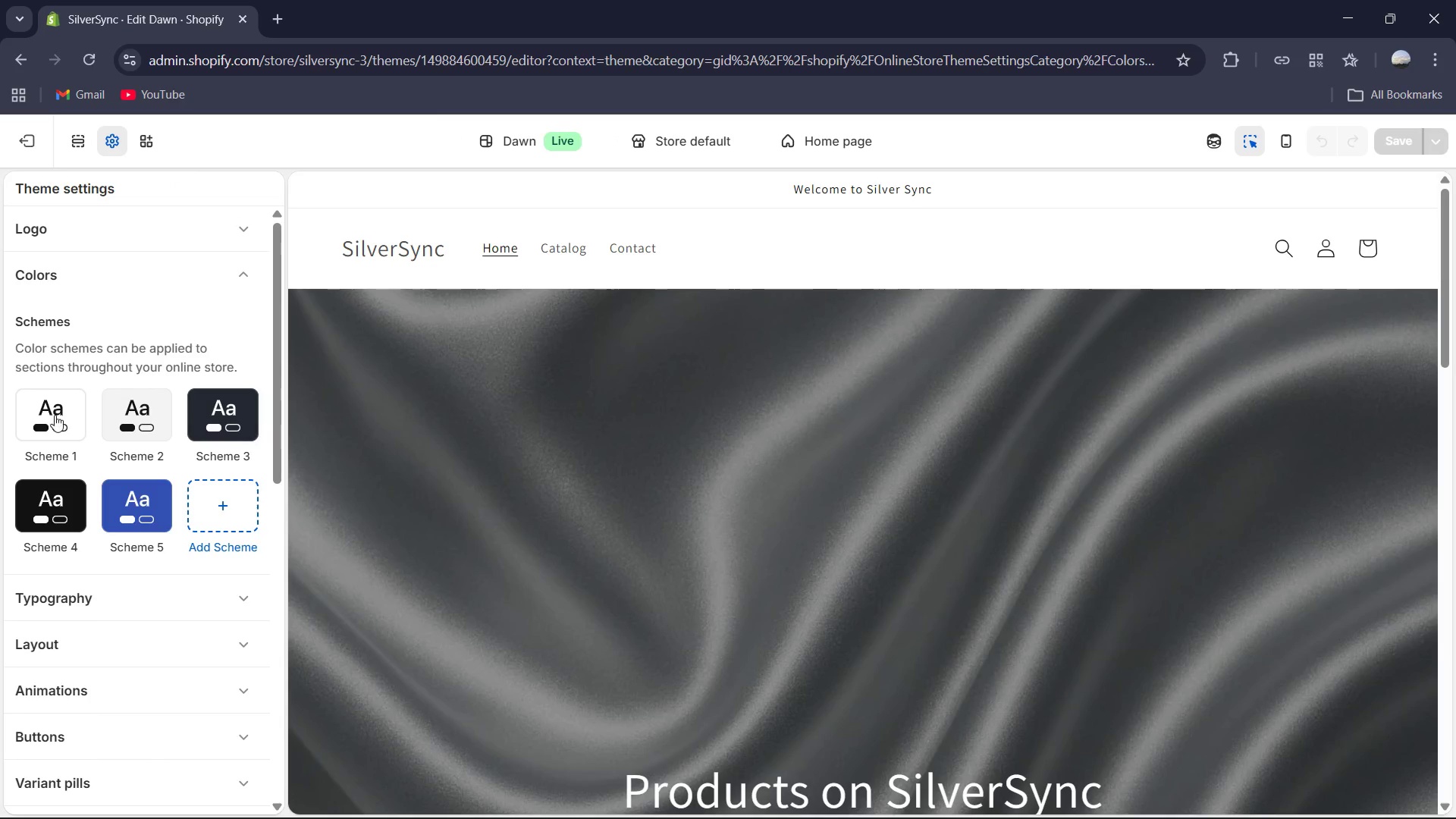 
left_click([55, 416])
 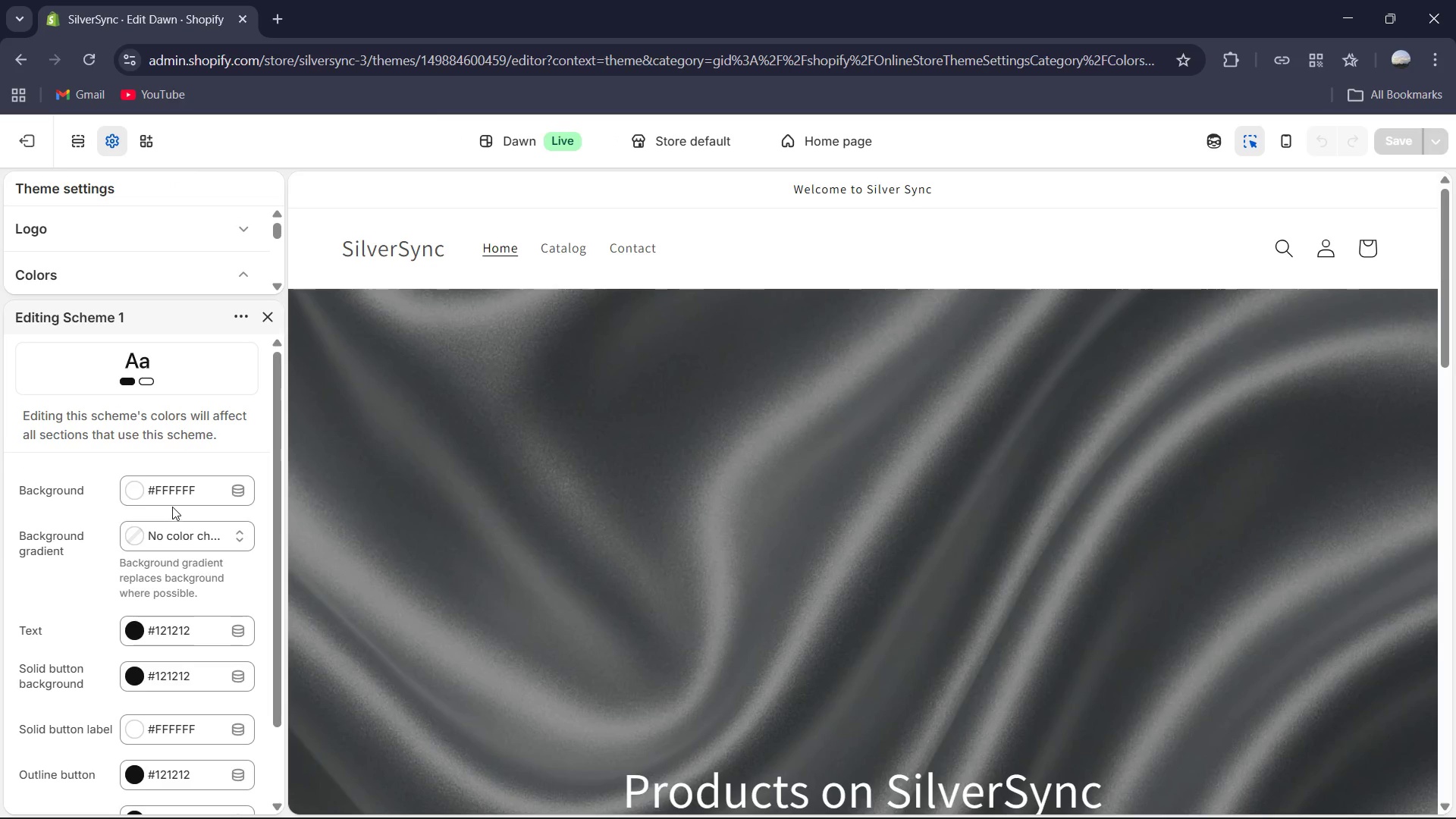 
scroll: coordinate [171, 504], scroll_direction: down, amount: 1.0
 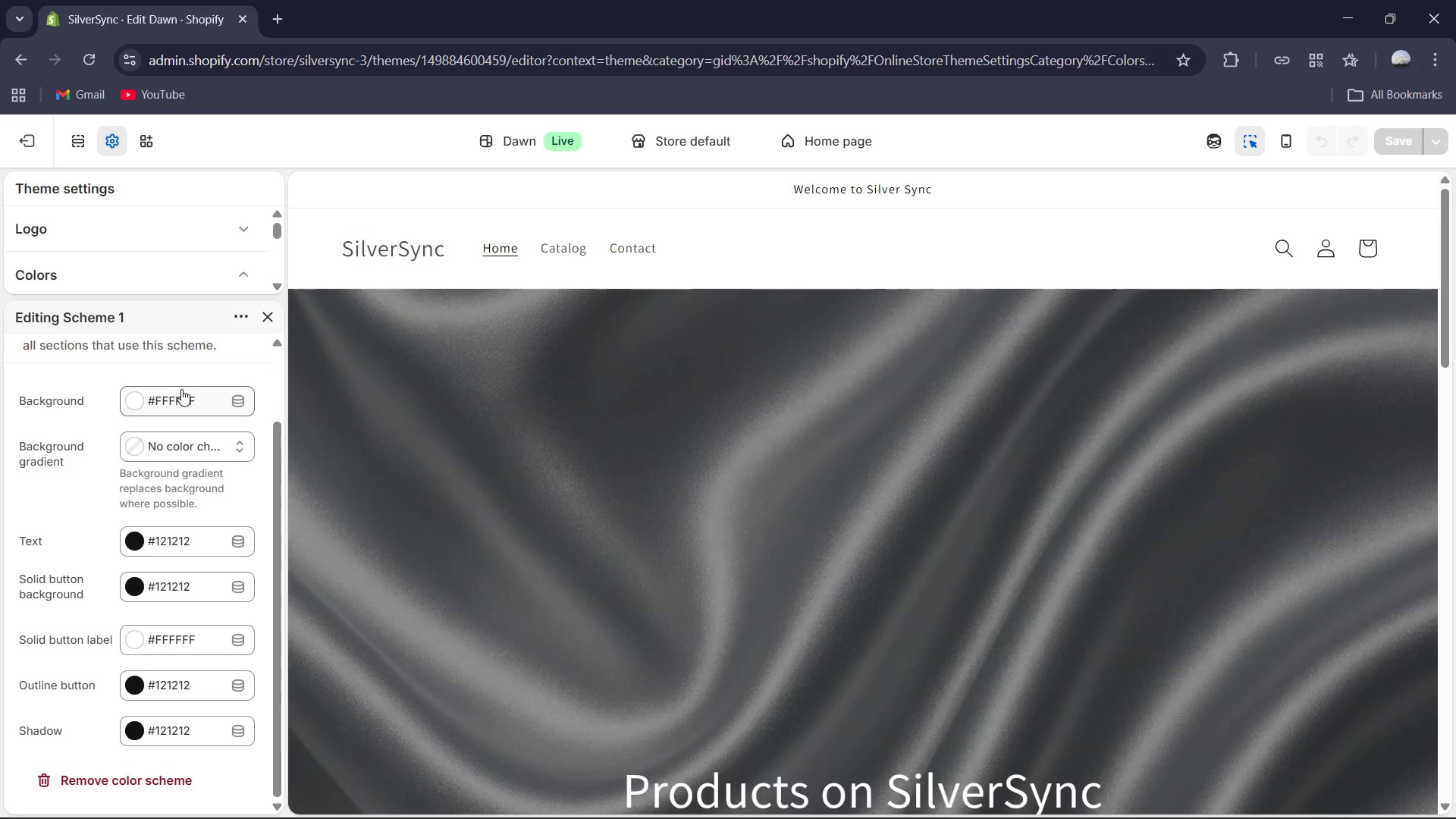 
left_click([191, 394])
 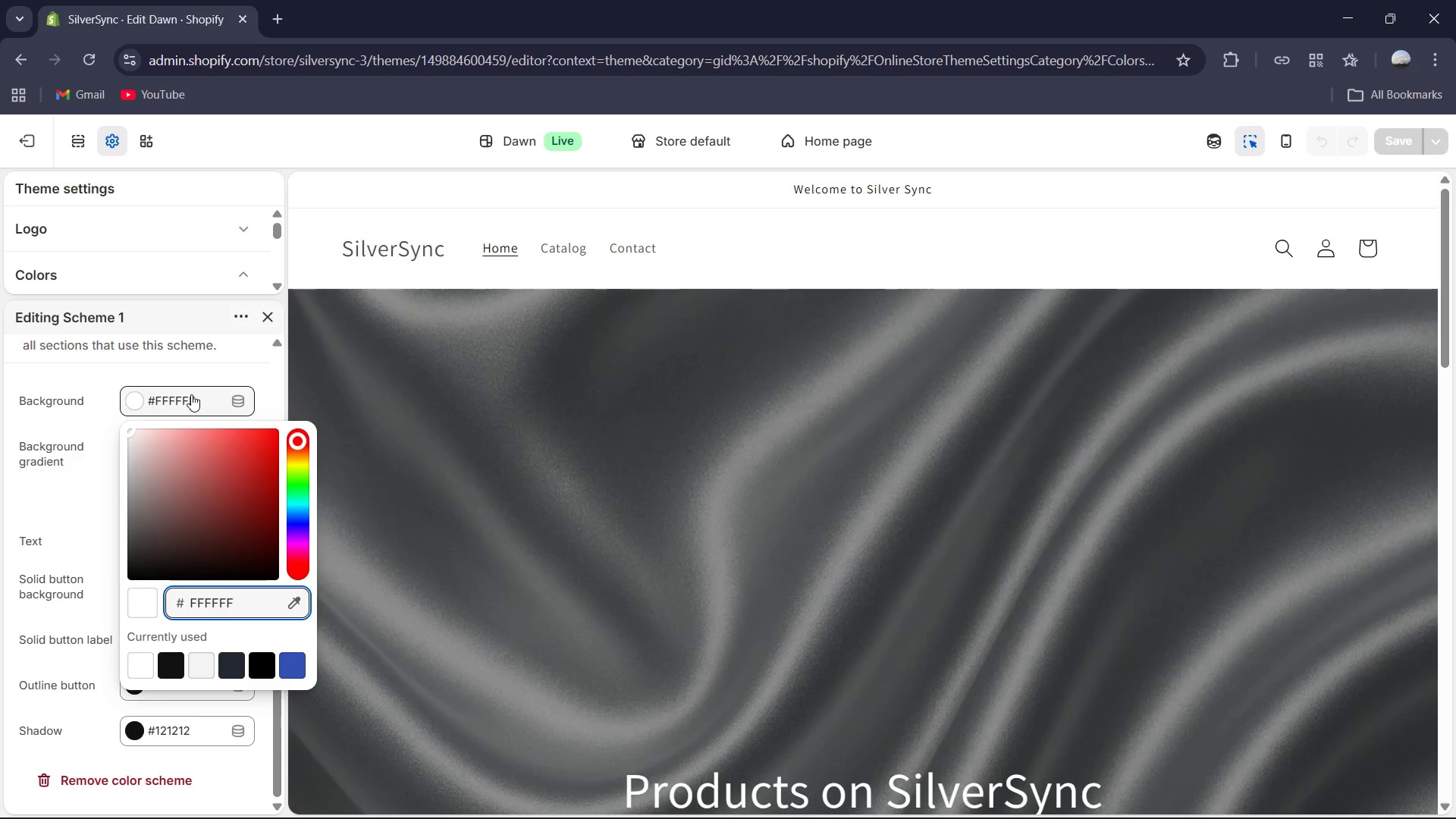 
left_click([195, 394])
 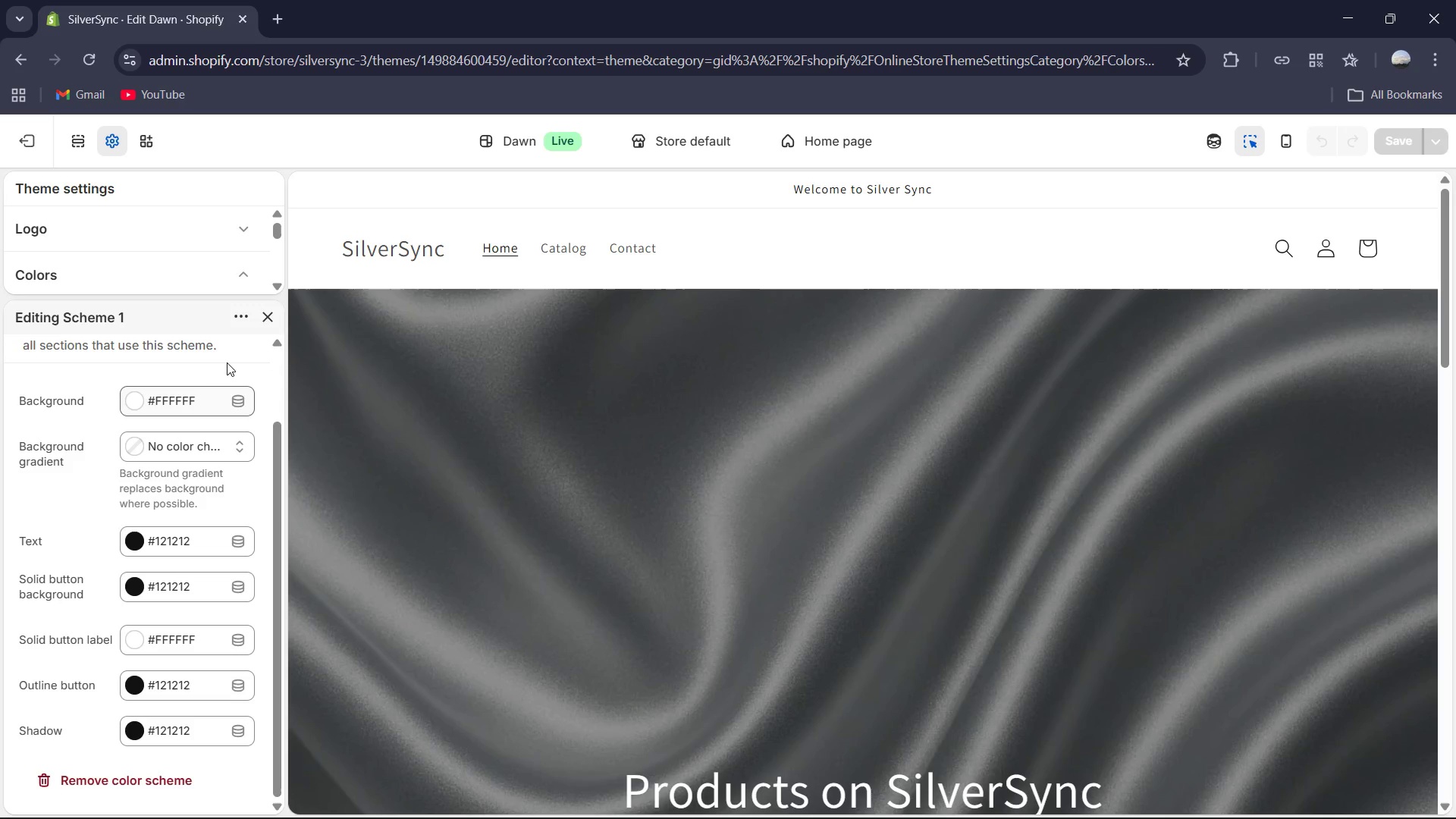 
scroll: coordinate [227, 362], scroll_direction: down, amount: 1.0
 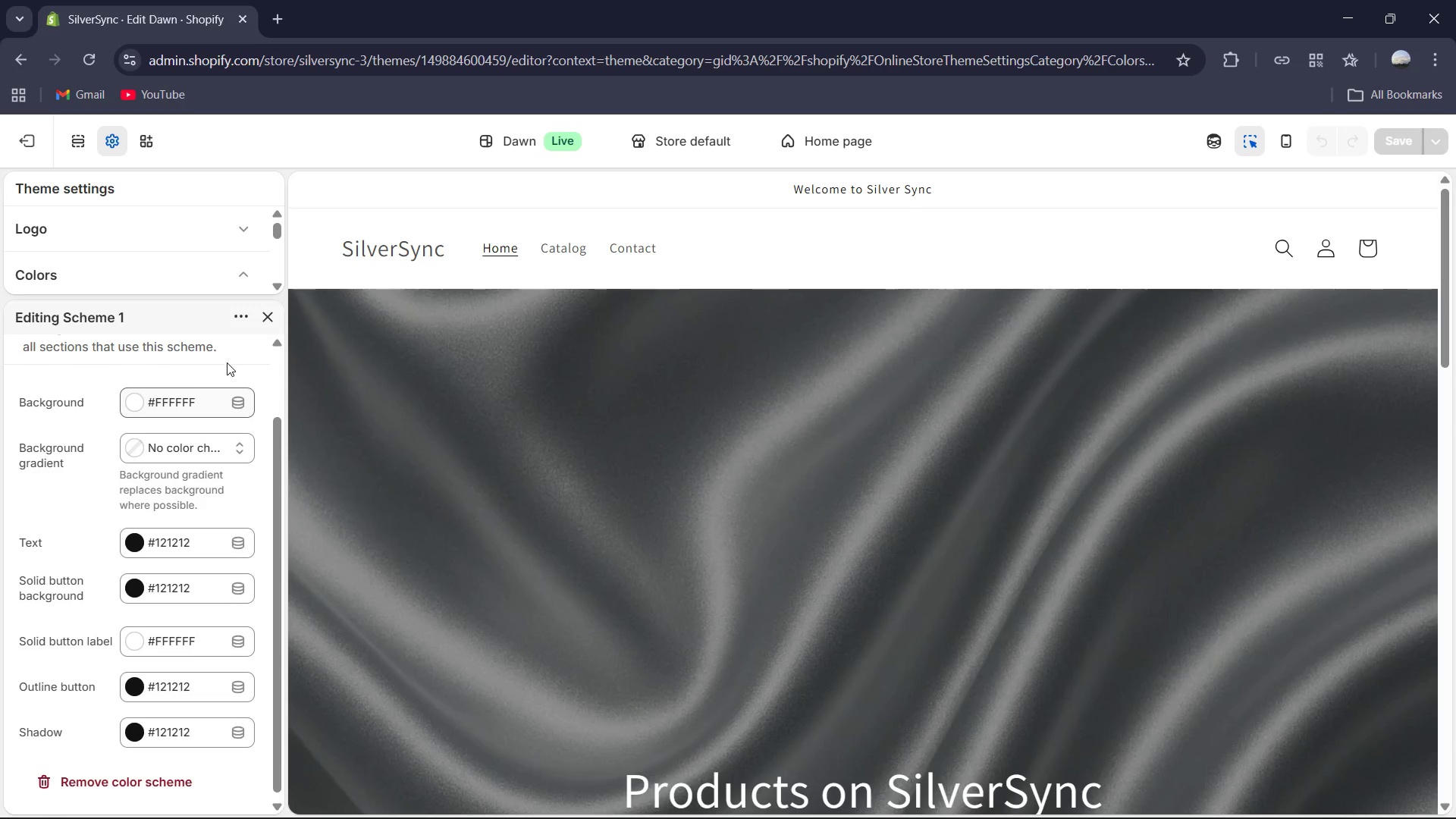 
scroll: coordinate [227, 362], scroll_direction: up, amount: 1.0
 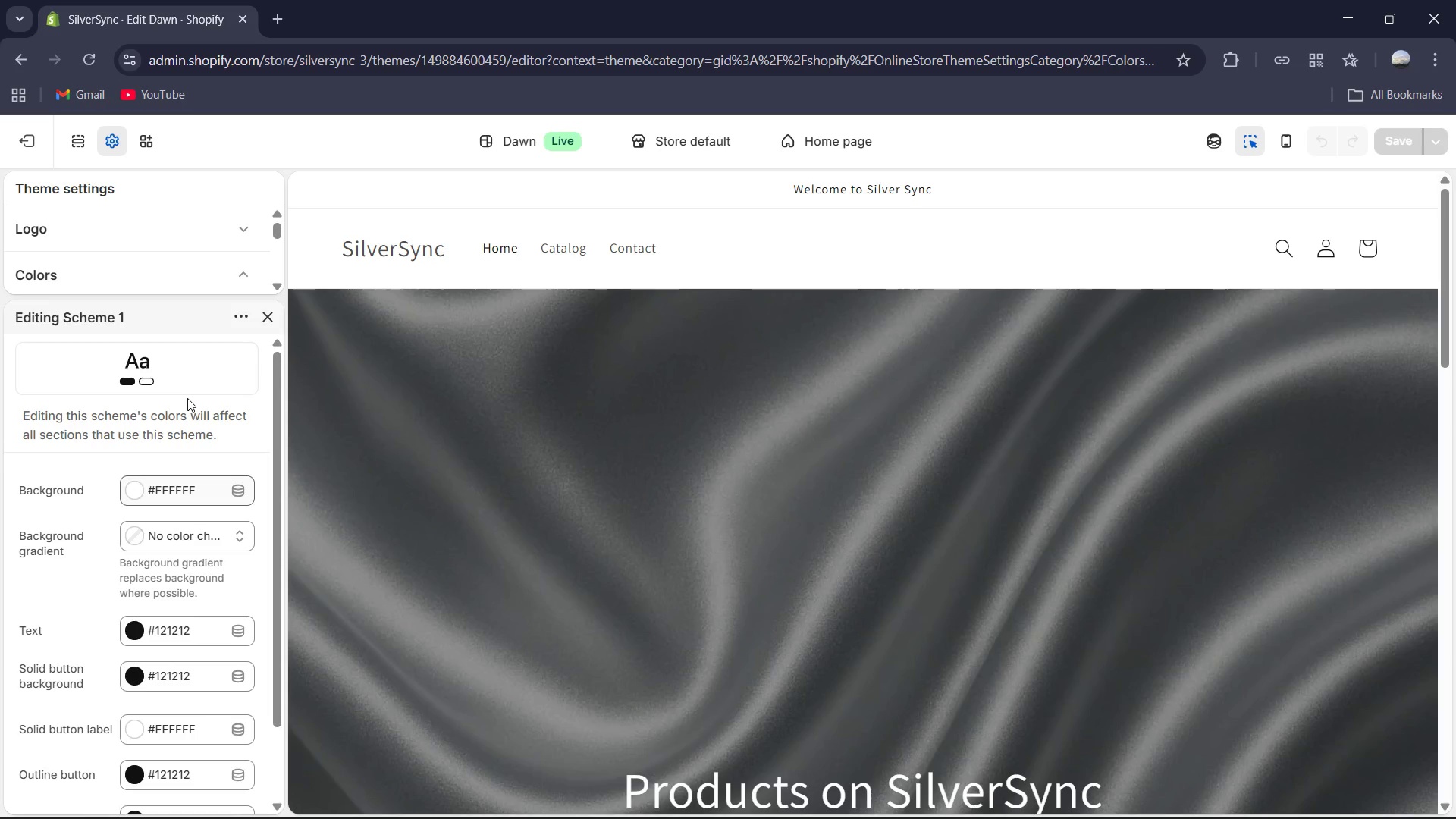 
left_click([176, 484])
 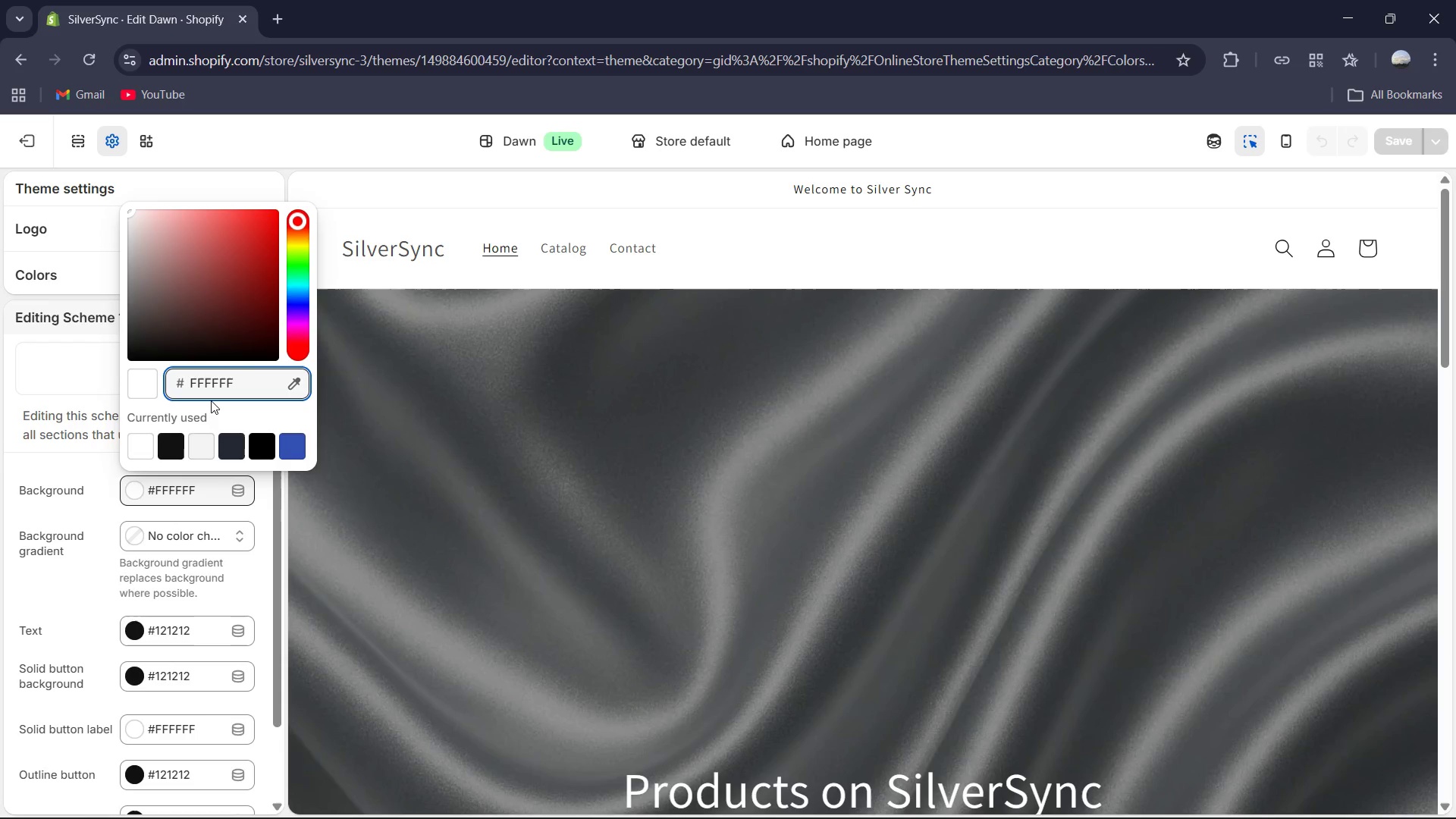 
key(Control+A)
 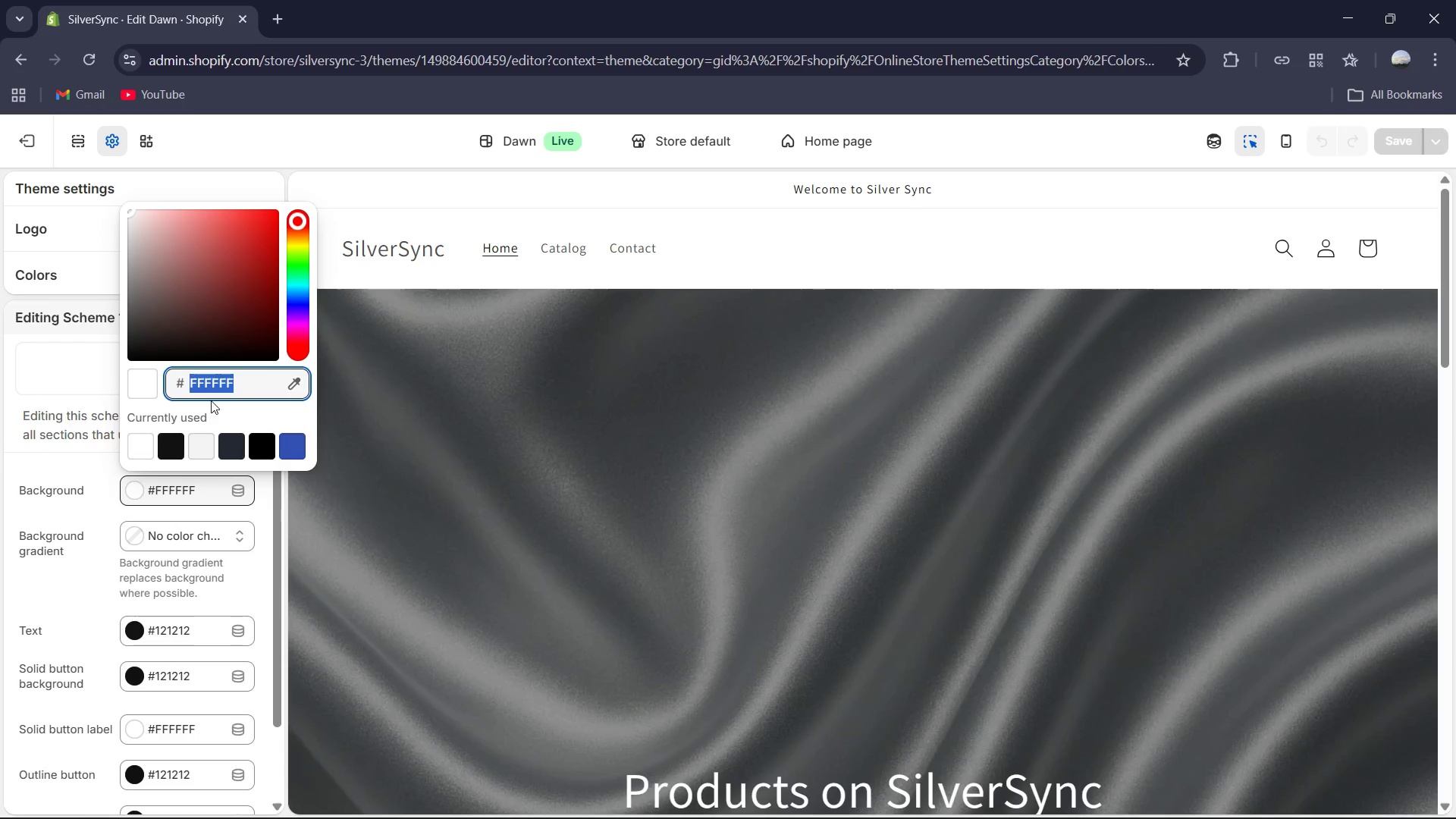 
type(FDFCF*)
key(Backspace)
type(8)
 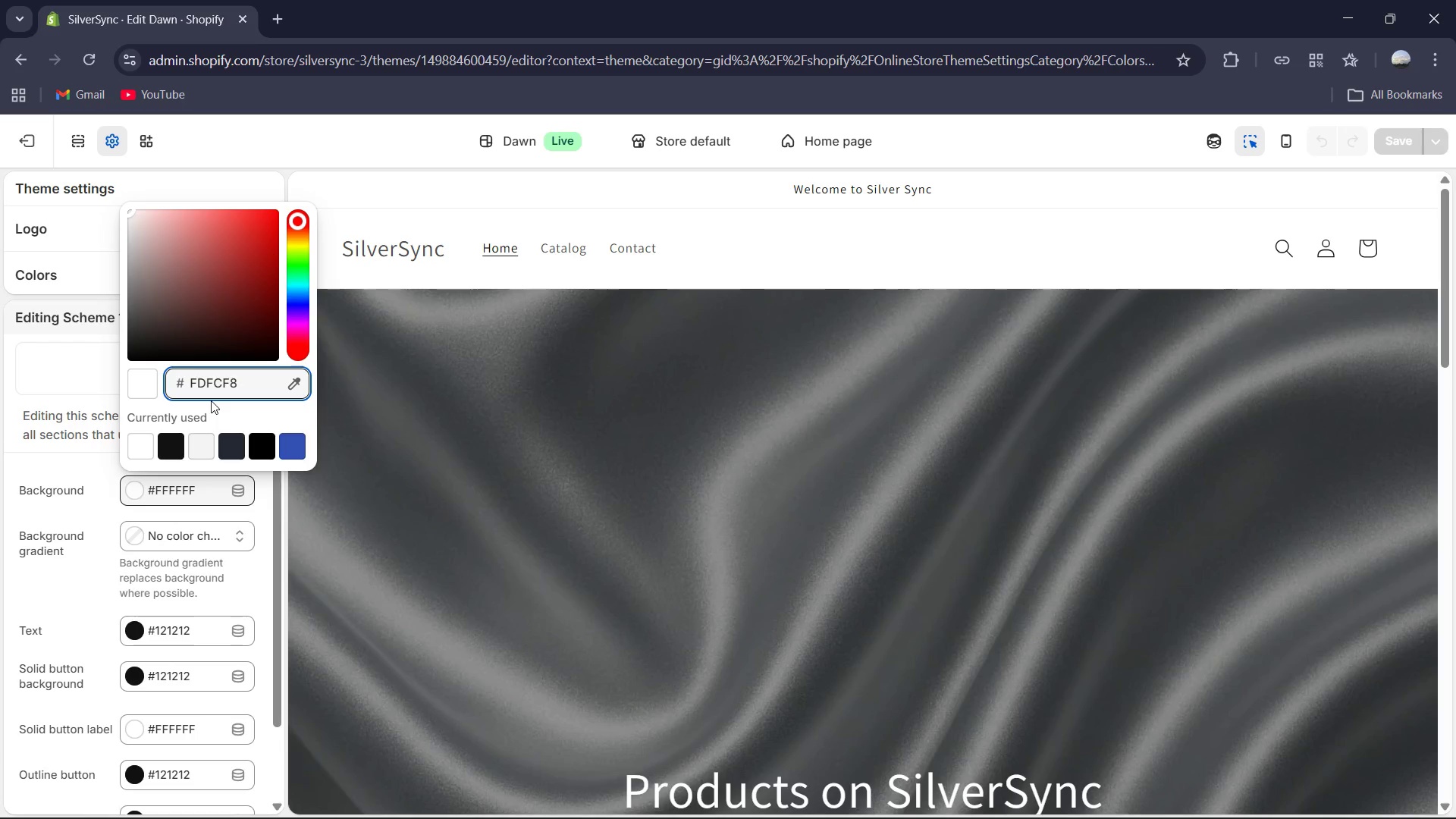 
key(Enter)
 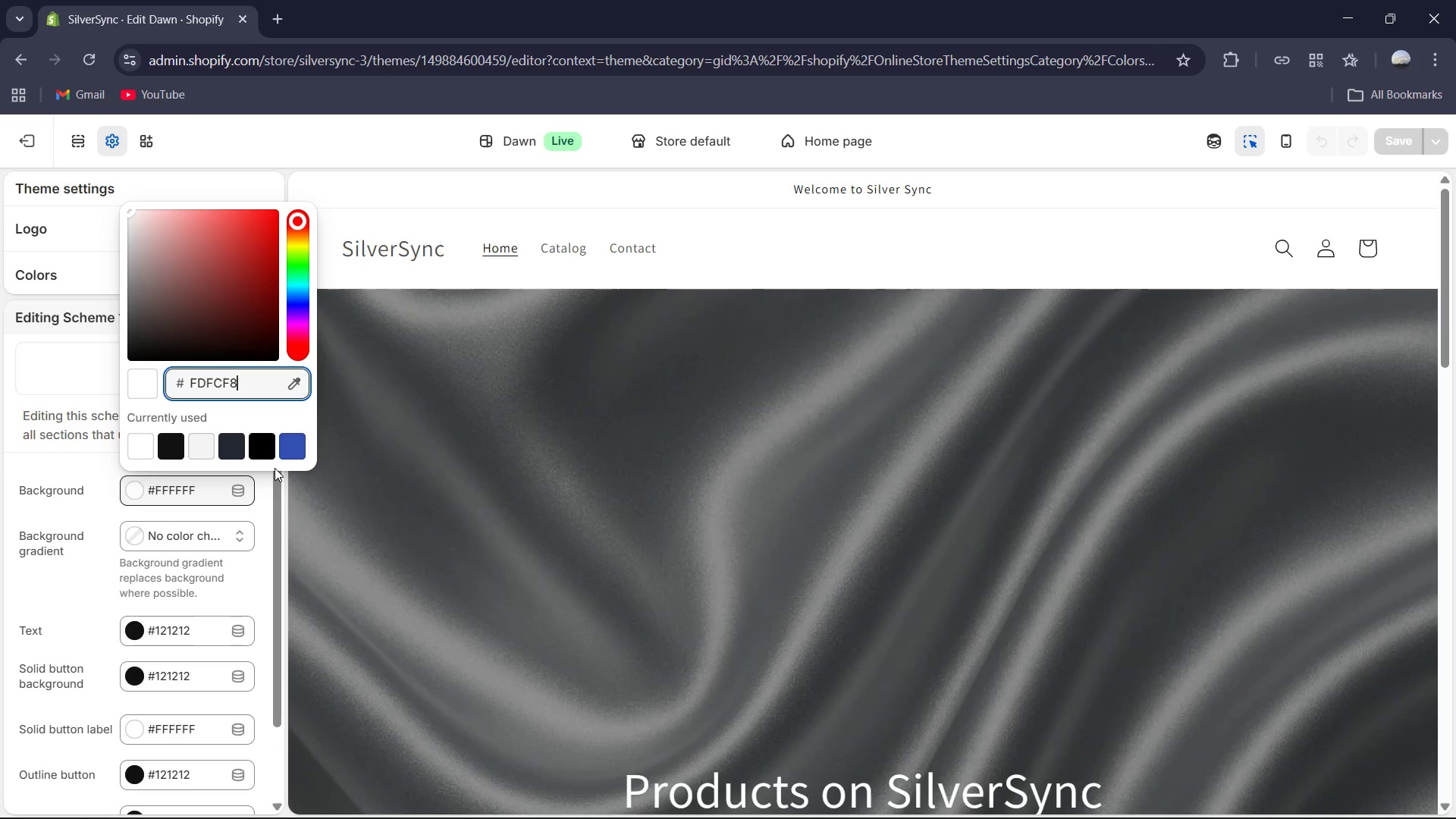 
wait(9.7)
 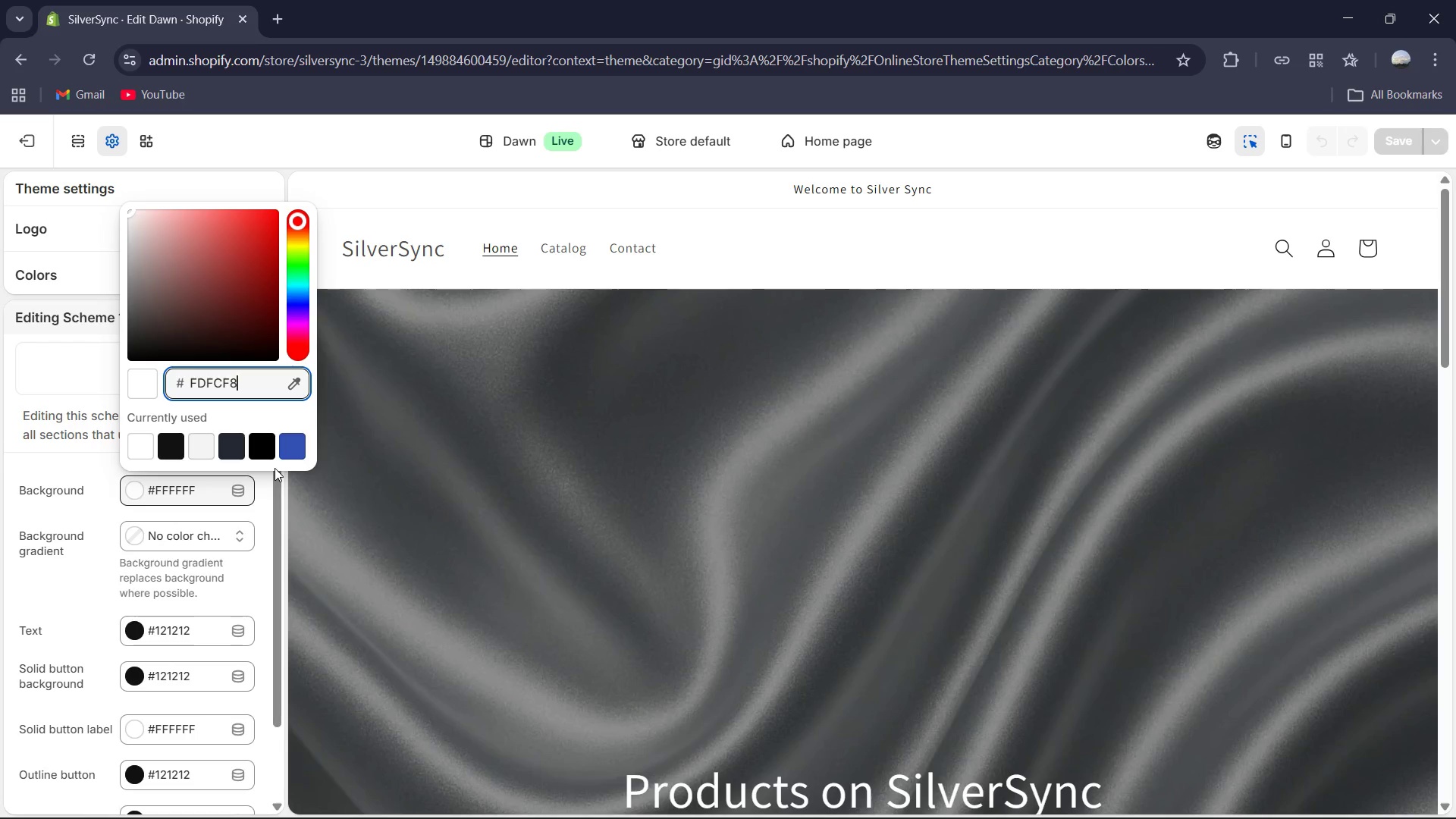 
hold_key(key=Enter, duration=0.33)
 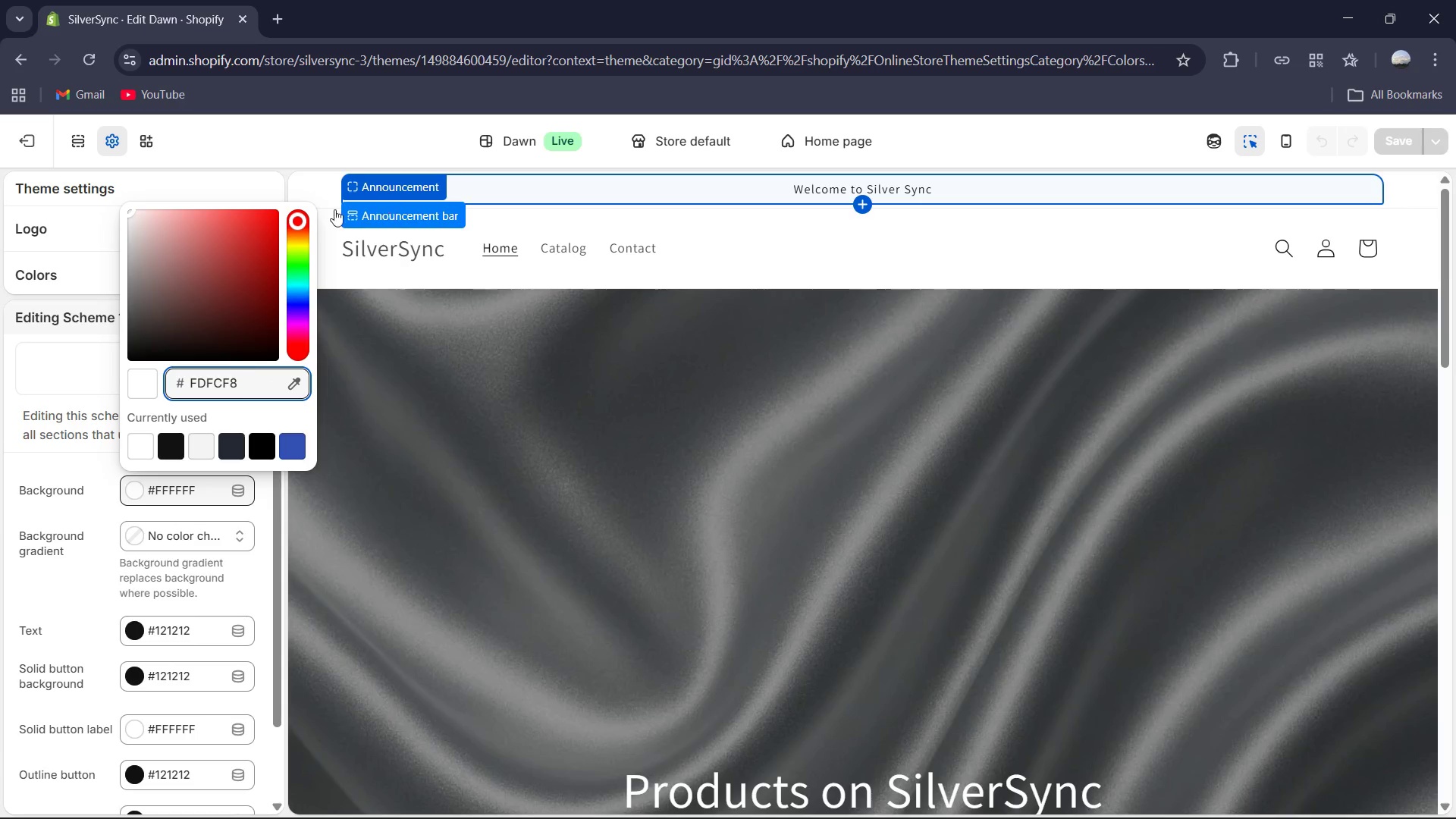 
left_click([187, 175])
 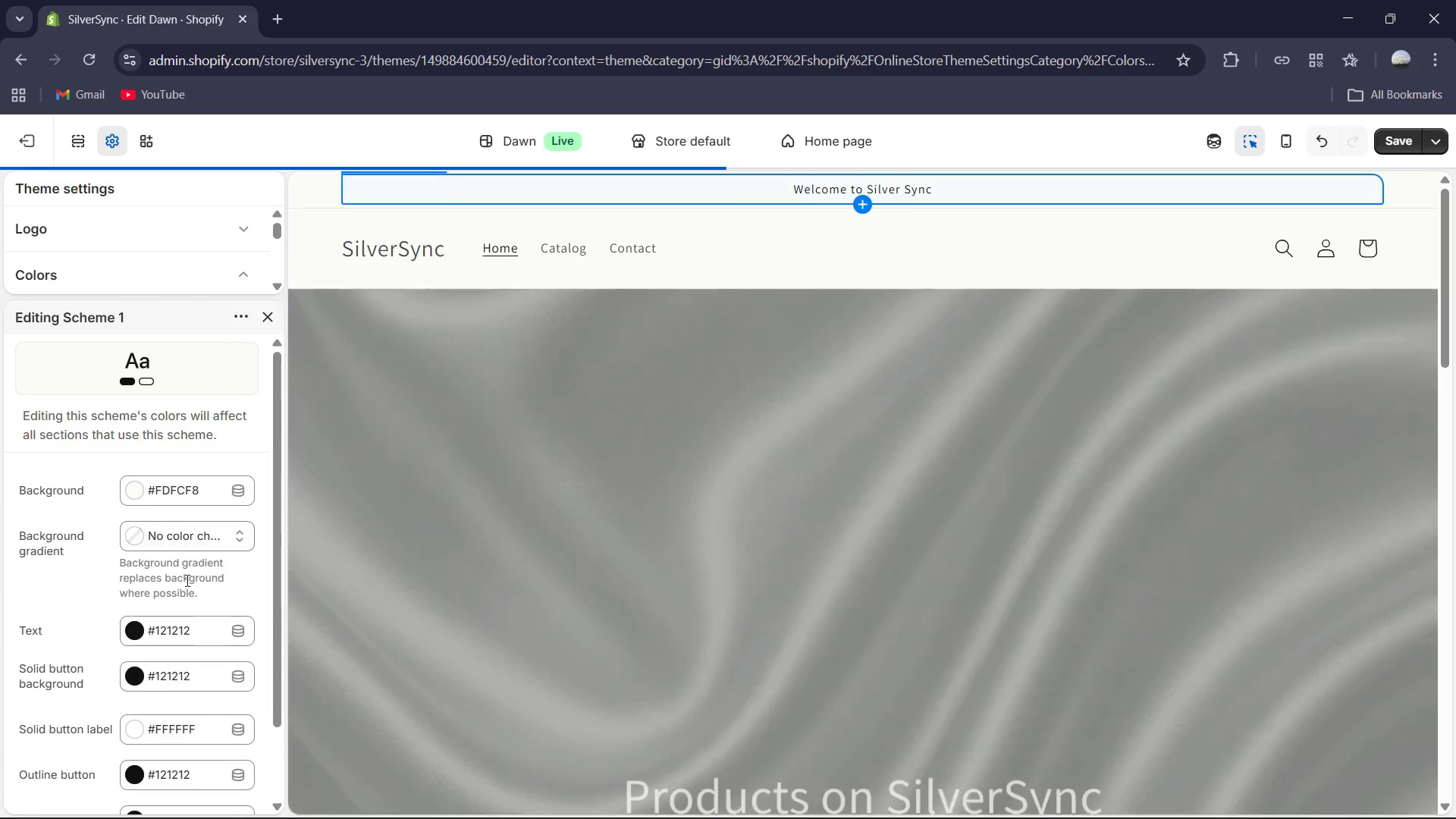 
scroll: coordinate [180, 594], scroll_direction: down, amount: 1.0
 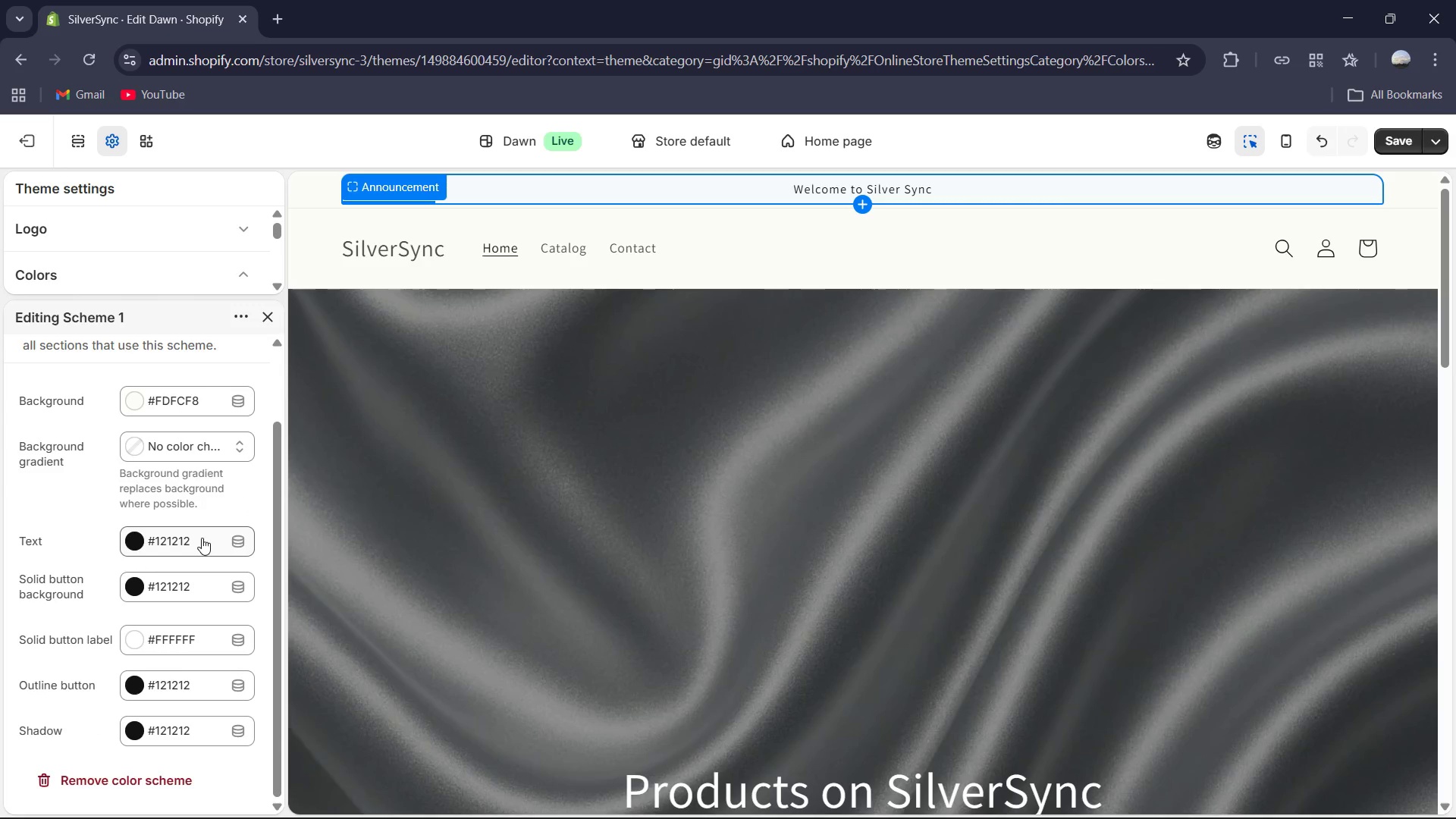 
left_click([202, 538])
 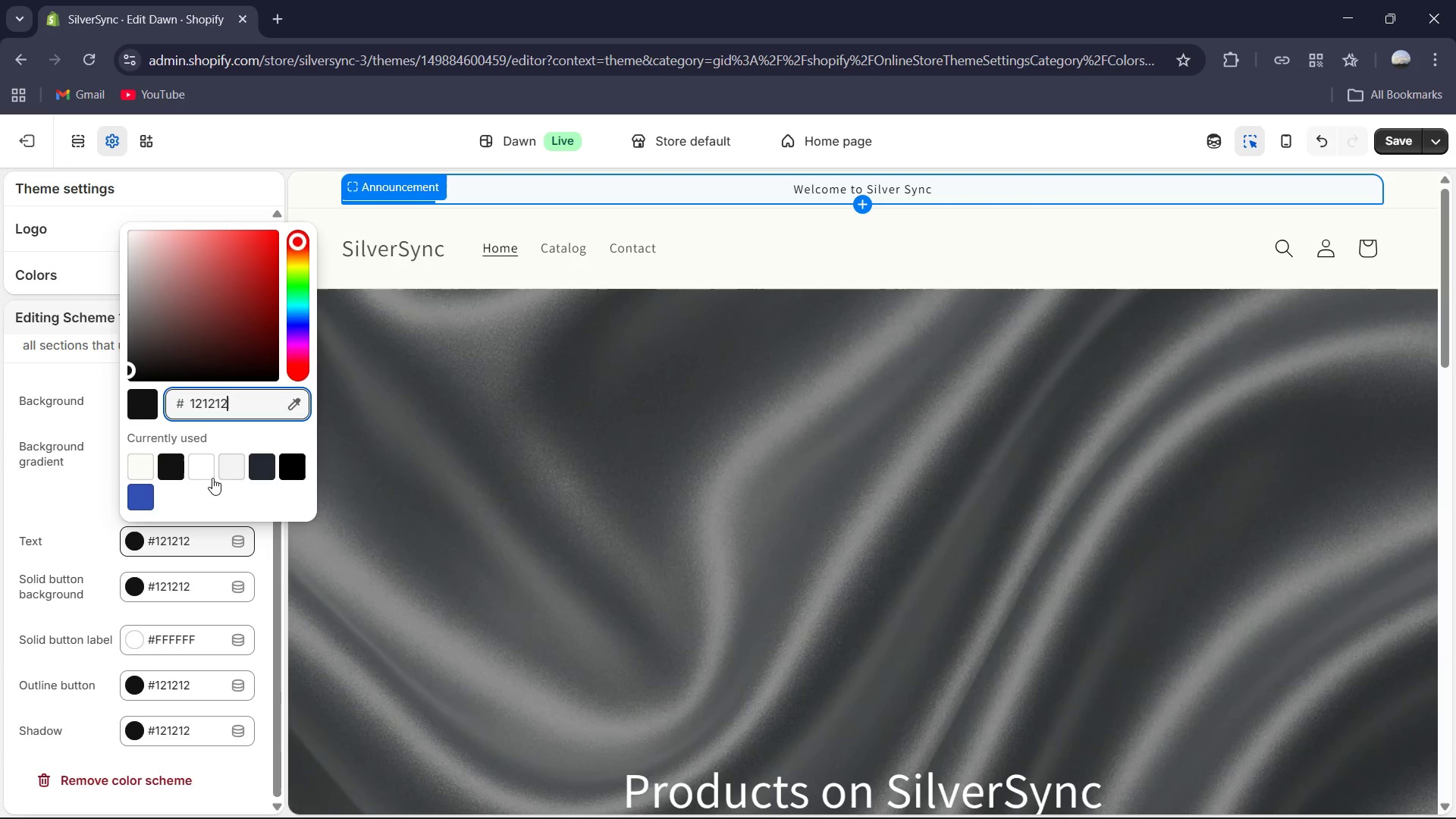 
key(Control+A)
 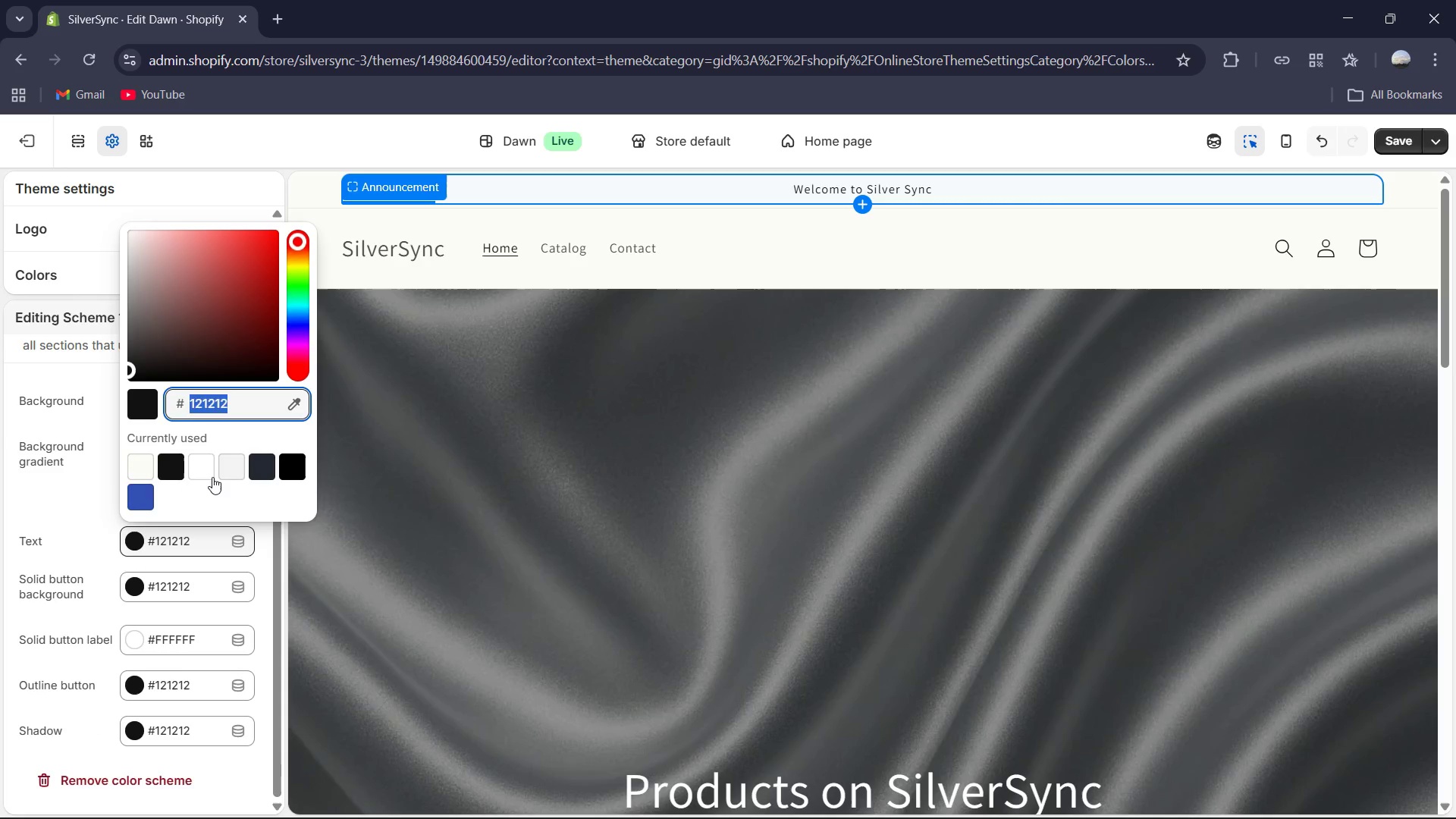 
type(1A1A1QA)
key(Backspace)
key(Backspace)
type(a)
 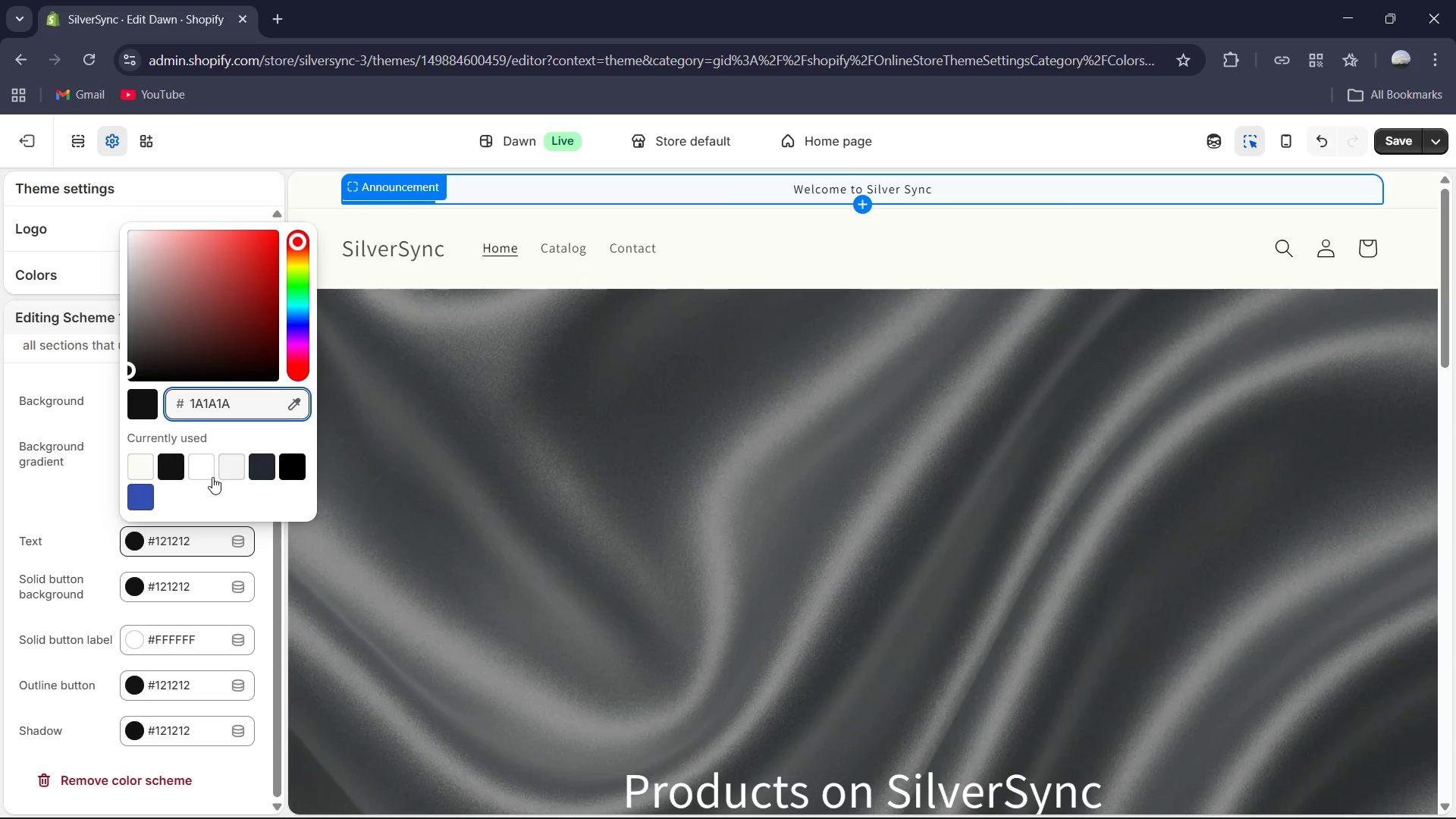 
left_click([275, 143])
 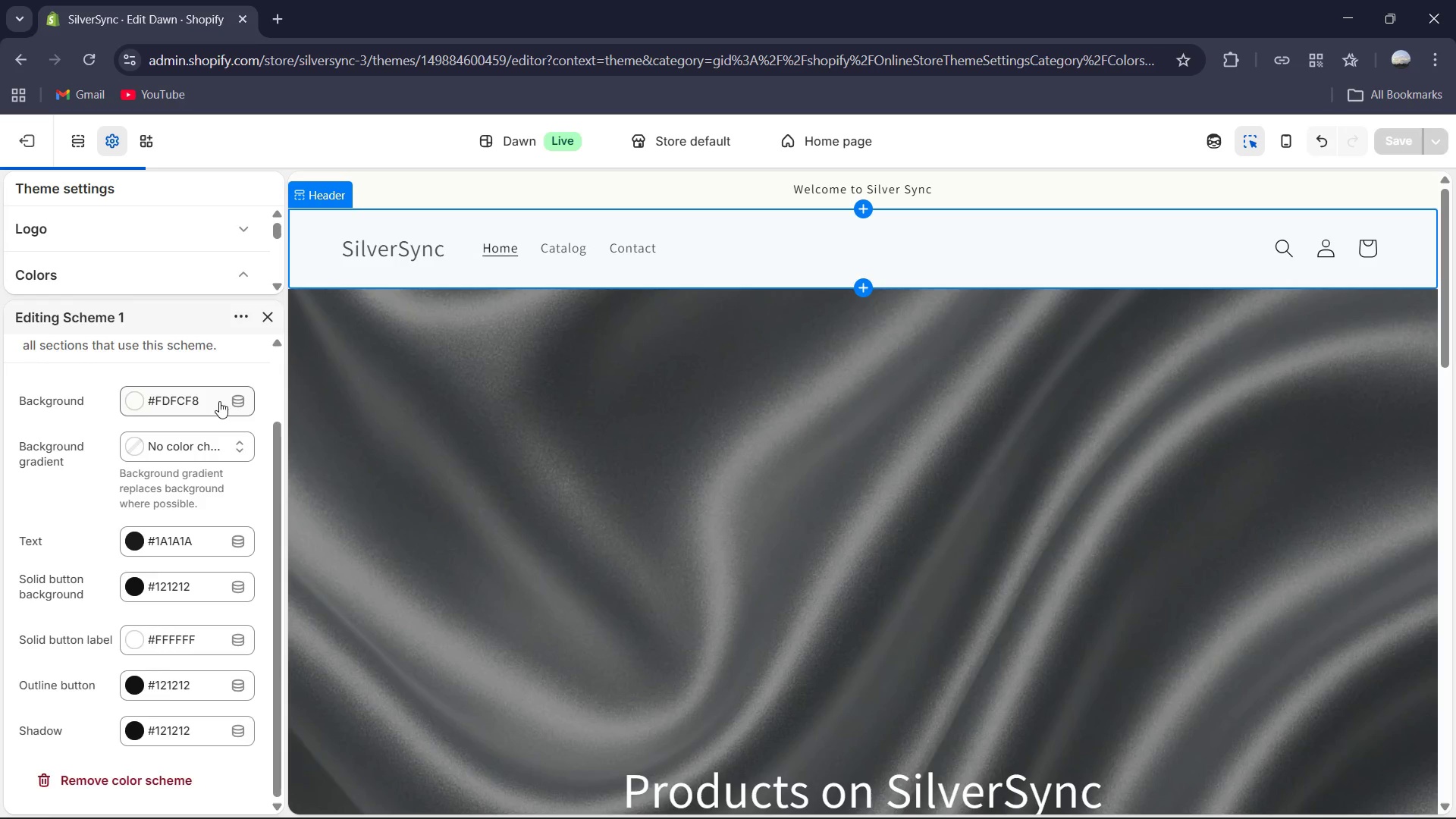 
scroll: coordinate [212, 399], scroll_direction: up, amount: 4.0
 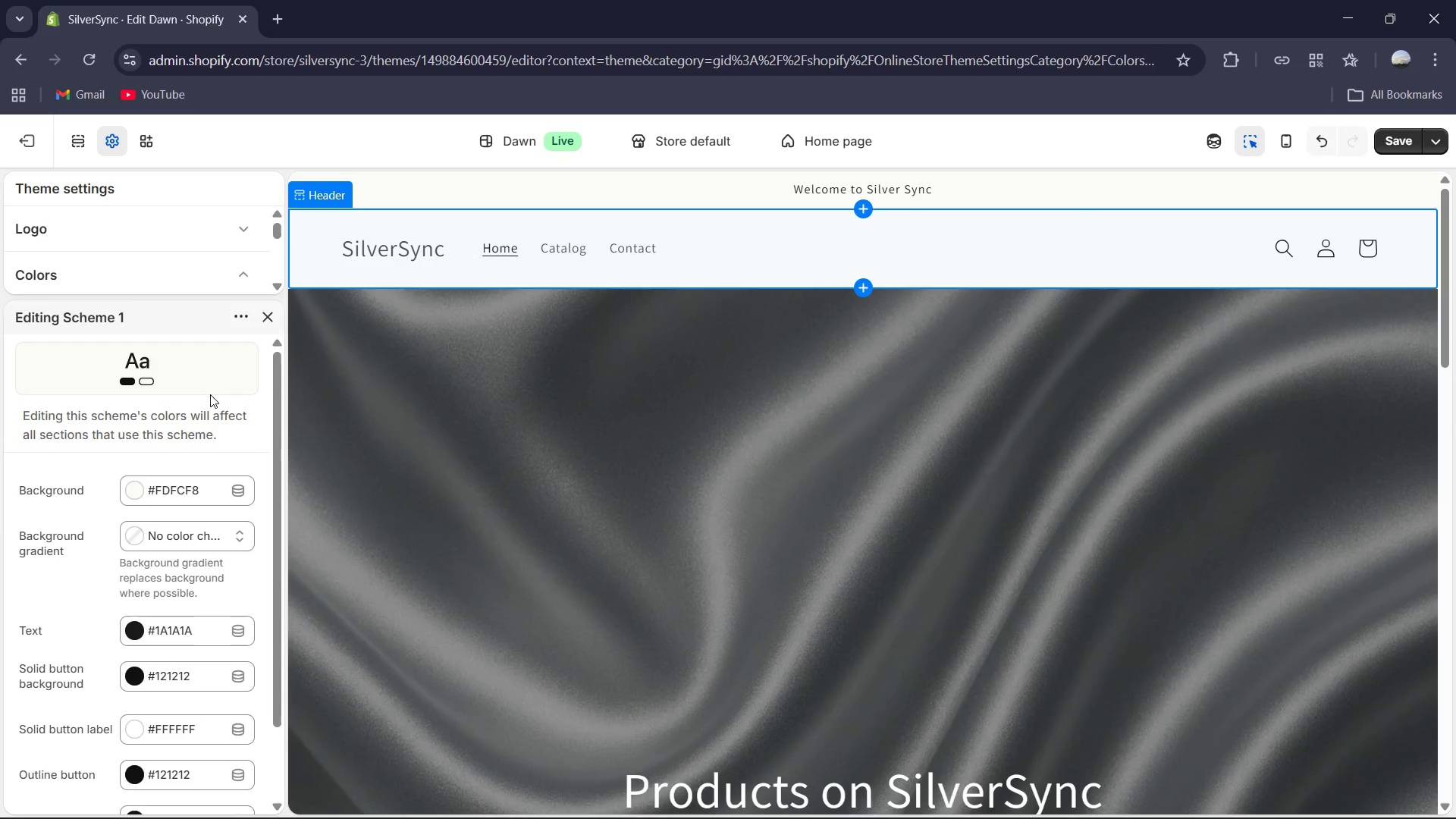 
scroll: coordinate [210, 394], scroll_direction: down, amount: 1.0
 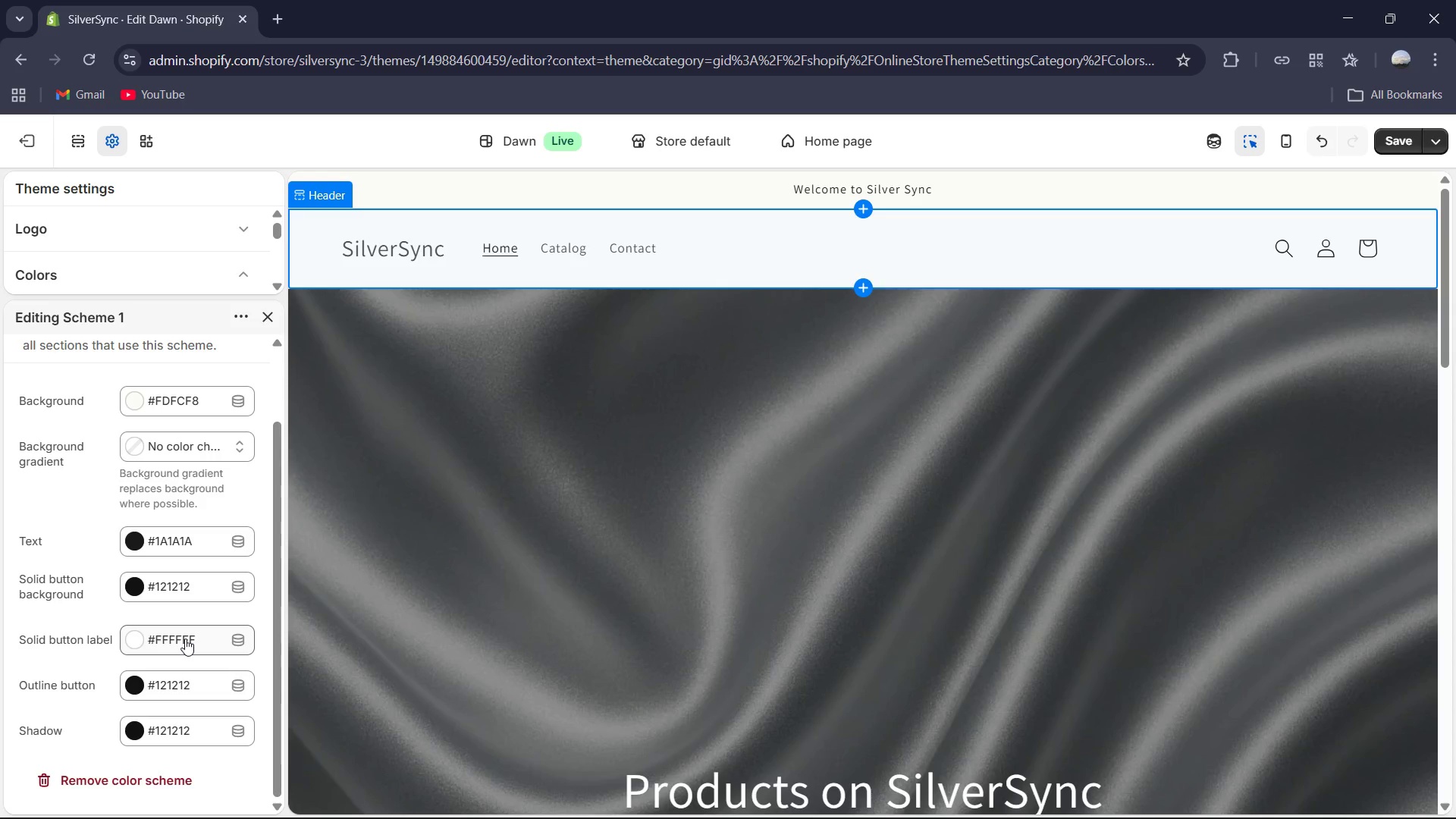 
wait(5.67)
 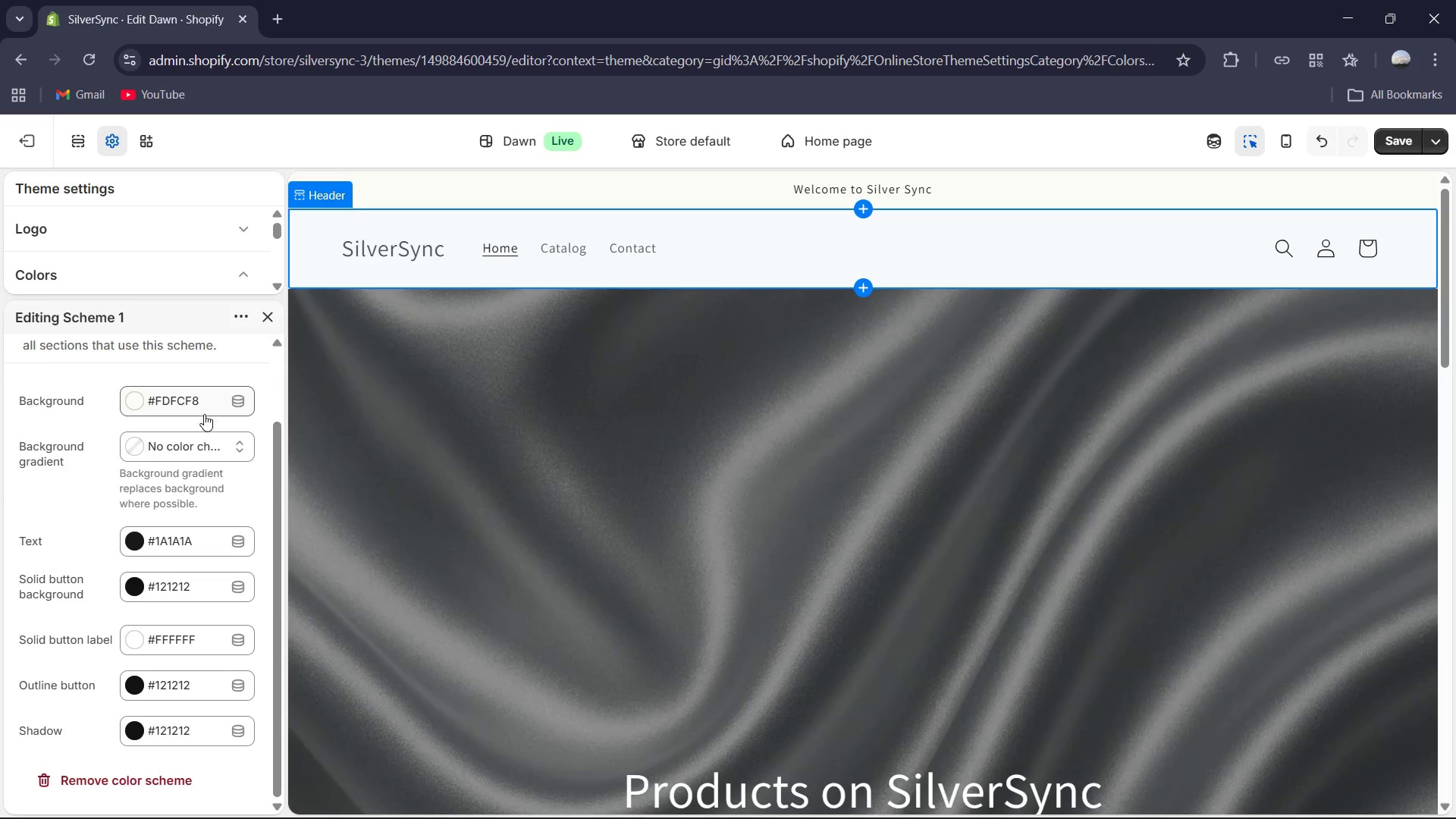 
left_click([186, 591])
 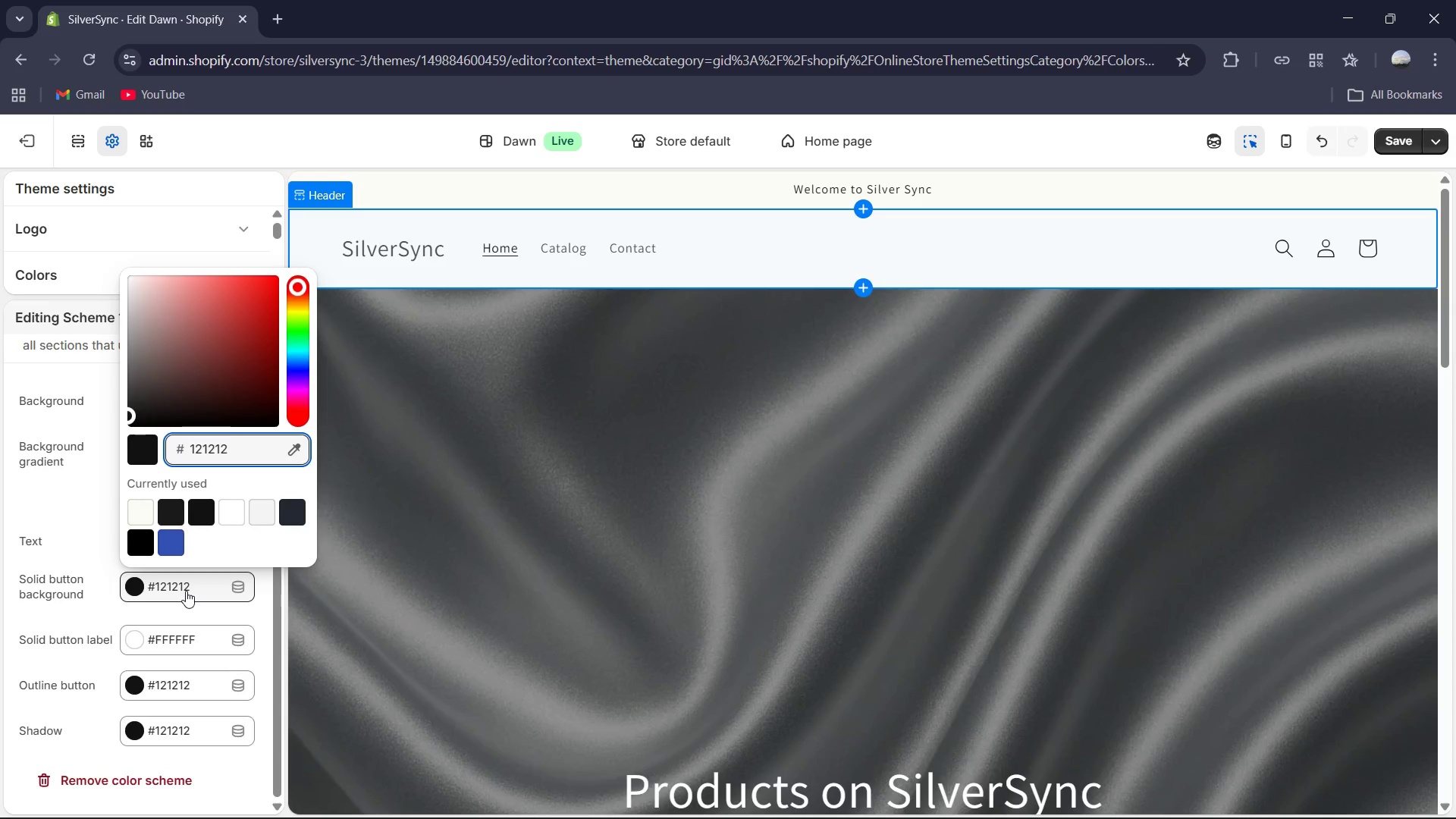 
key(Control+A)
 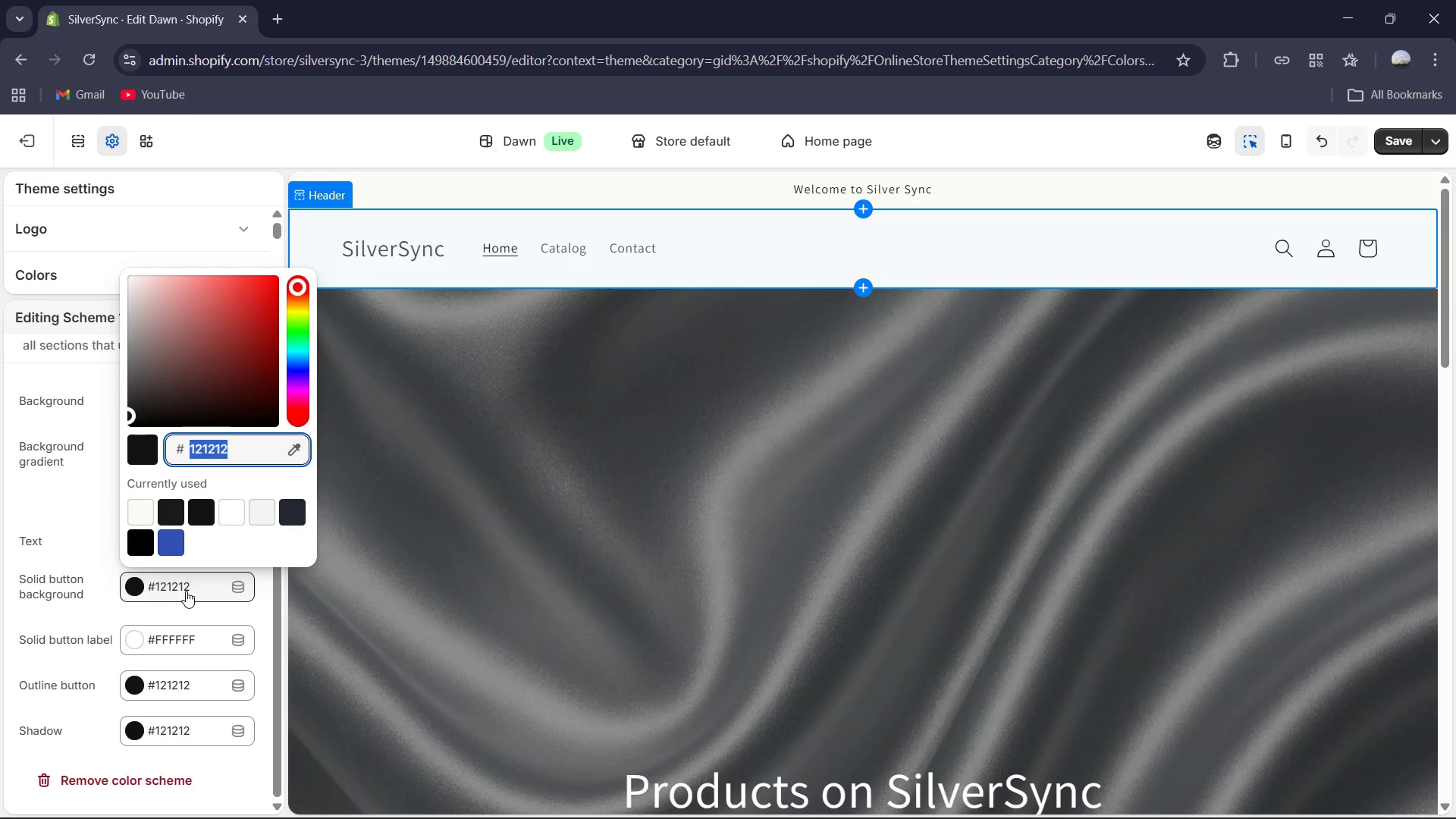 
type(C5A059)
 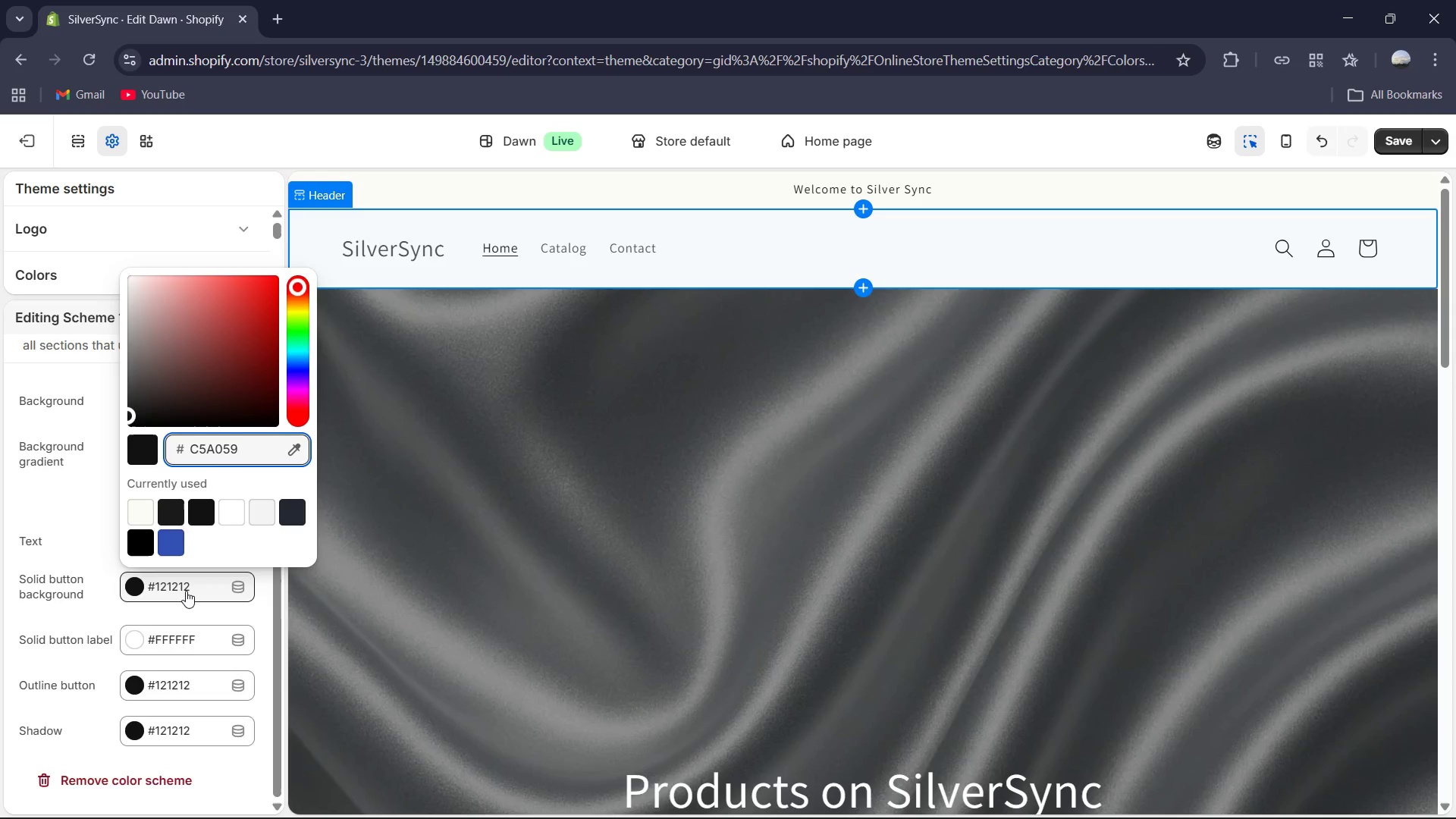 
key(Enter)
 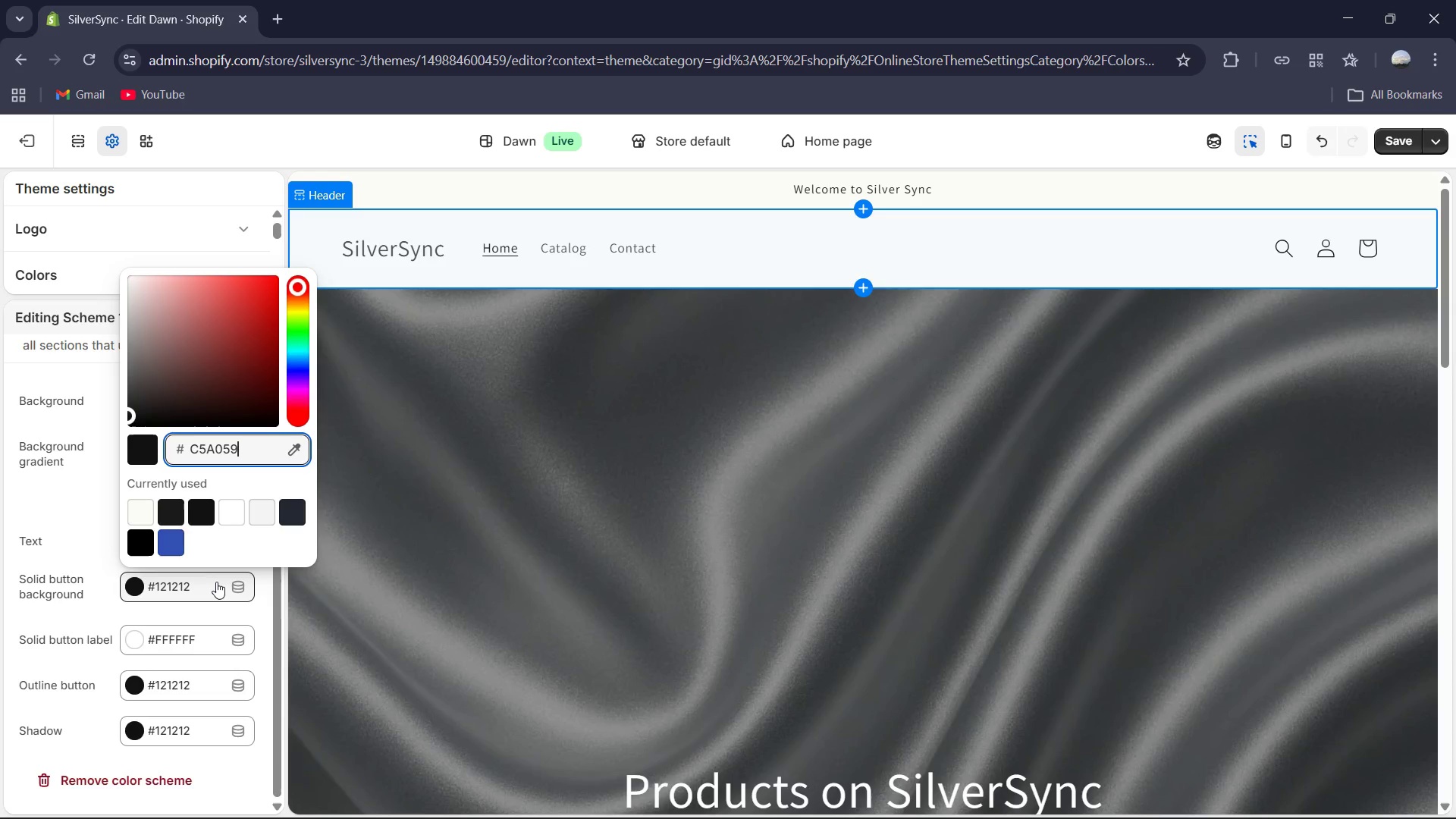 
wait(8.41)
 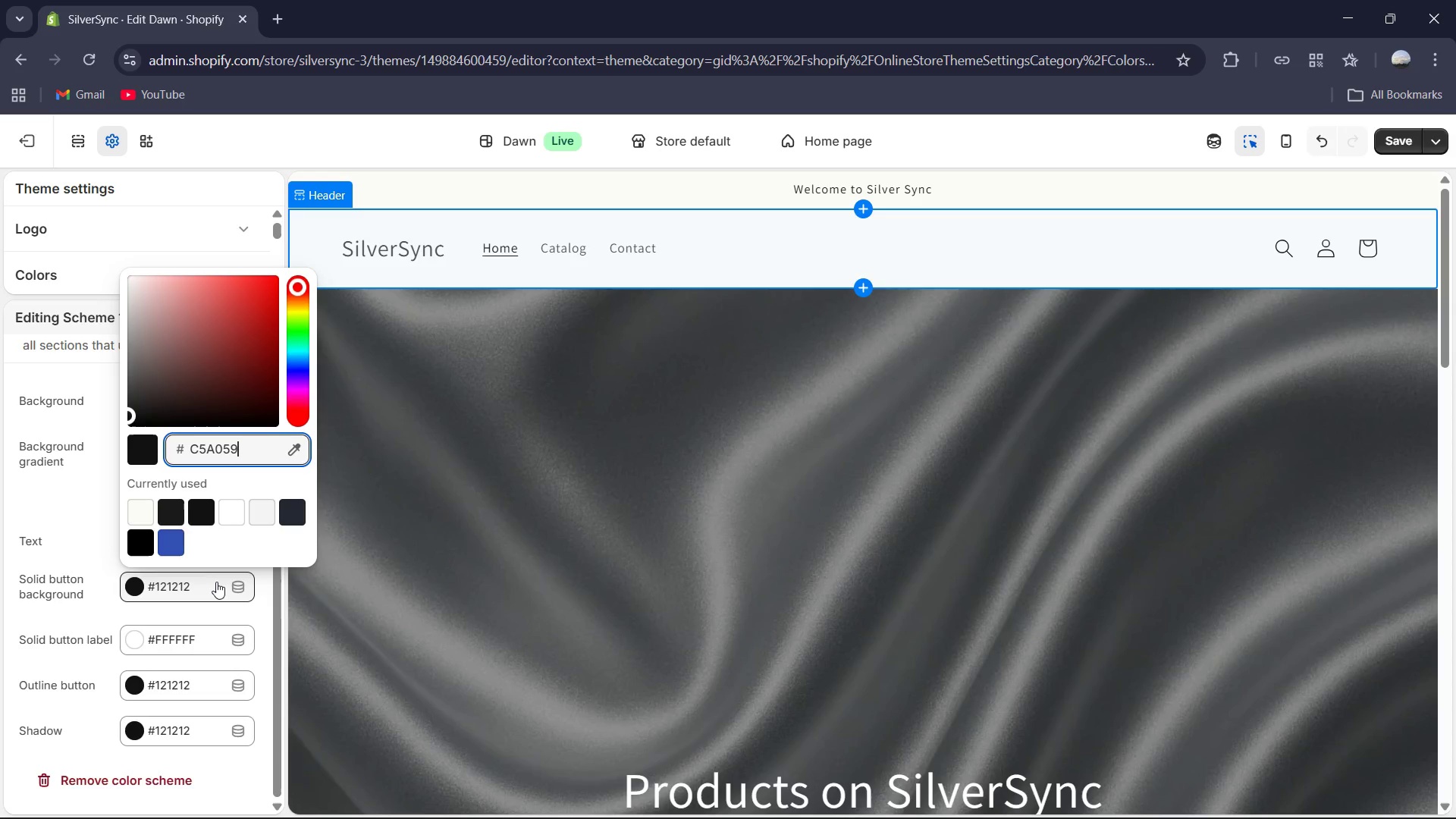 
left_click([301, 149])
 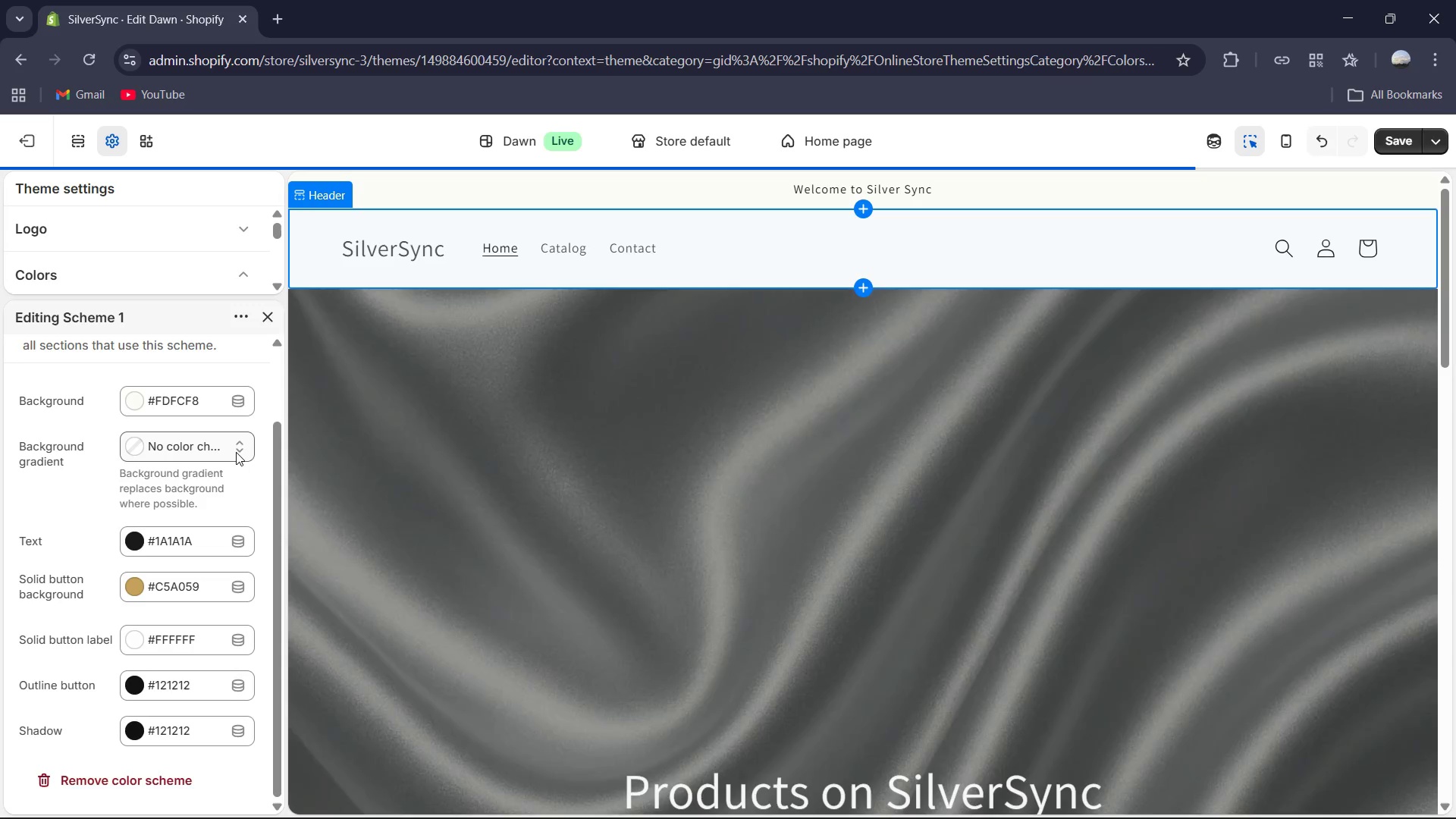 
scroll: coordinate [465, 525], scroll_direction: down, amount: 18.0
 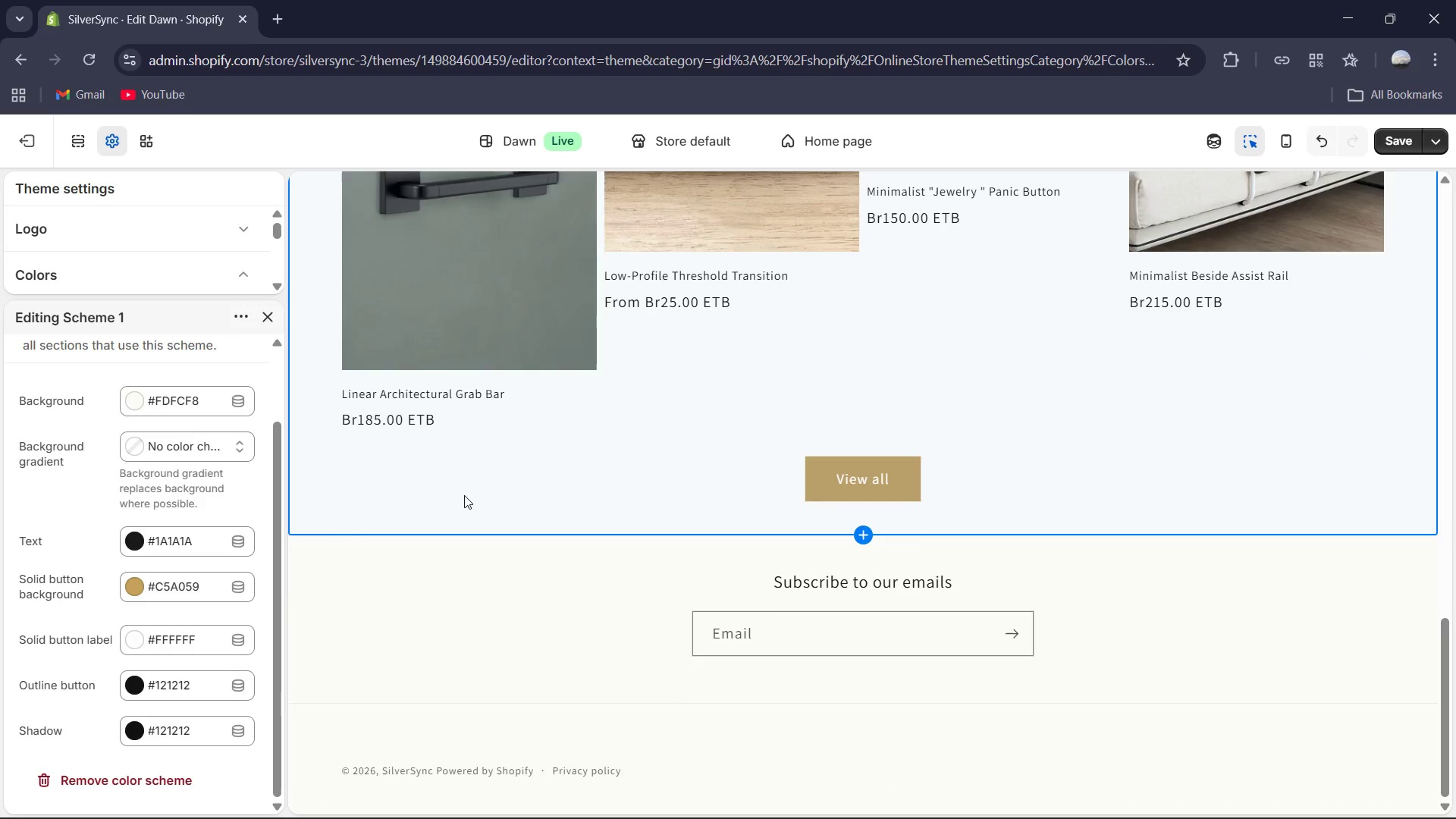 
scroll: coordinate [387, 483], scroll_direction: up, amount: 18.0
 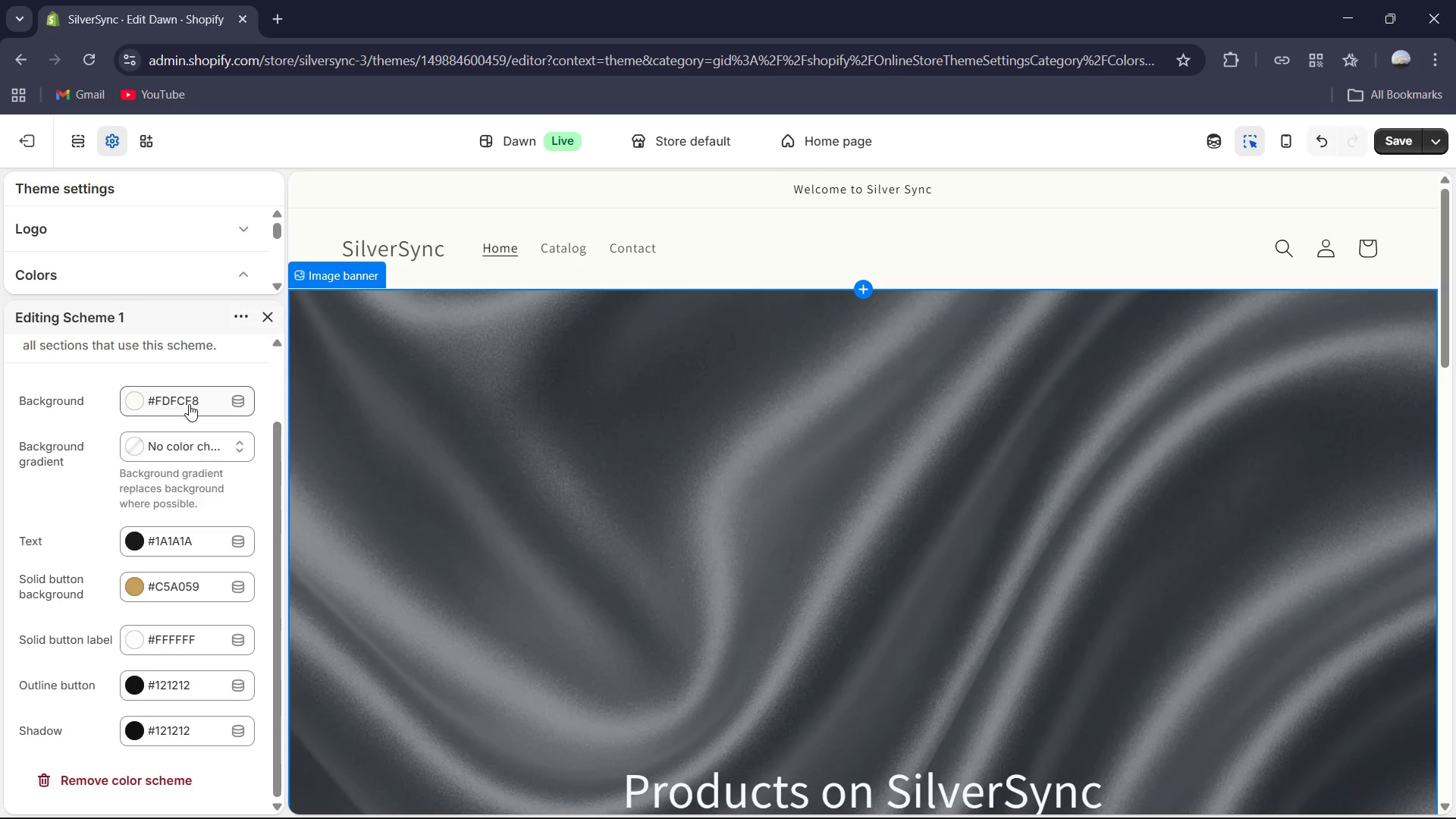 
scroll: coordinate [448, 417], scroll_direction: down, amount: 7.0
 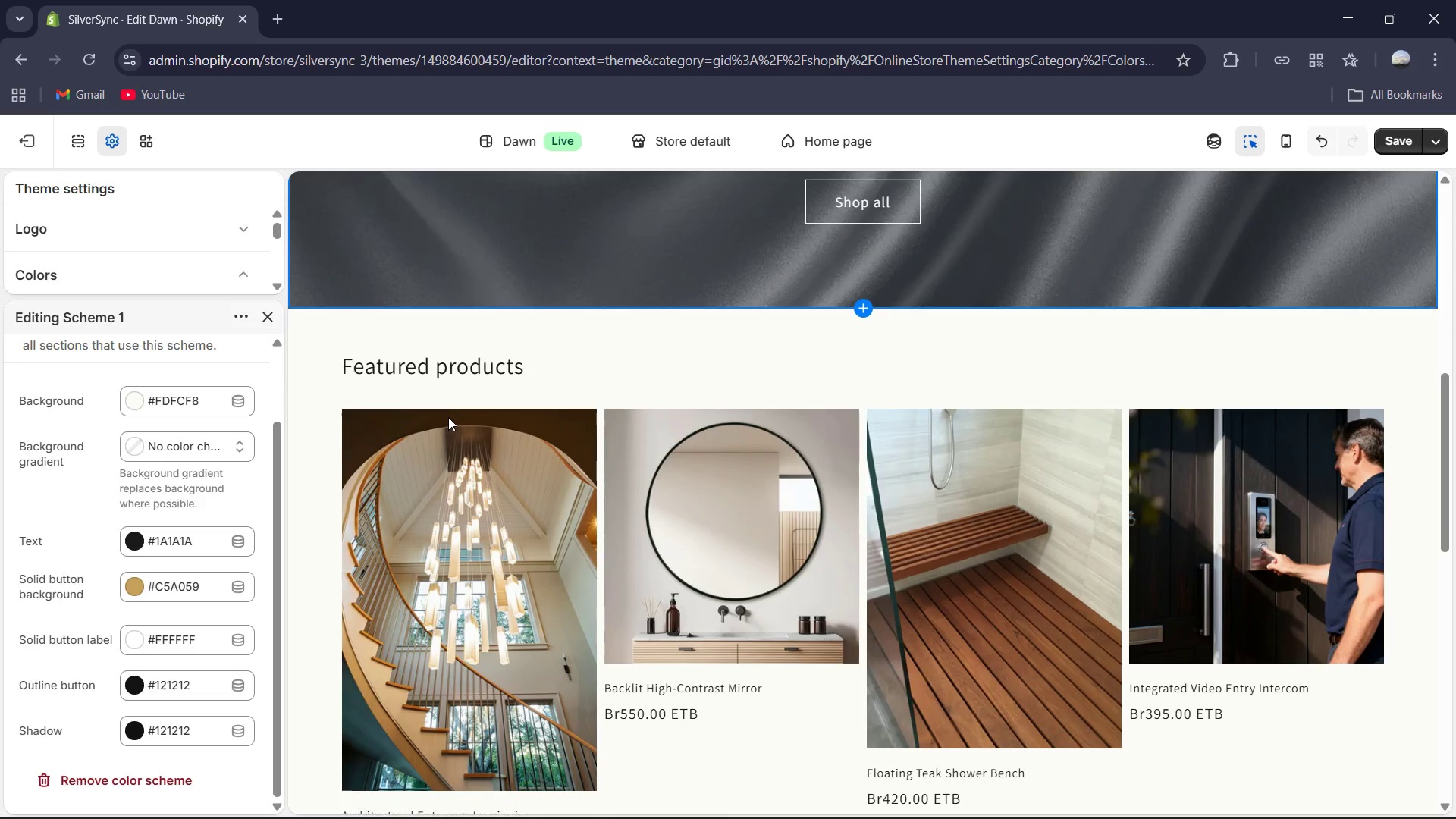 
scroll: coordinate [448, 417], scroll_direction: up, amount: 4.0
 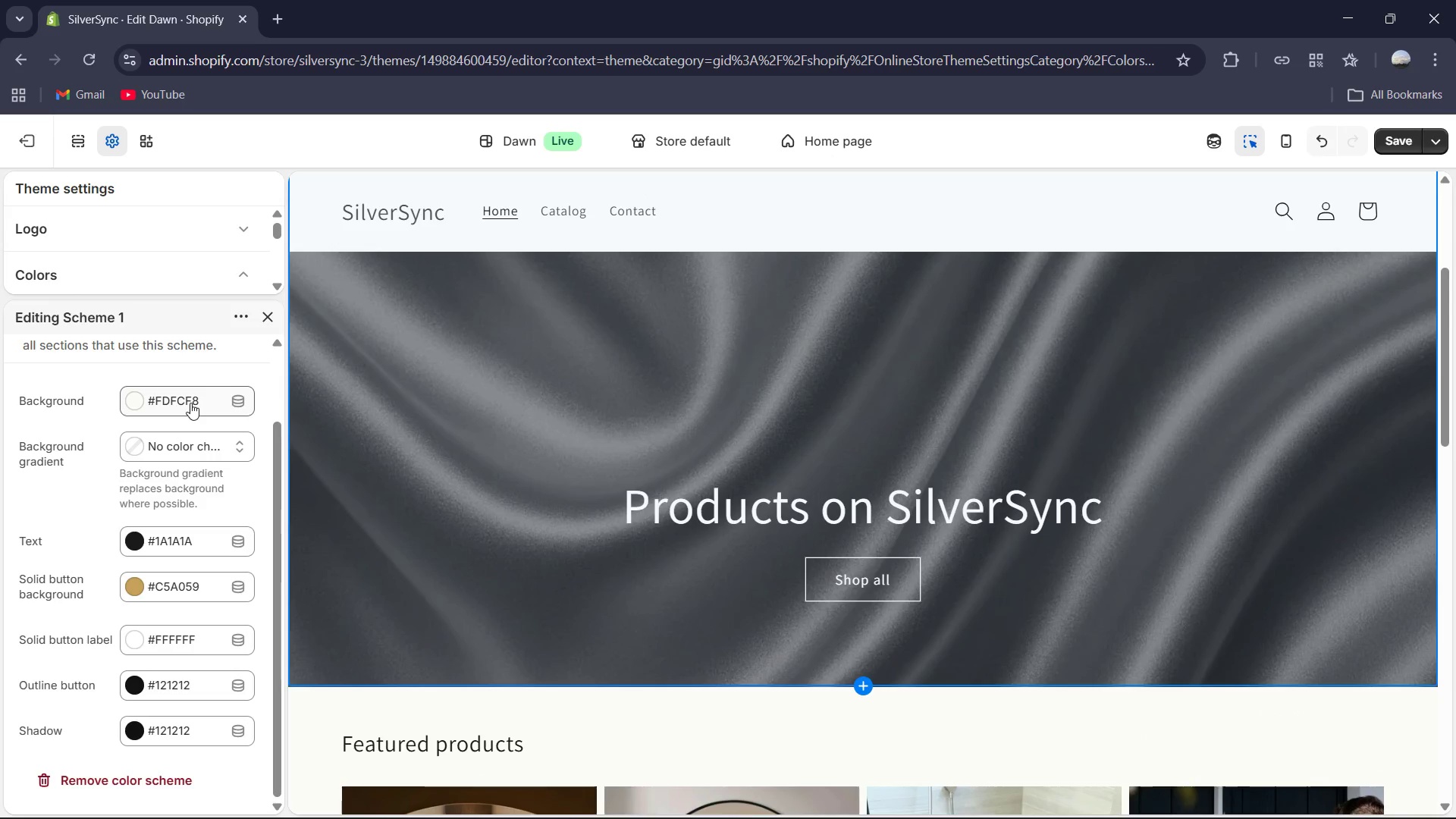 
wait(7.36)
 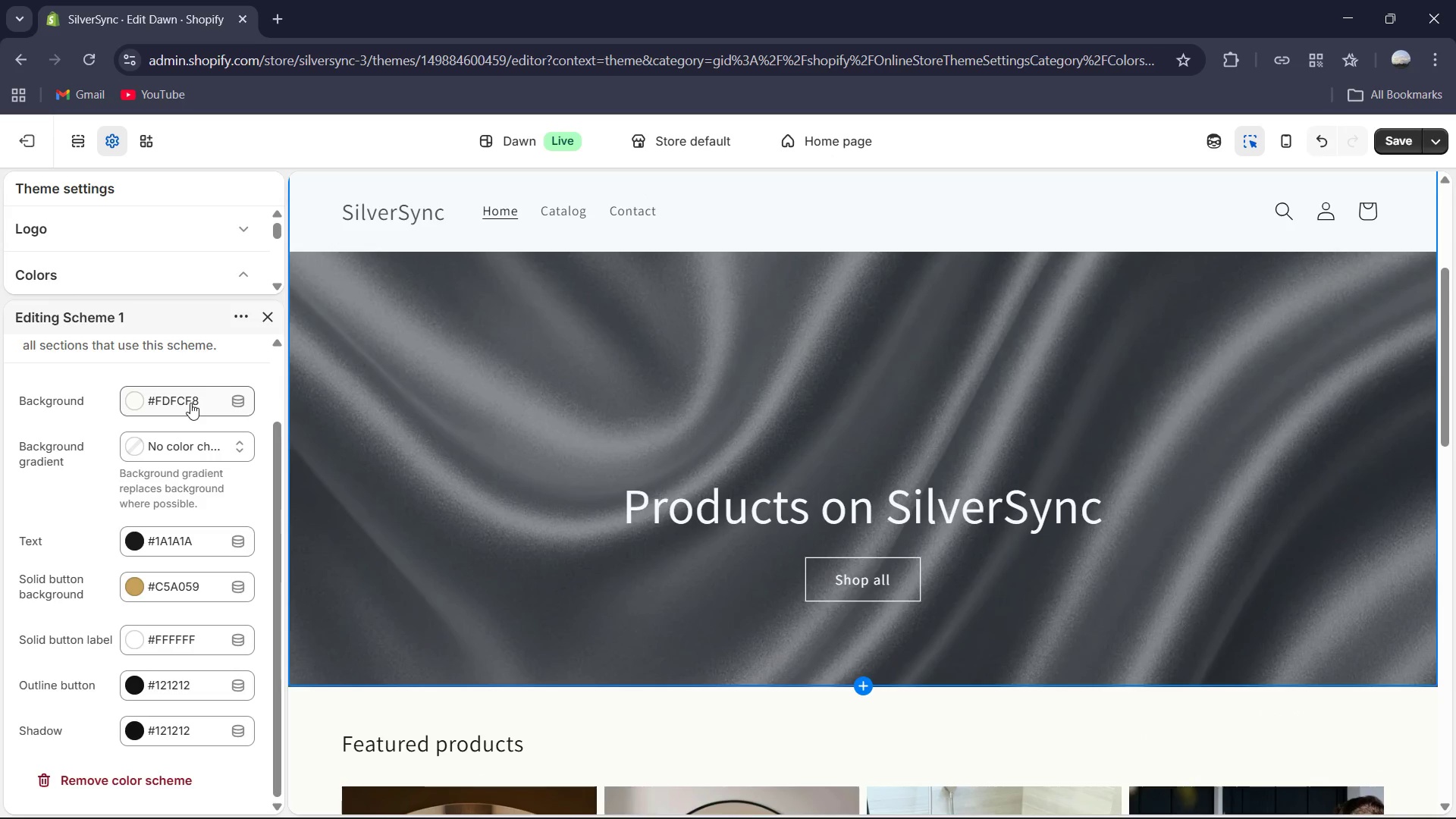 
left_click([190, 403])
 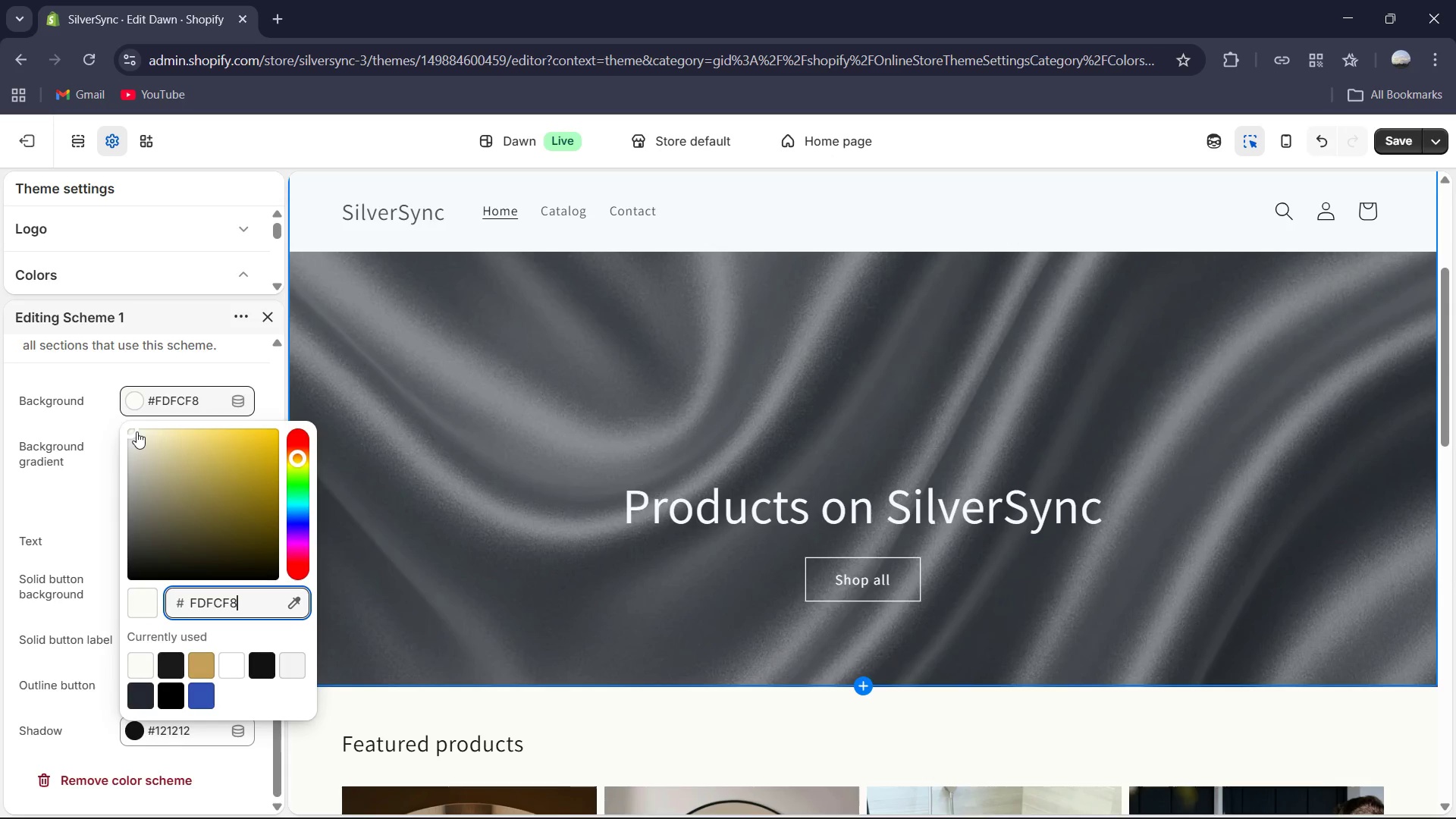 
left_click_drag(start_coordinate=[136, 431], to_coordinate=[174, 495])
 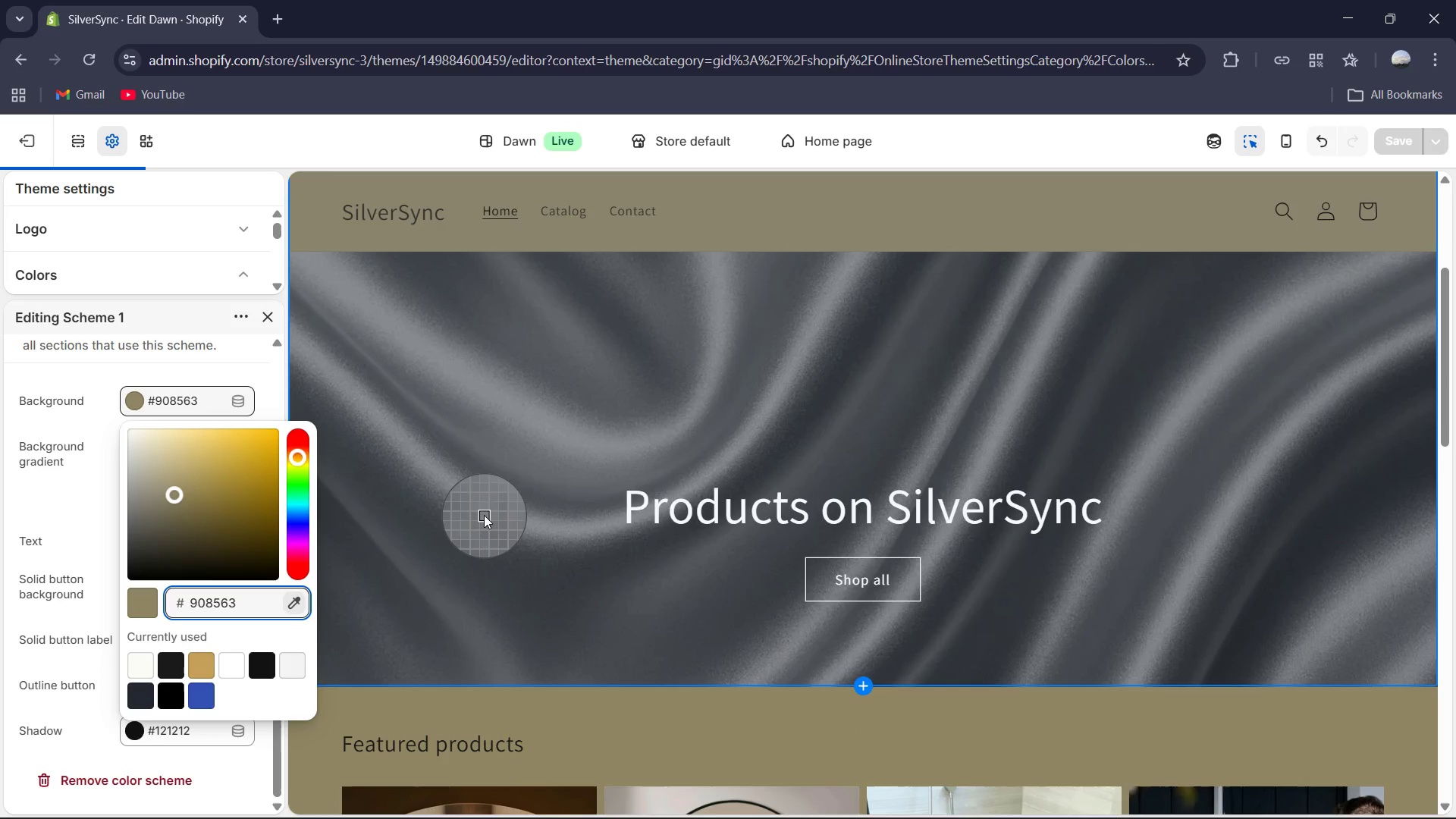 
left_click([484, 515])
 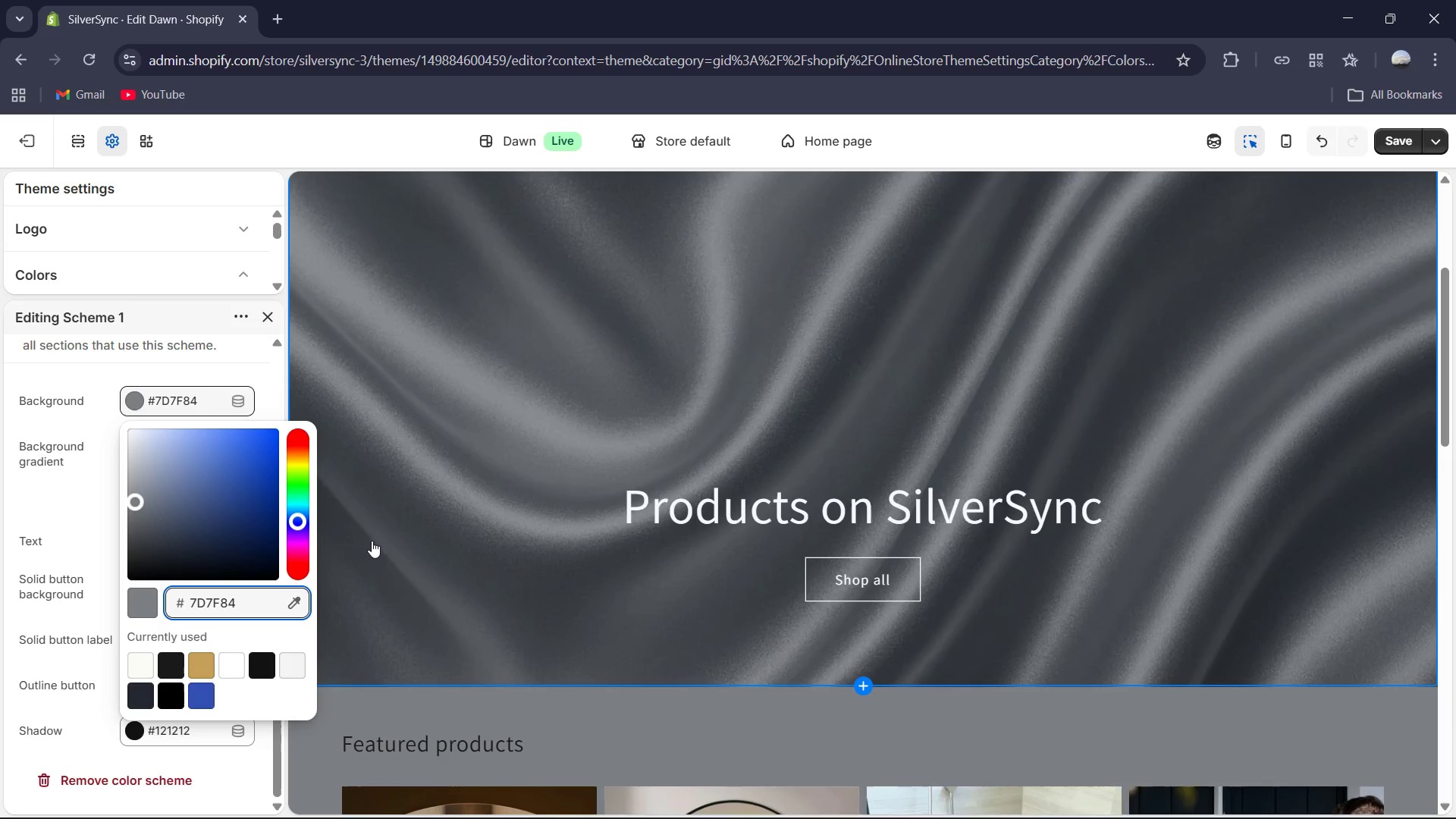 
wait(5.11)
 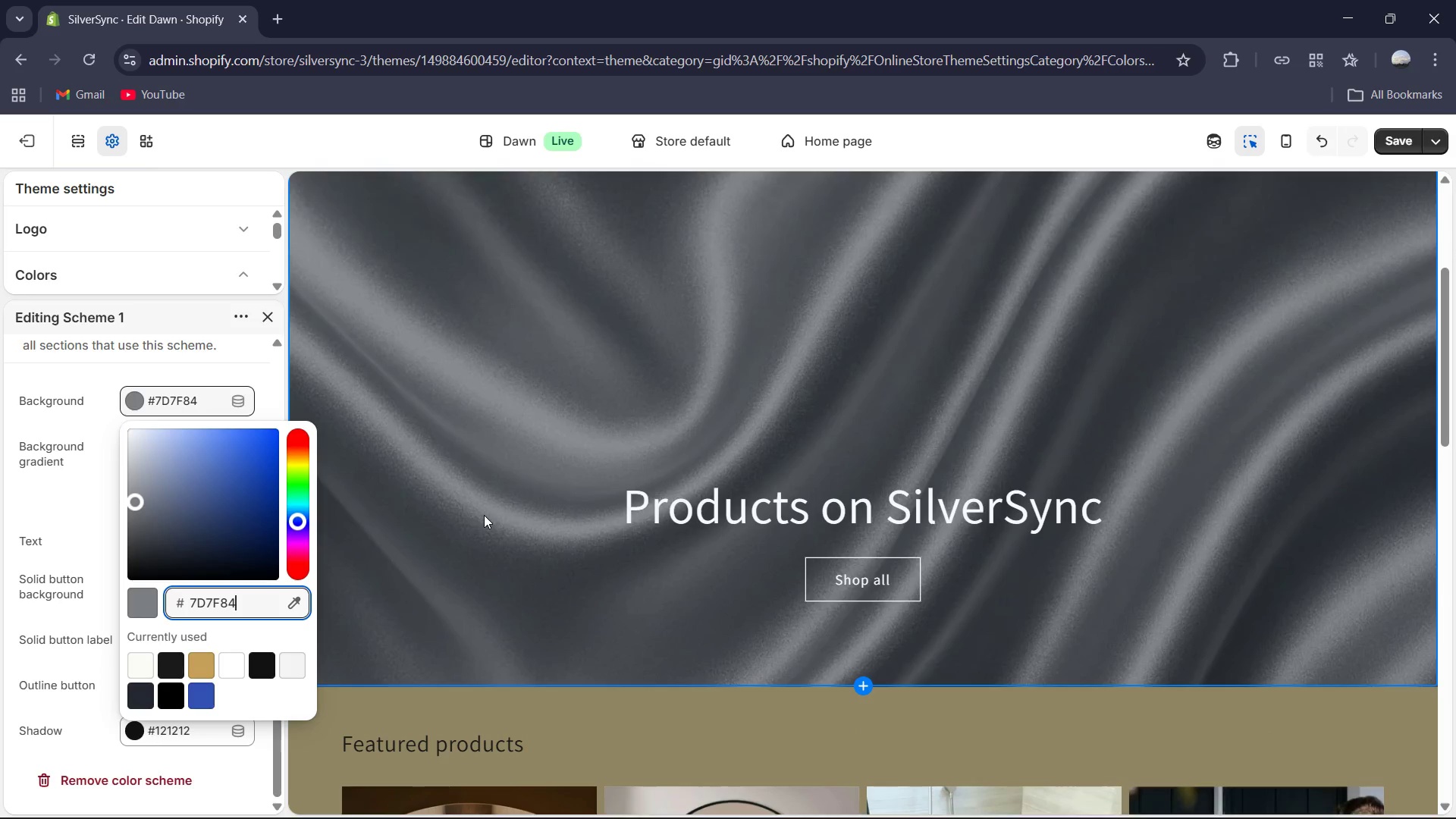 
scroll: coordinate [370, 541], scroll_direction: down, amount: 2.0
 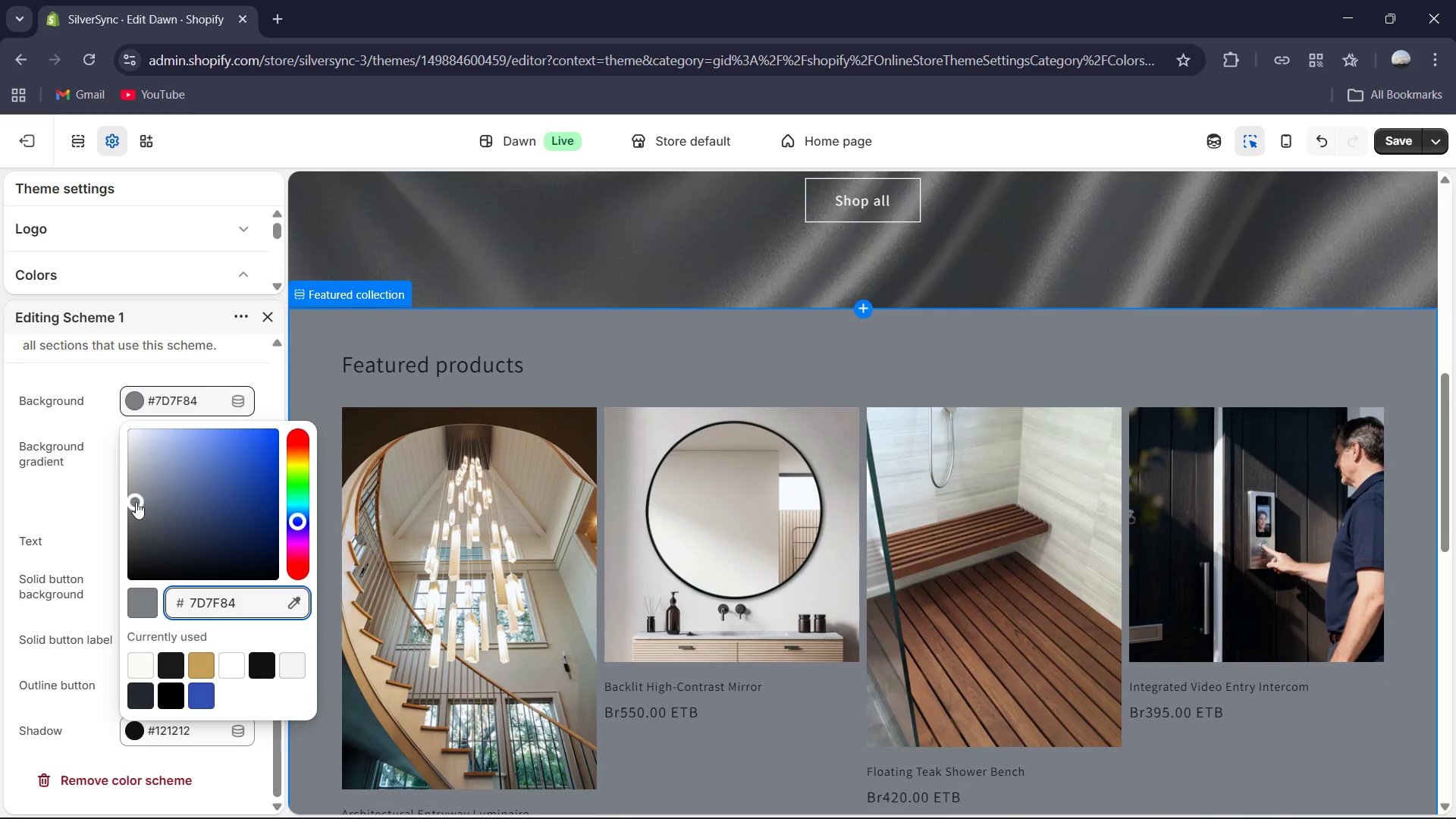 
left_click_drag(start_coordinate=[135, 501], to_coordinate=[135, 466])
 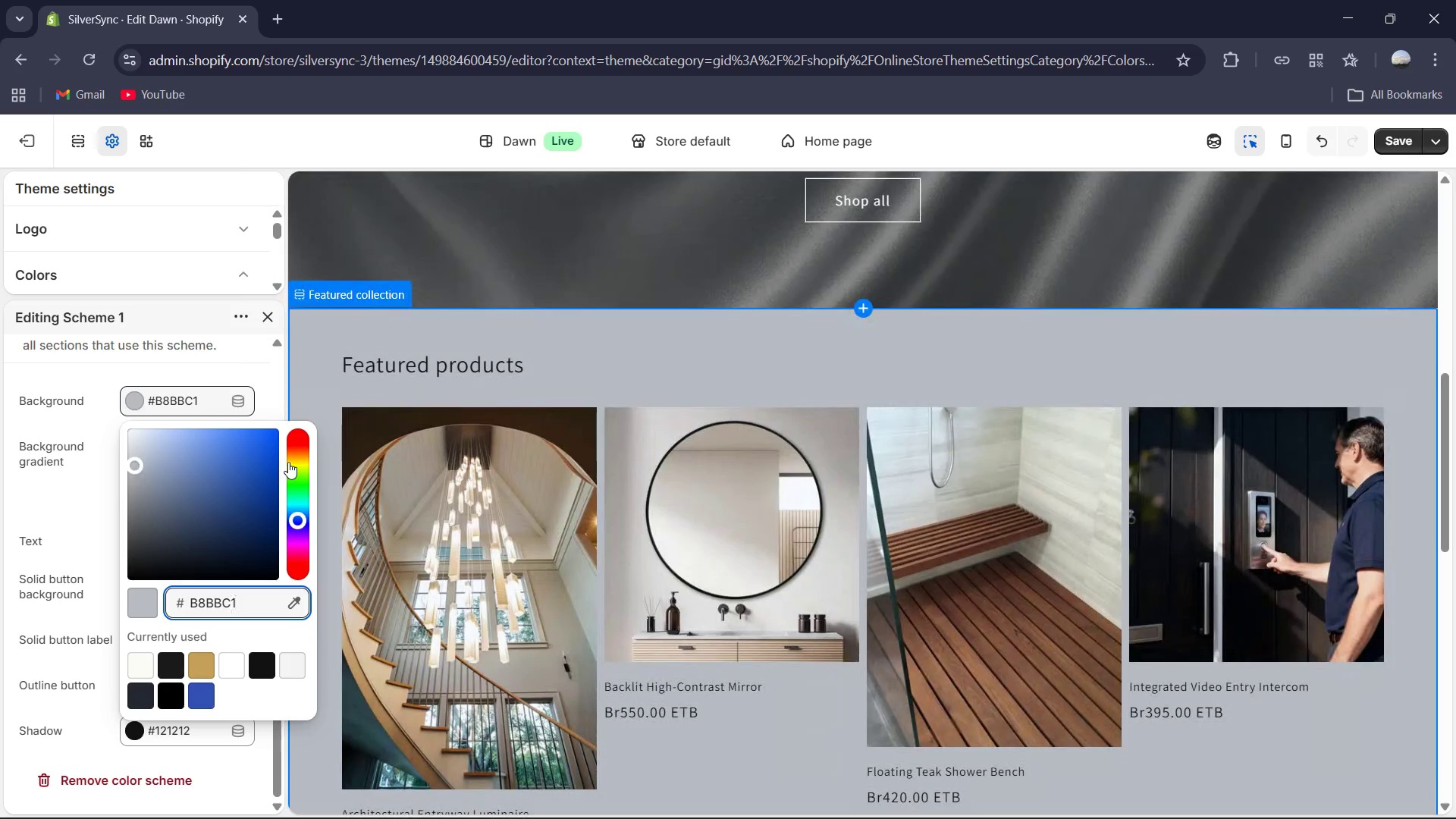 
wait(10.64)
 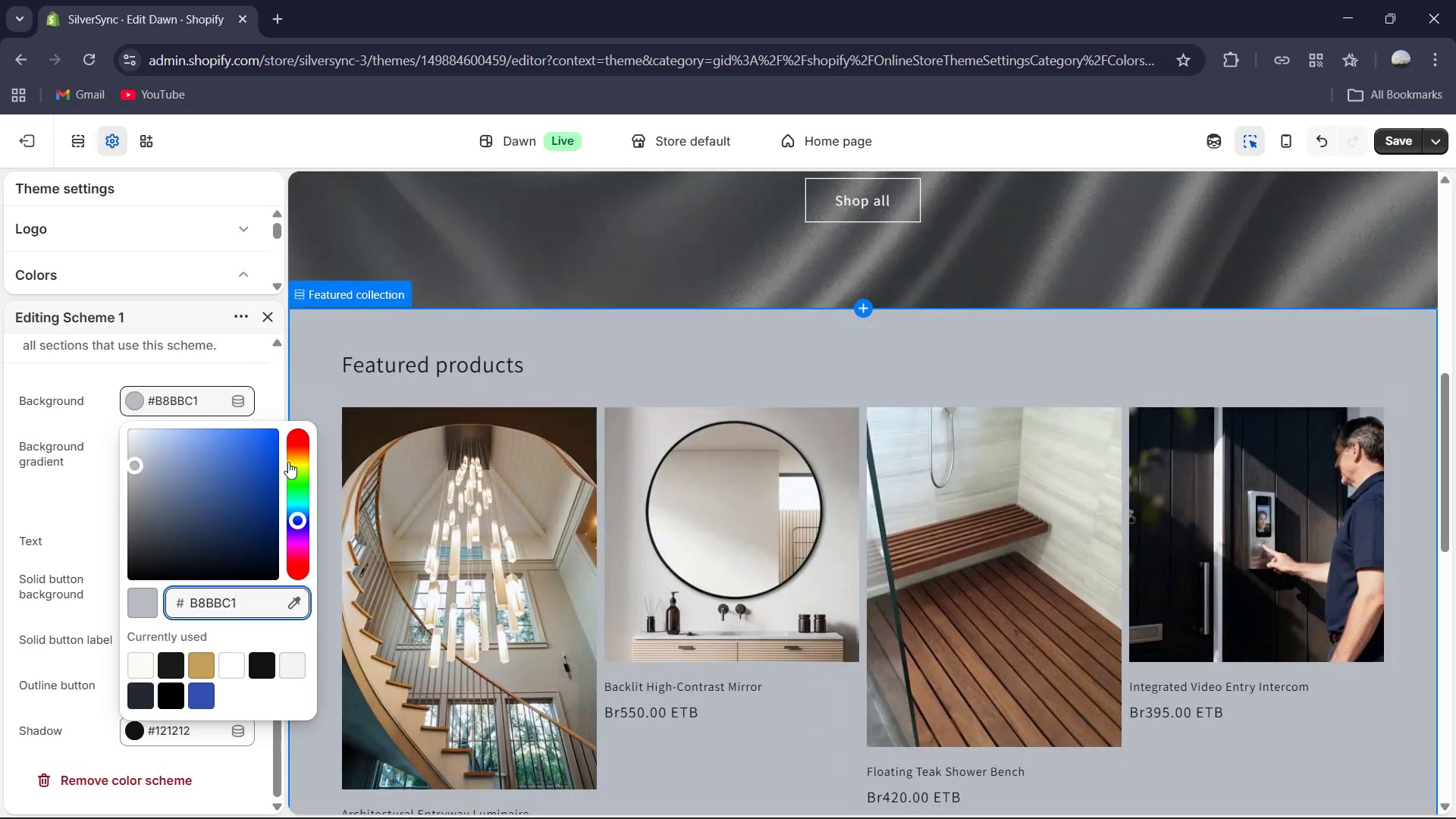 
left_click([266, 374])
 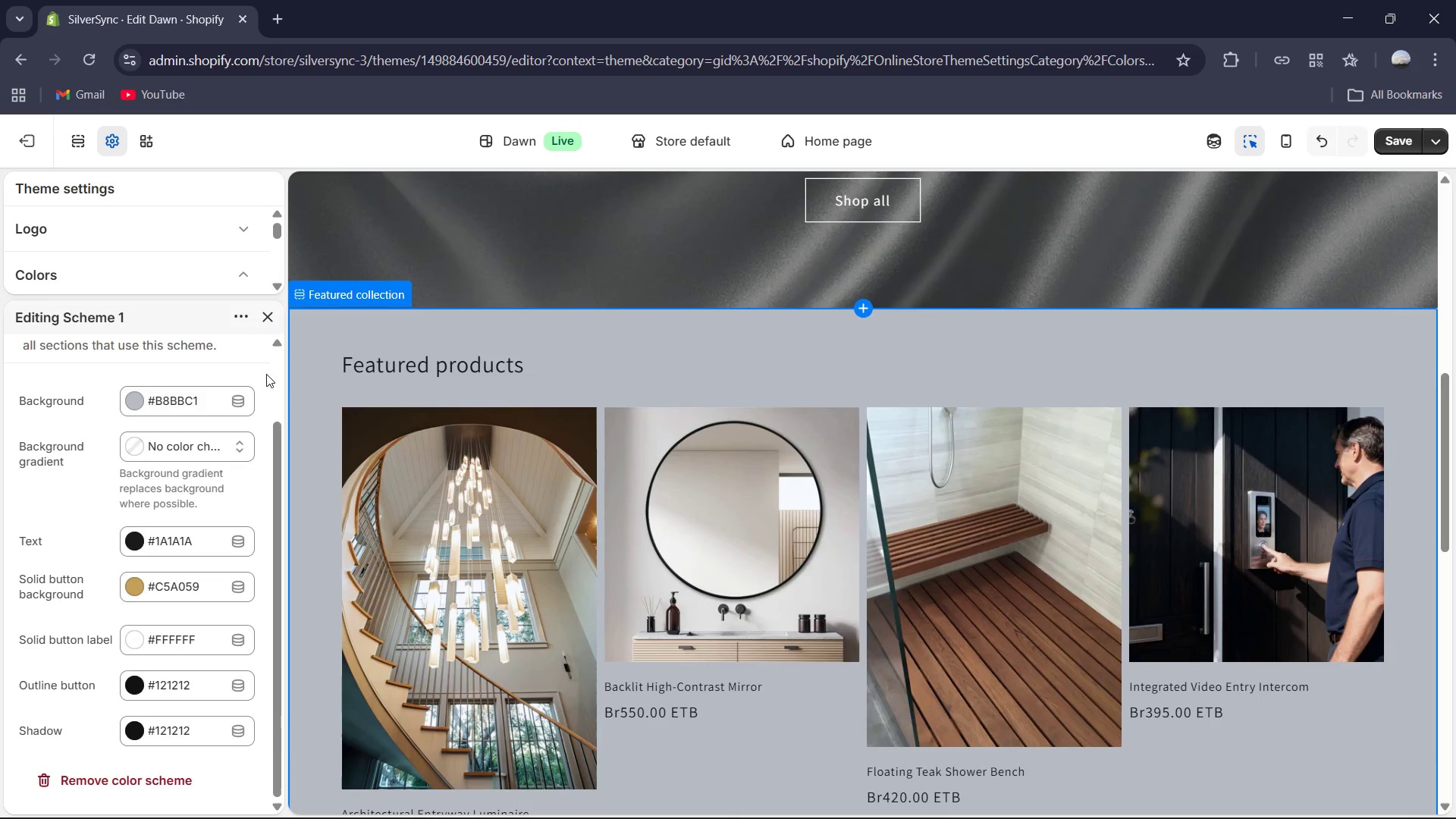 
wait(20.03)
 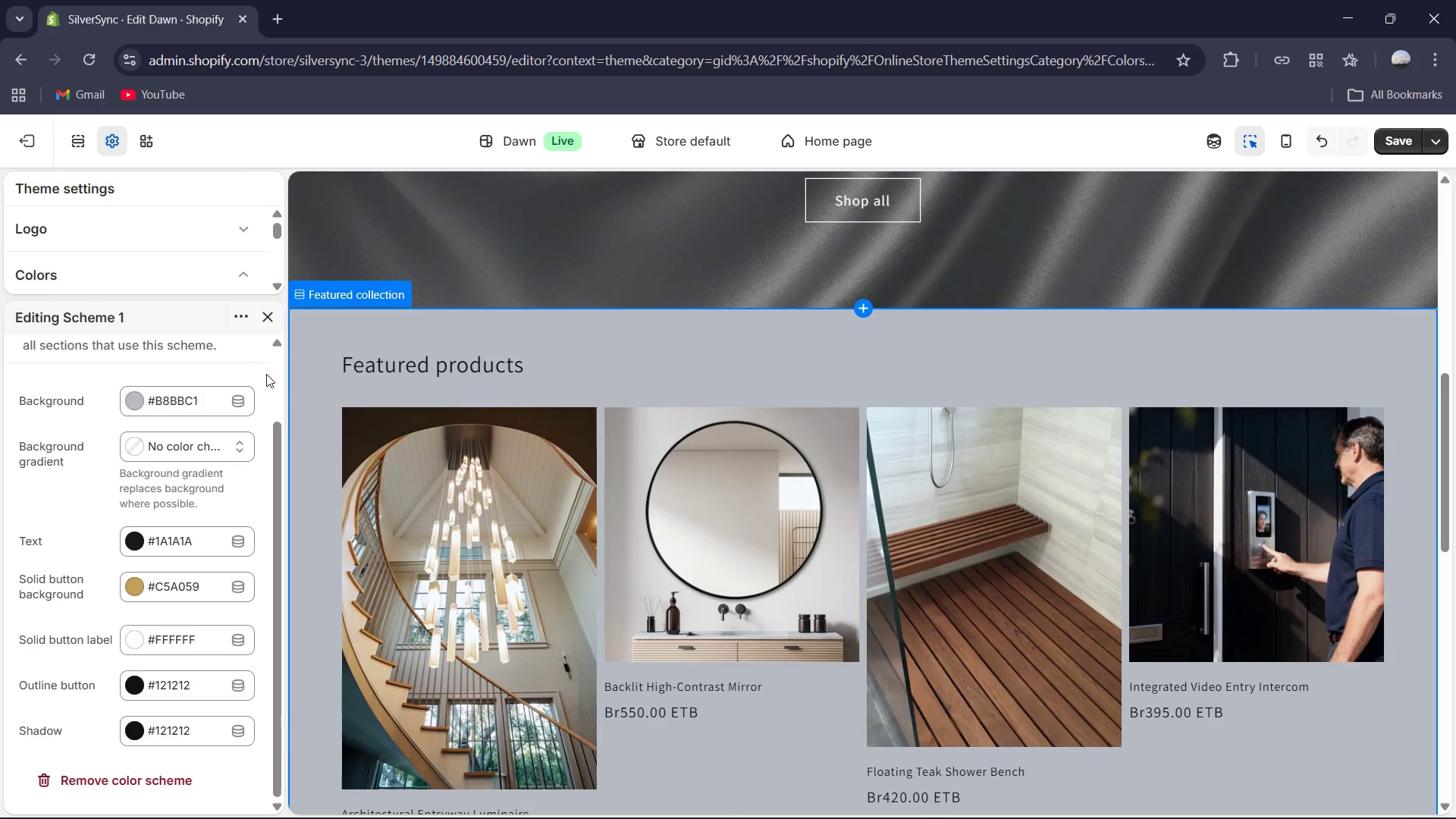 
scroll: coordinate [669, 571], scroll_direction: down, amount: 10.0
 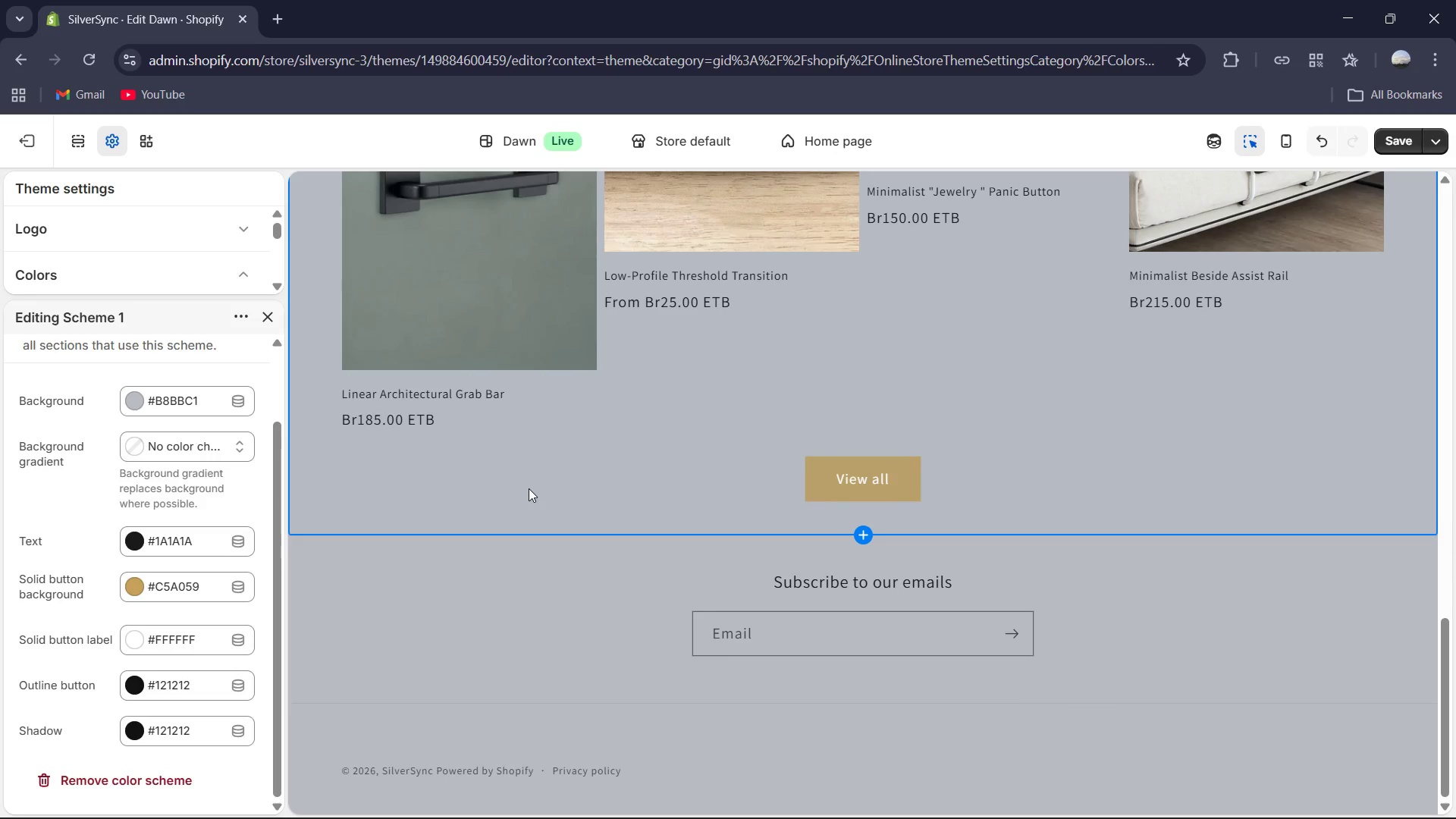 
scroll: coordinate [531, 488], scroll_direction: up, amount: 6.0
 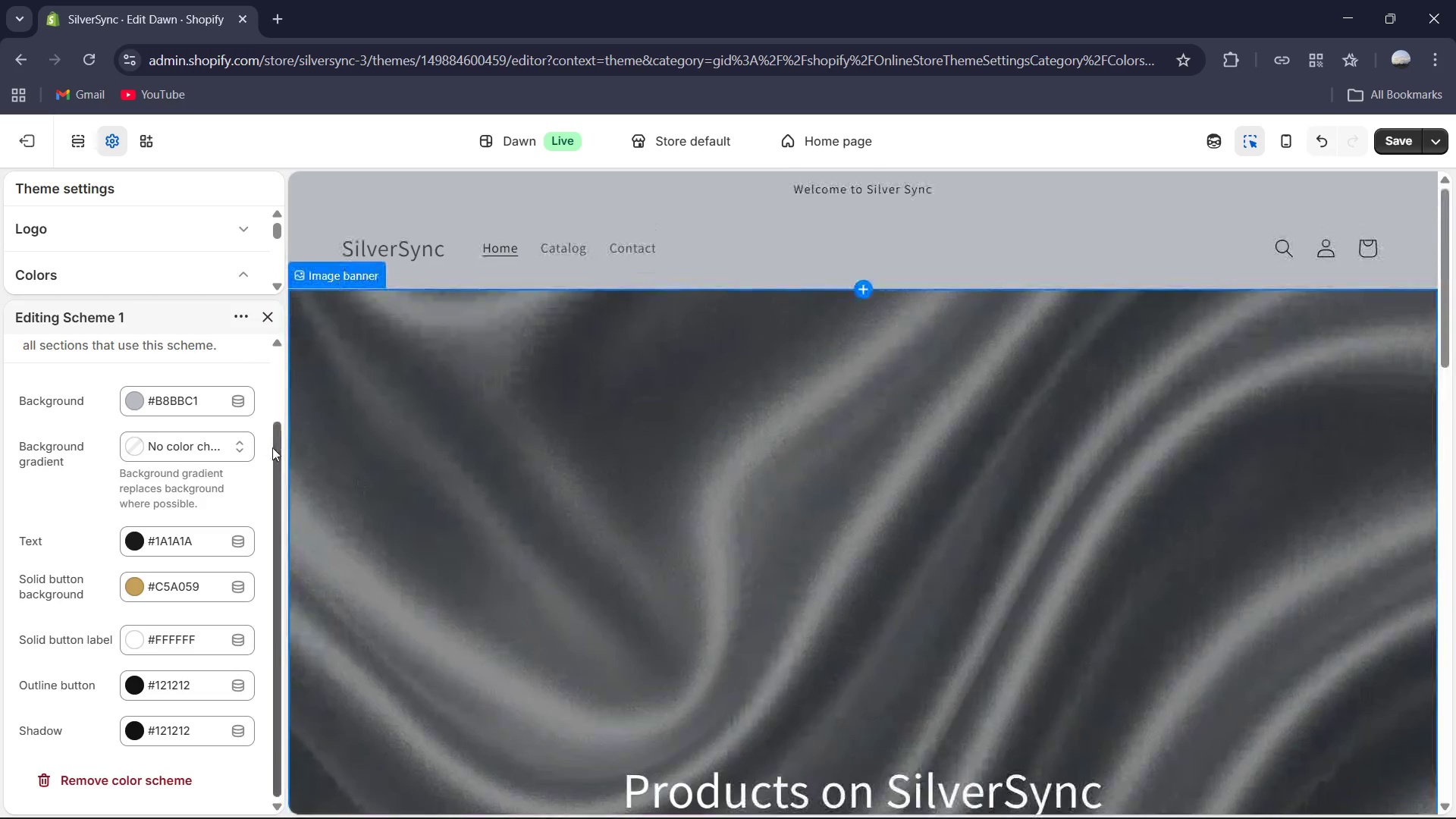 
left_click([194, 404])
 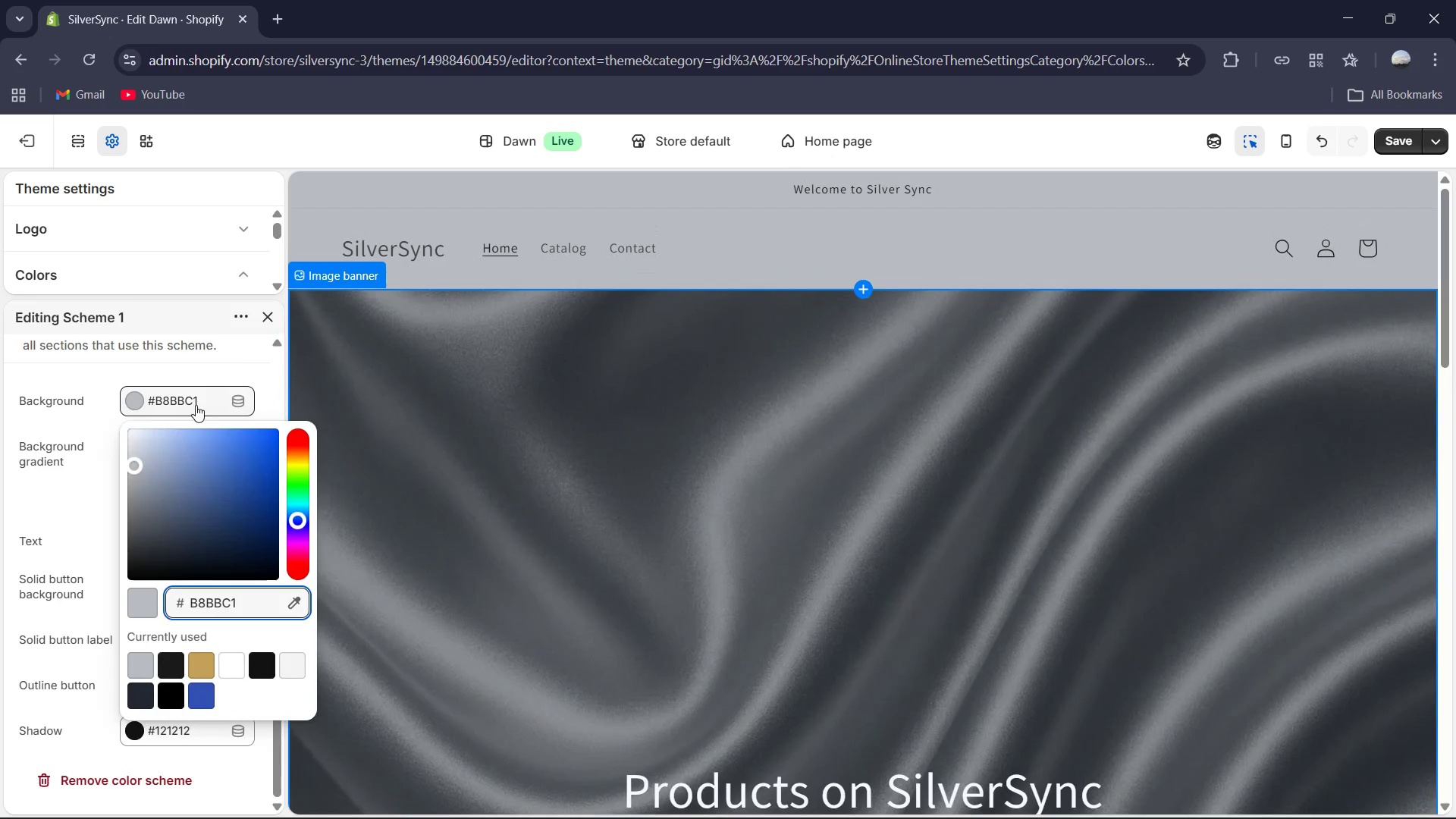 
key(Control+A)
 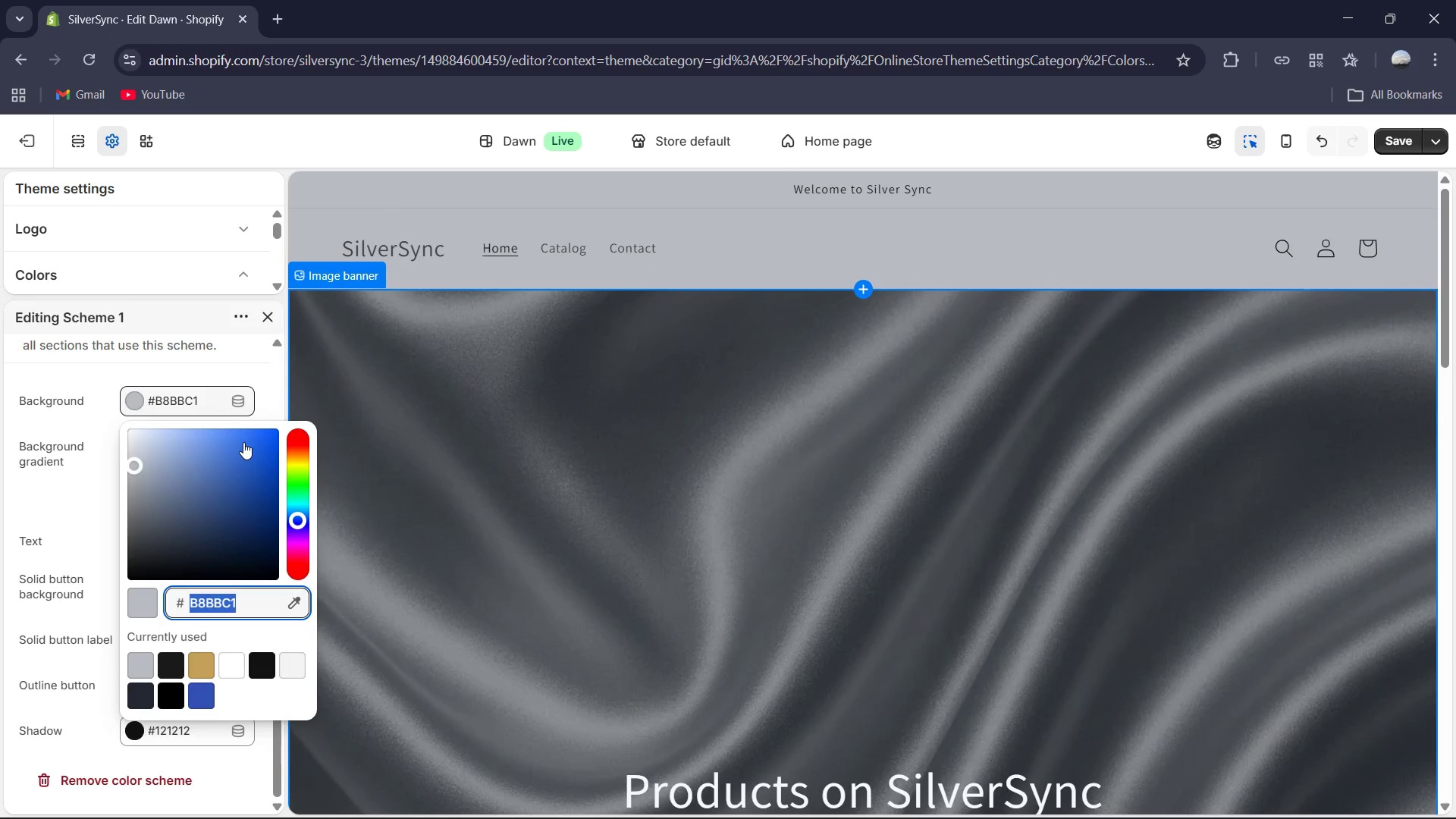 
type(FDFC8)
 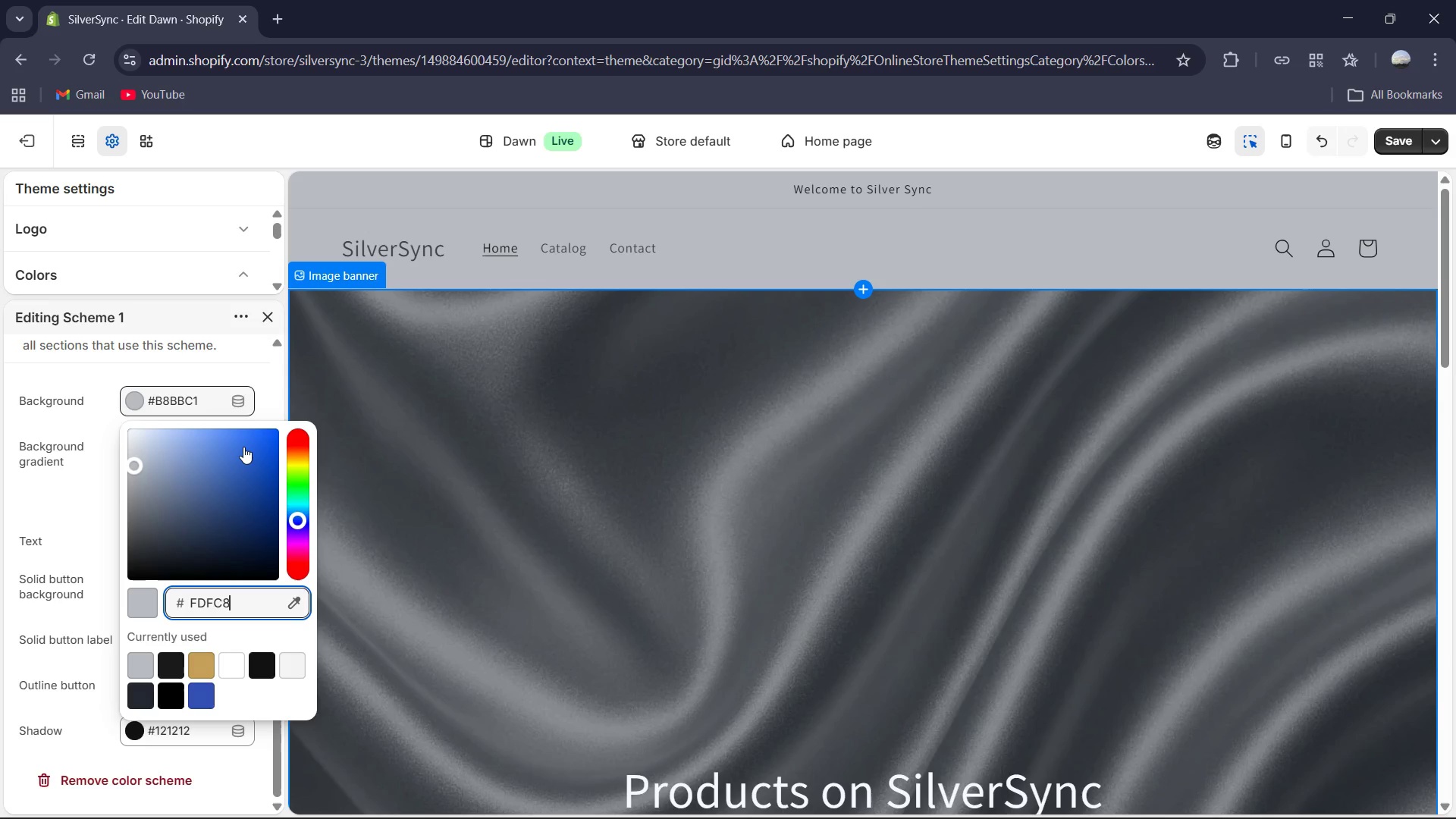 
key(Enter)
 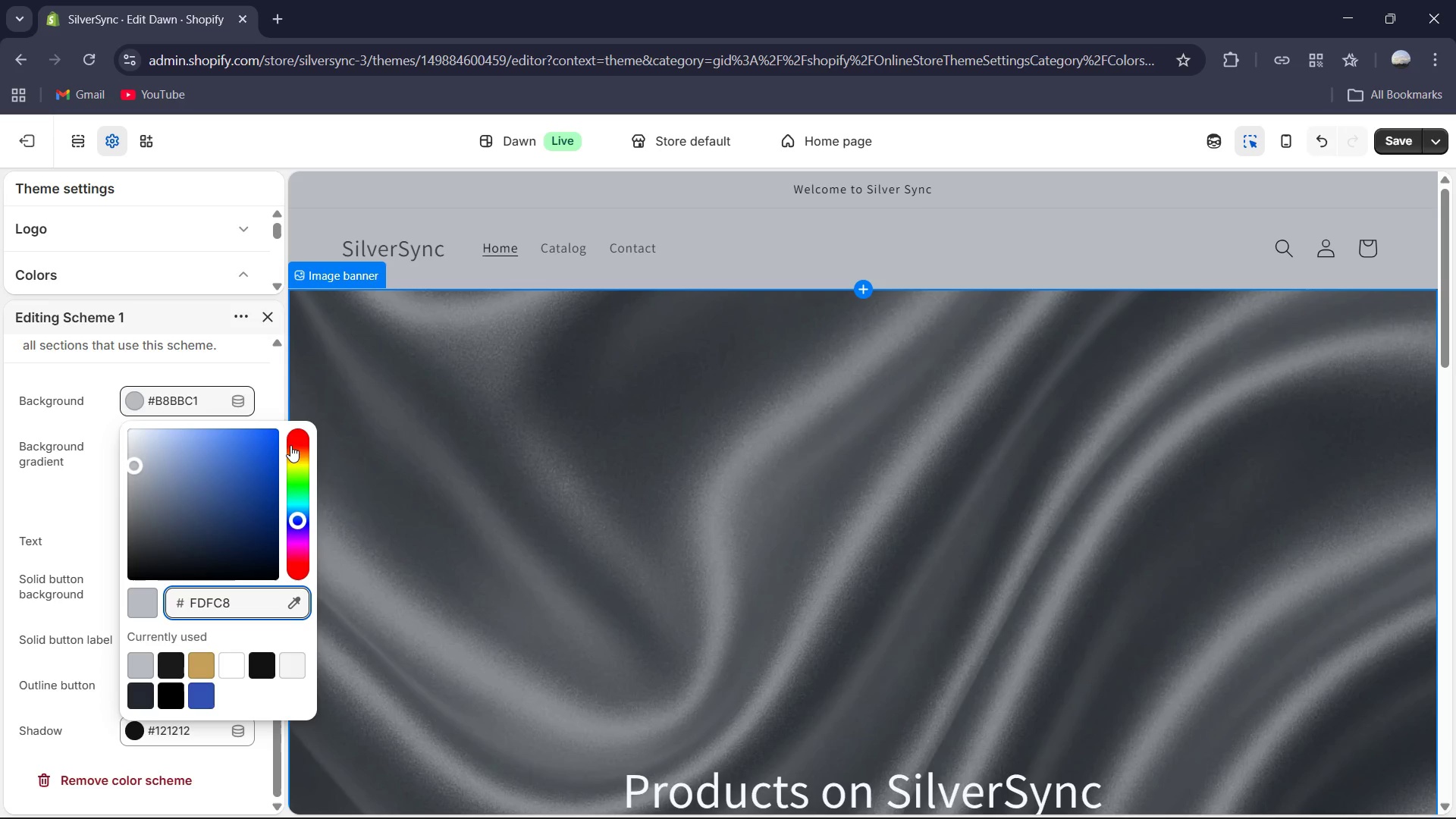 
left_click([259, 370])
 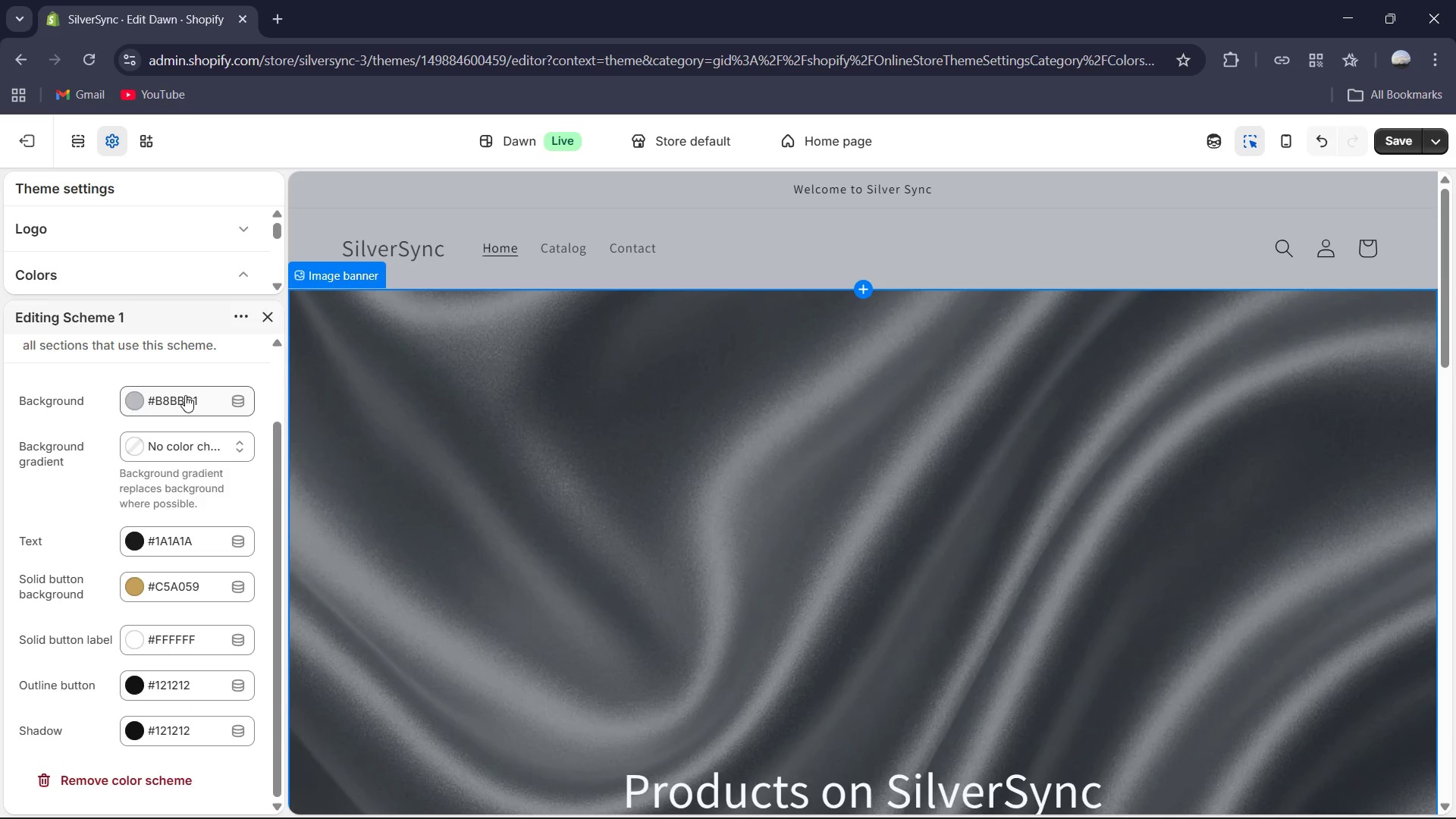 
left_click([185, 396])
 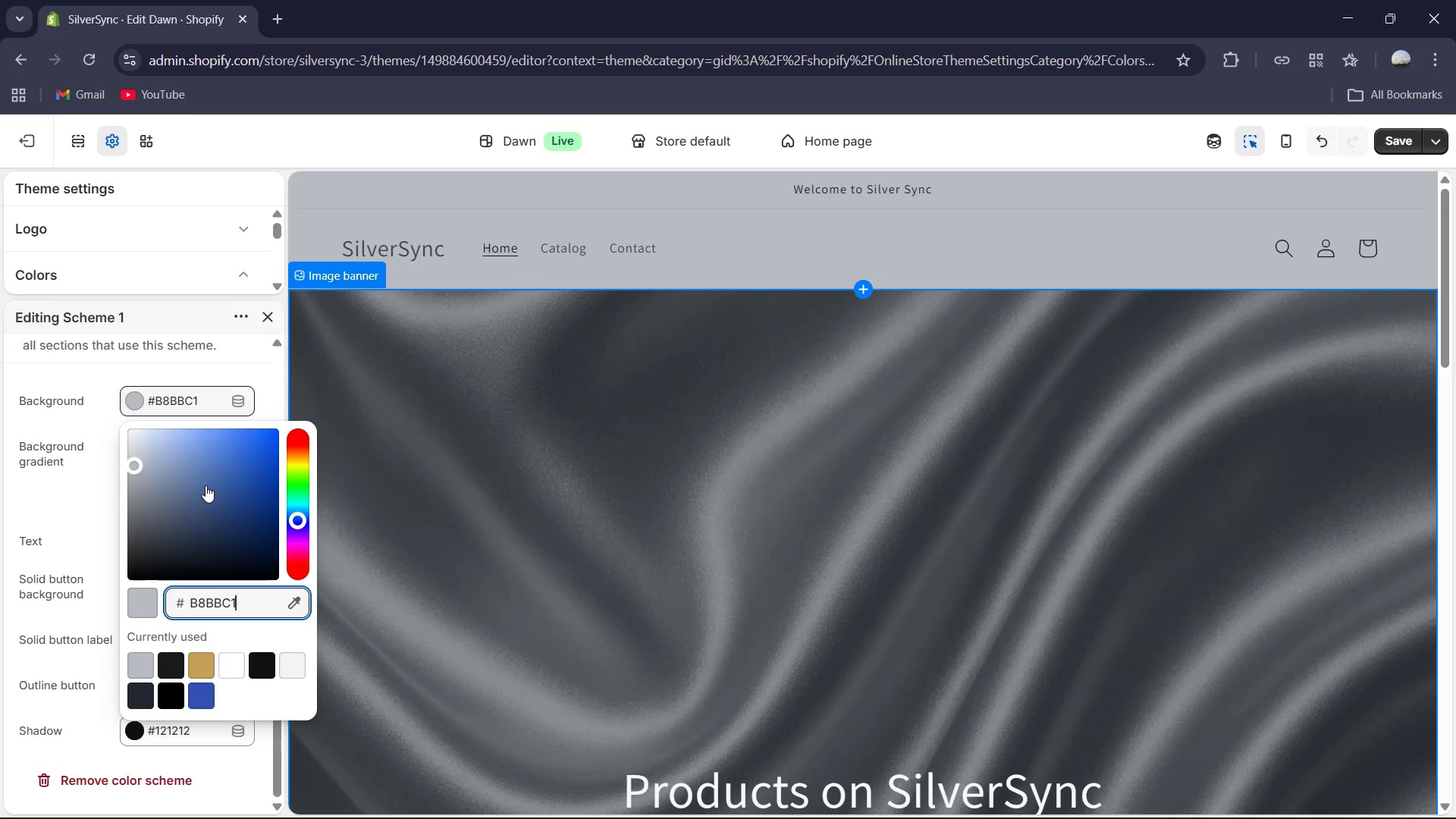 
key(Control+A)
 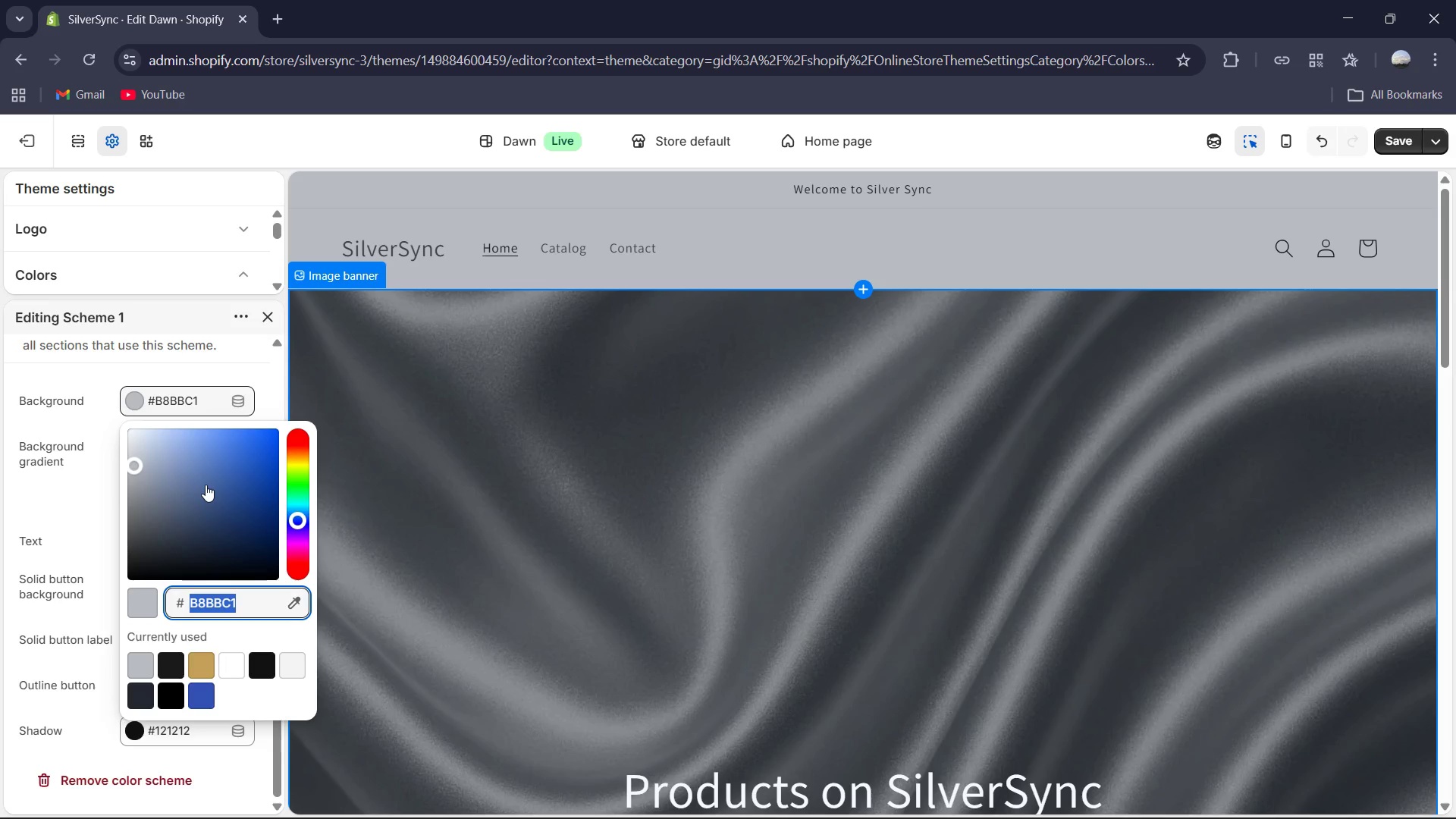 
wait(5.03)
 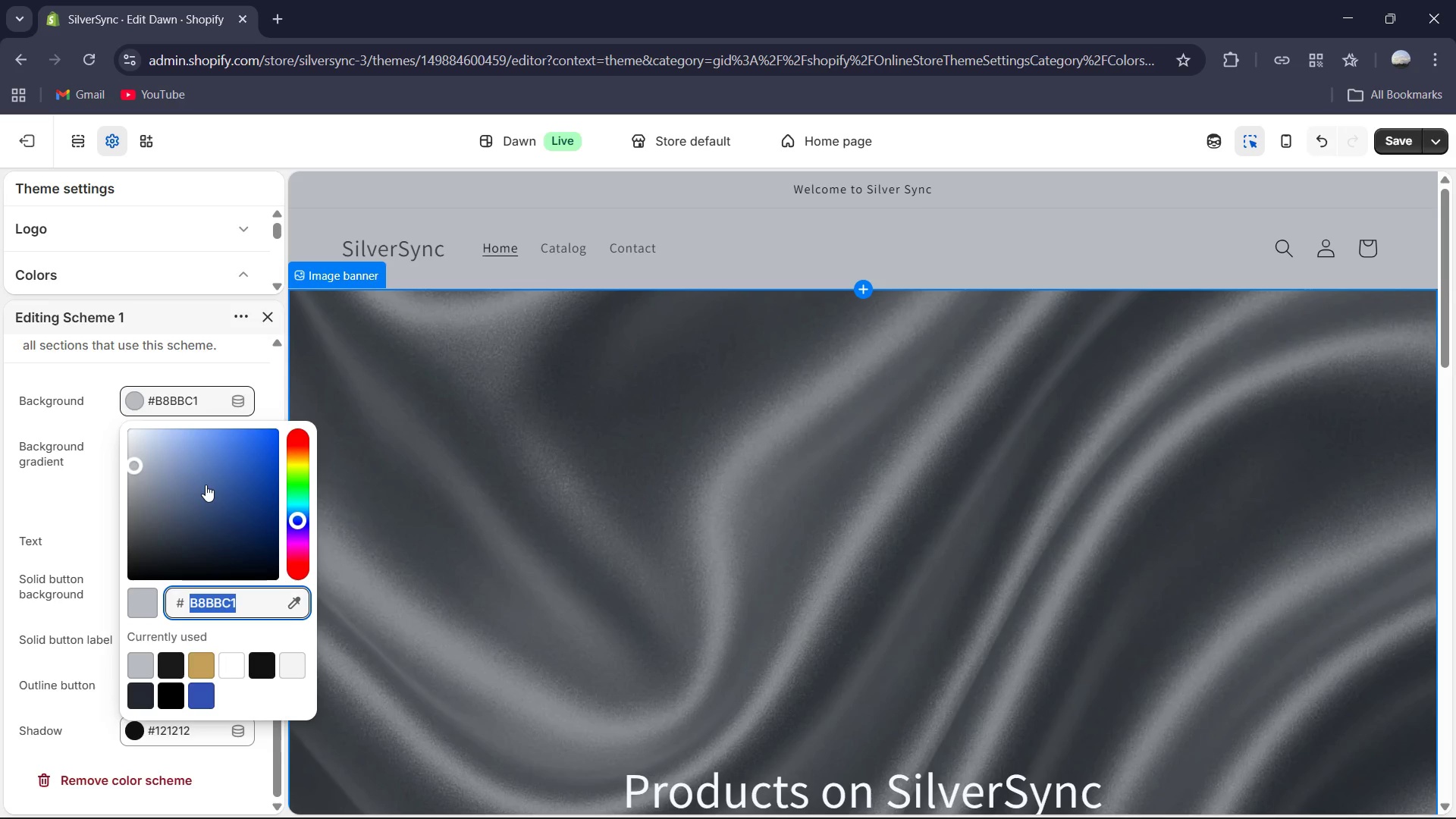 
type(FDFCD)
key(Backspace)
type(F8)
 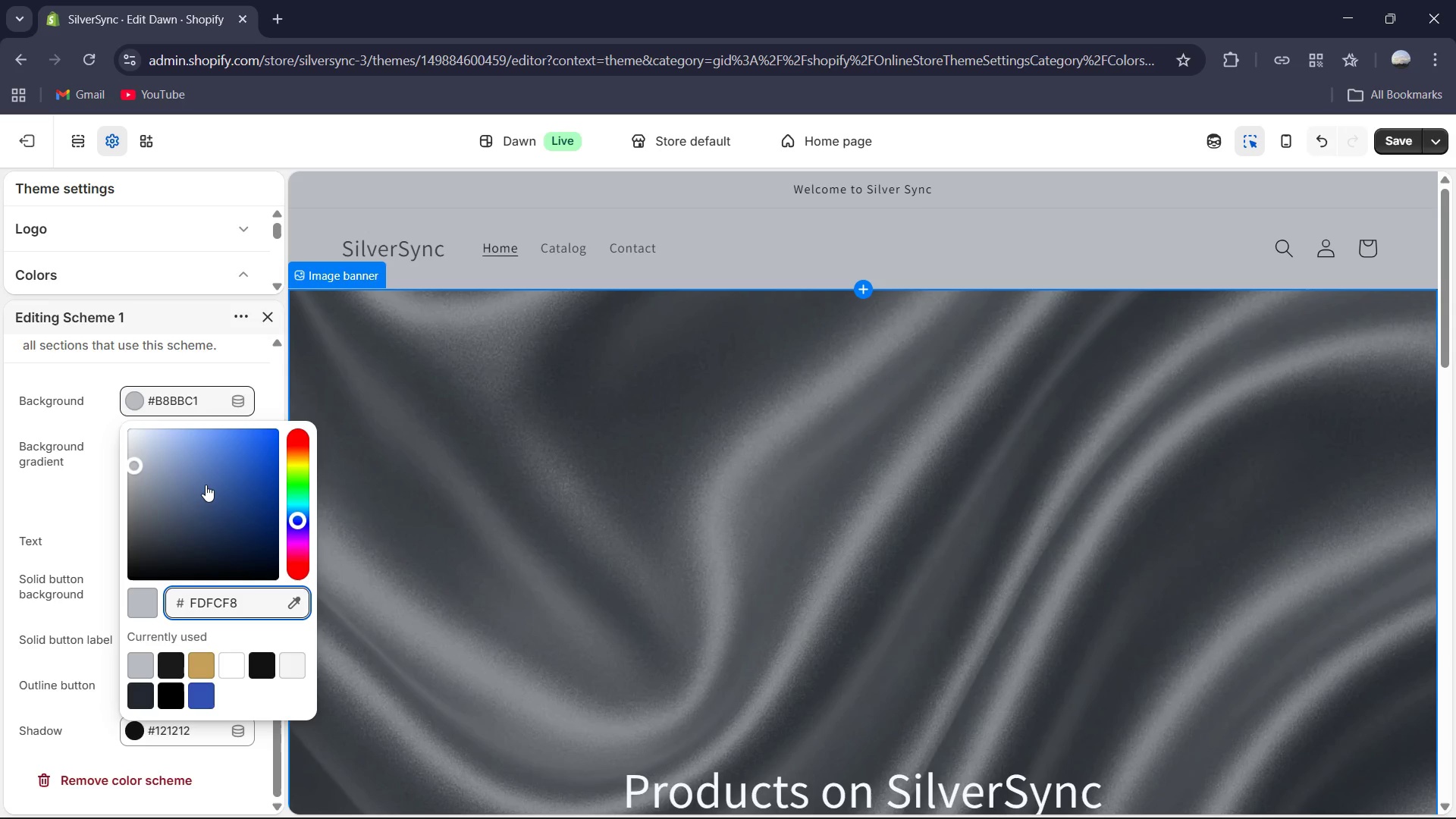 
key(Enter)
 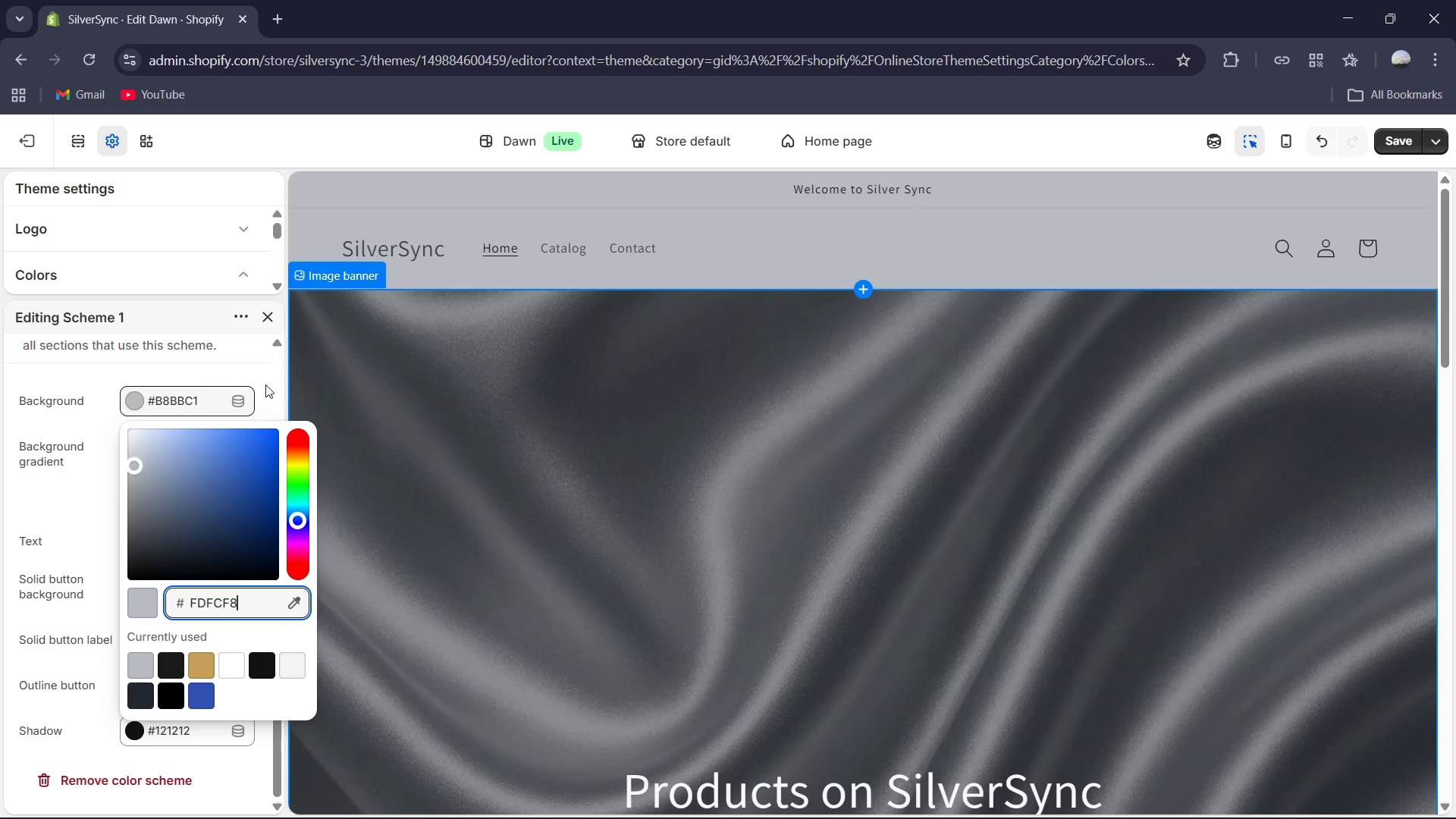 
left_click([265, 384])
 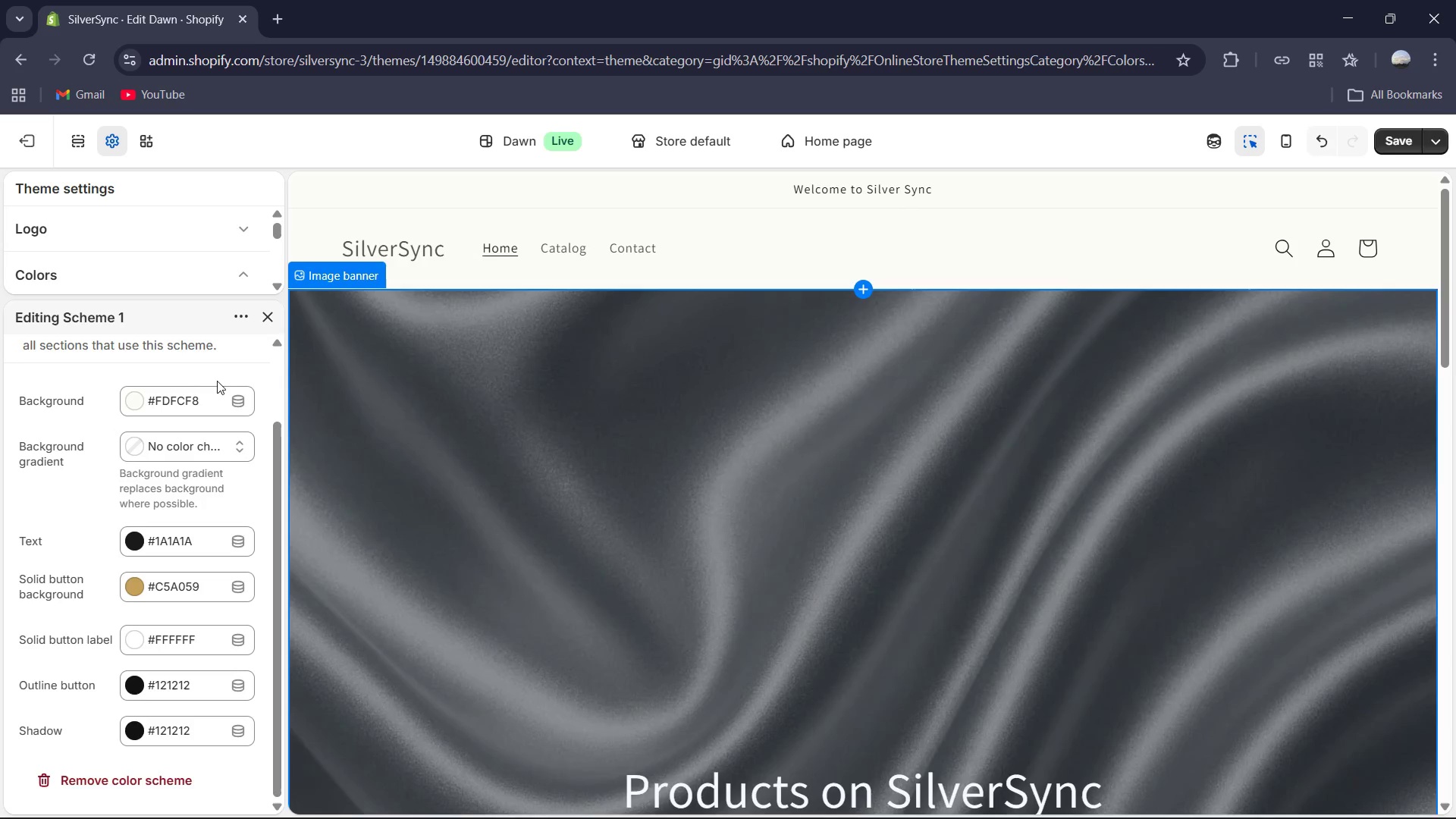 
wait(7.06)
 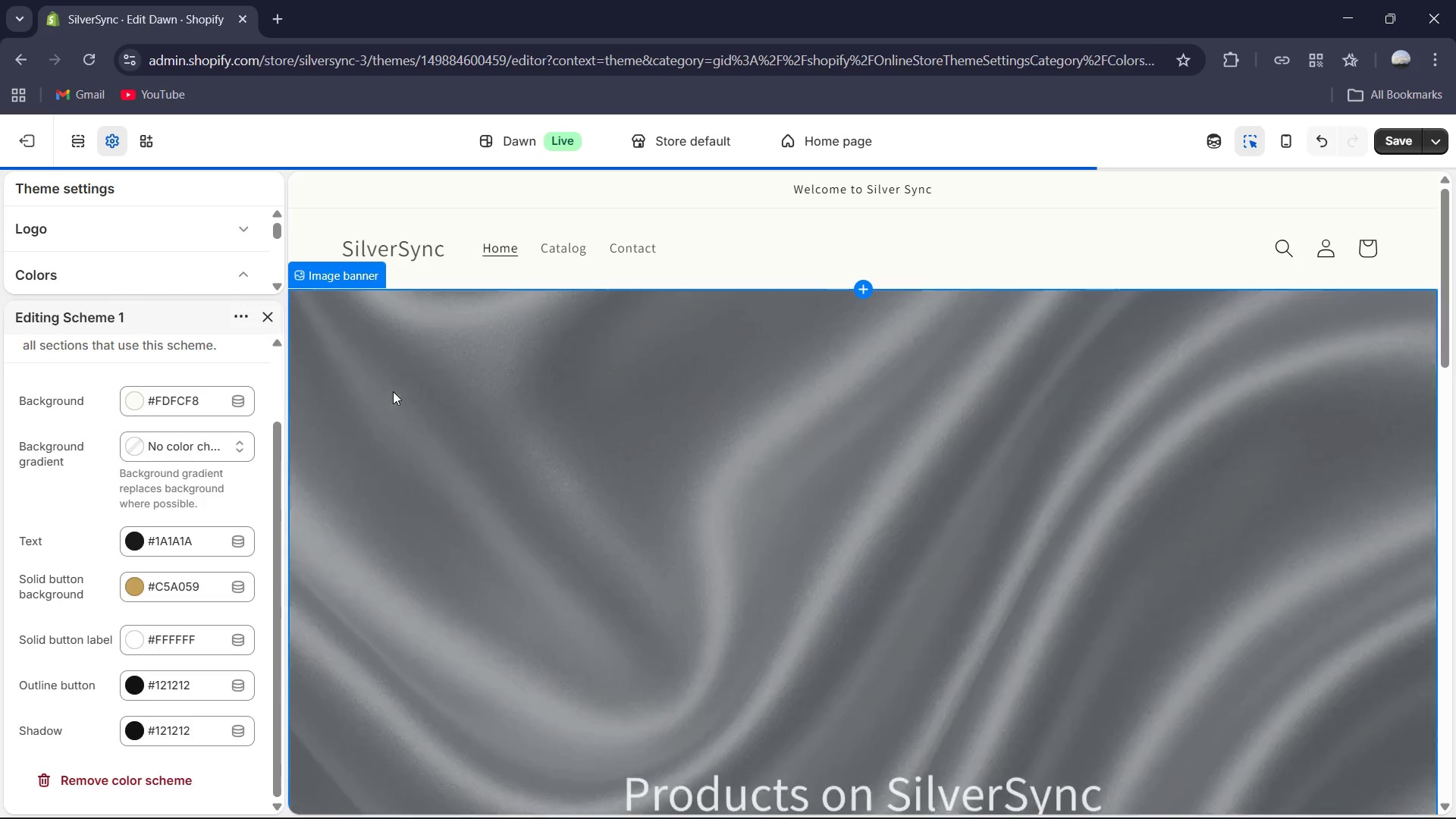 
left_click([1389, 138])
 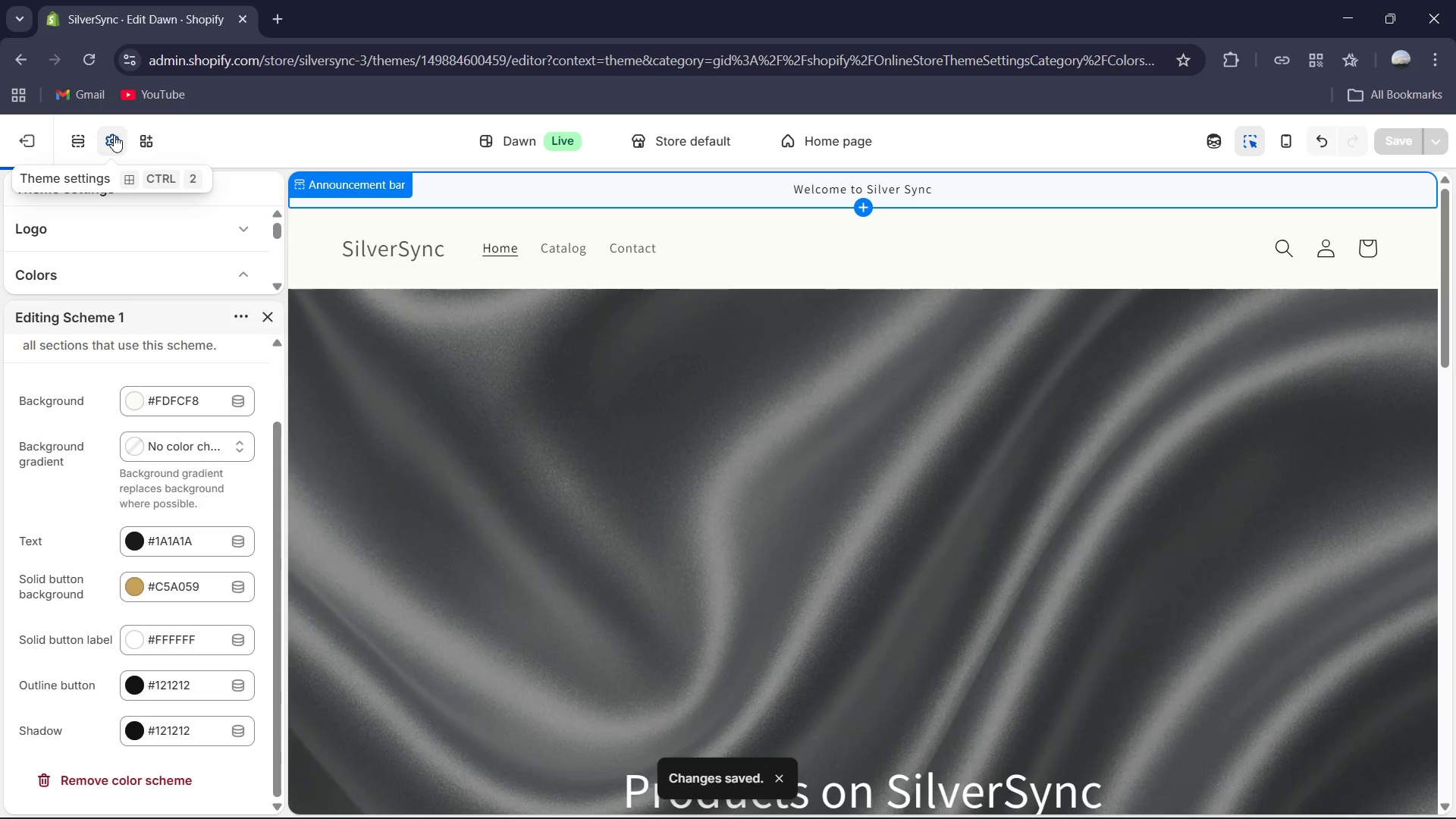 
left_click([111, 137])
 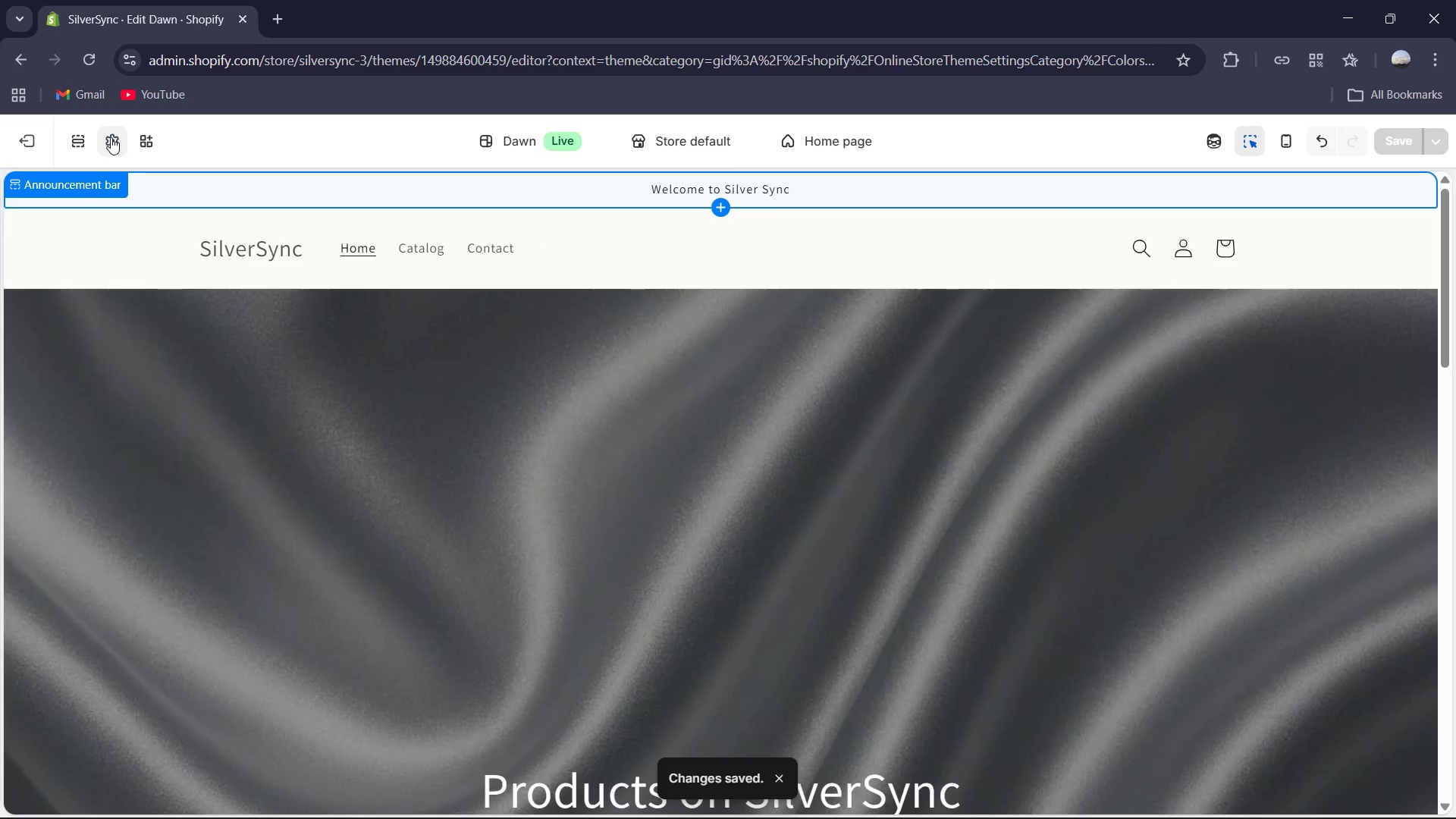 
left_click([111, 137])
 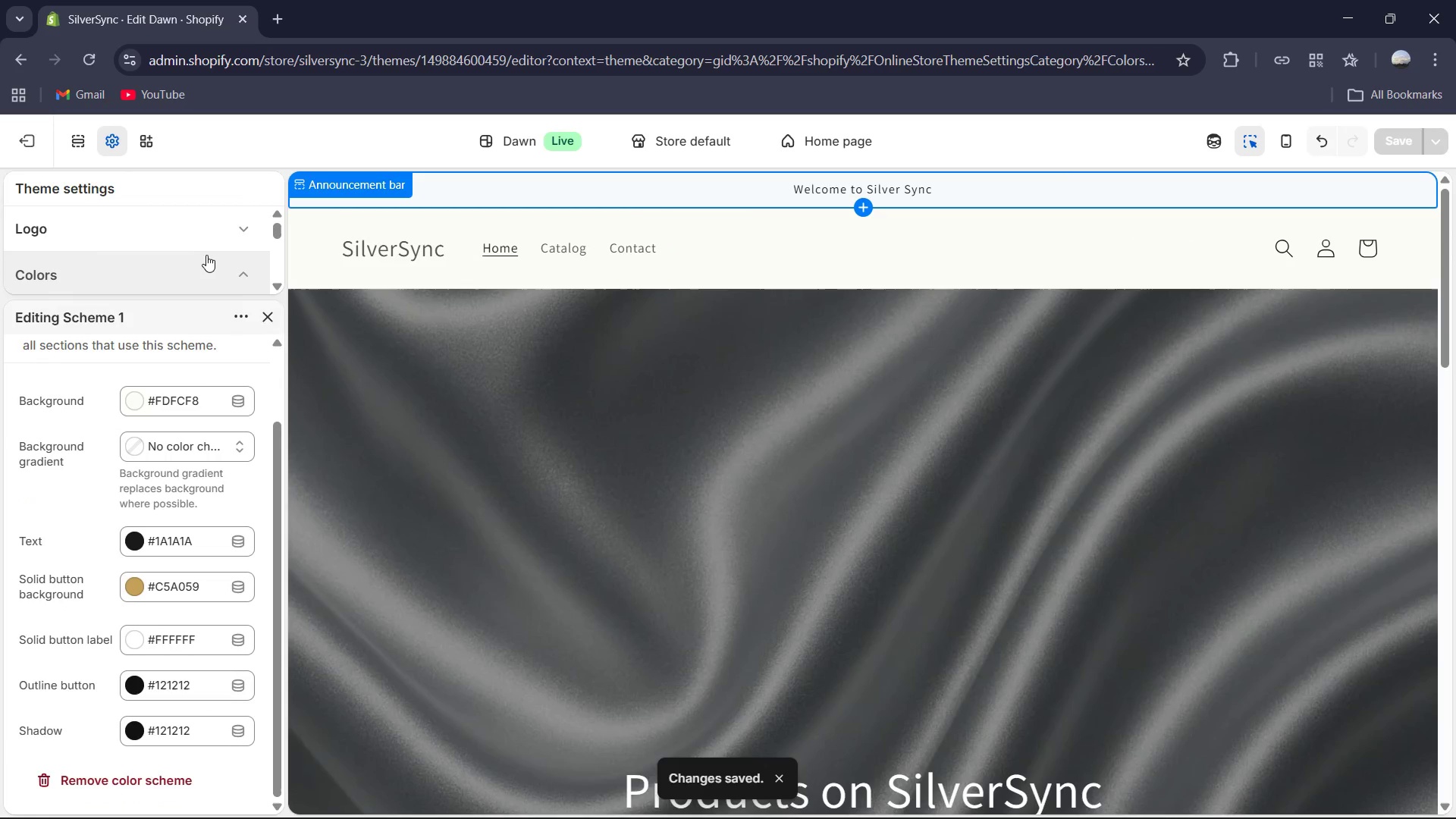 
scroll: coordinate [168, 222], scroll_direction: up, amount: 3.0
 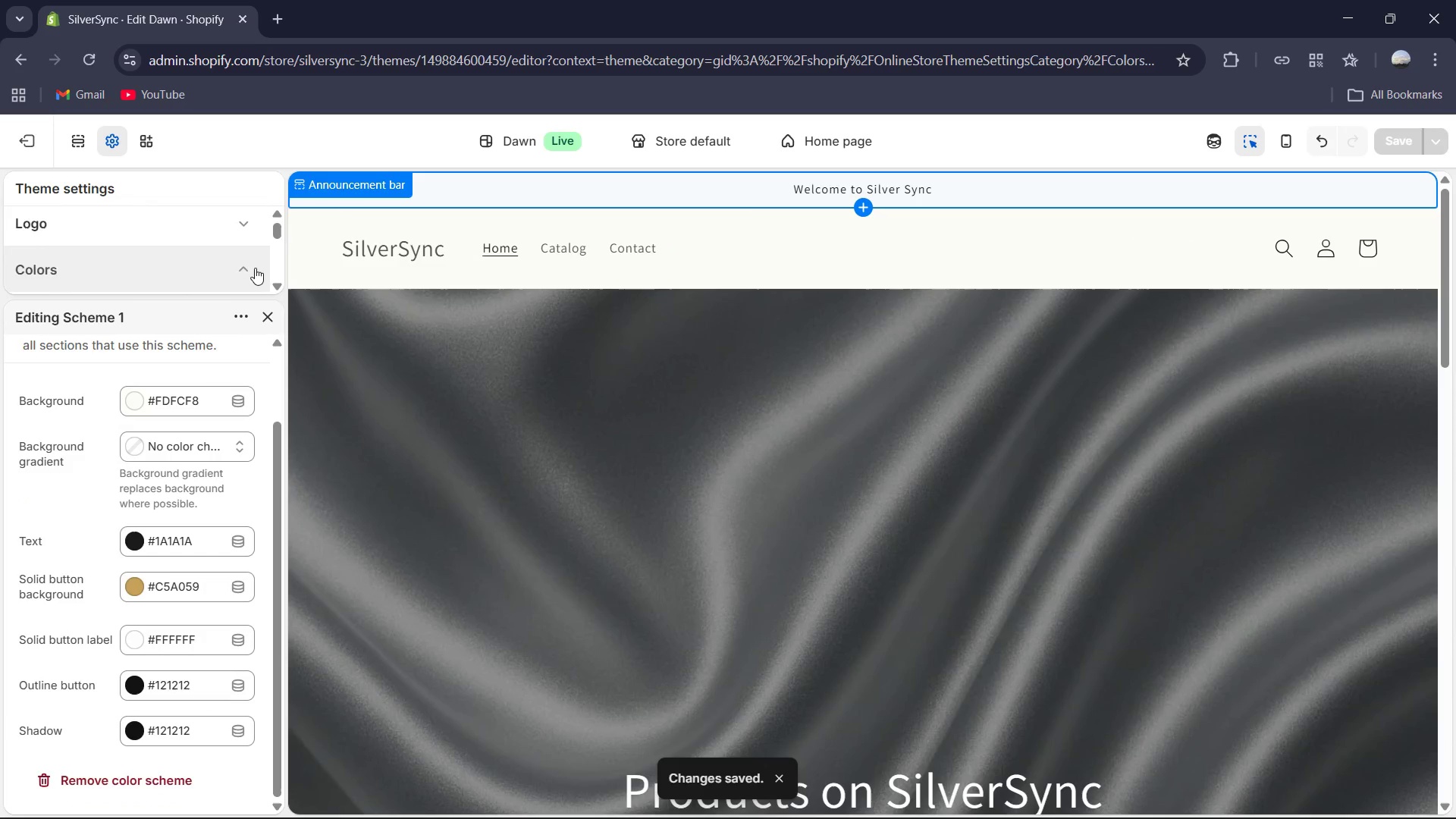 
scroll: coordinate [255, 267], scroll_direction: down, amount: 2.0
 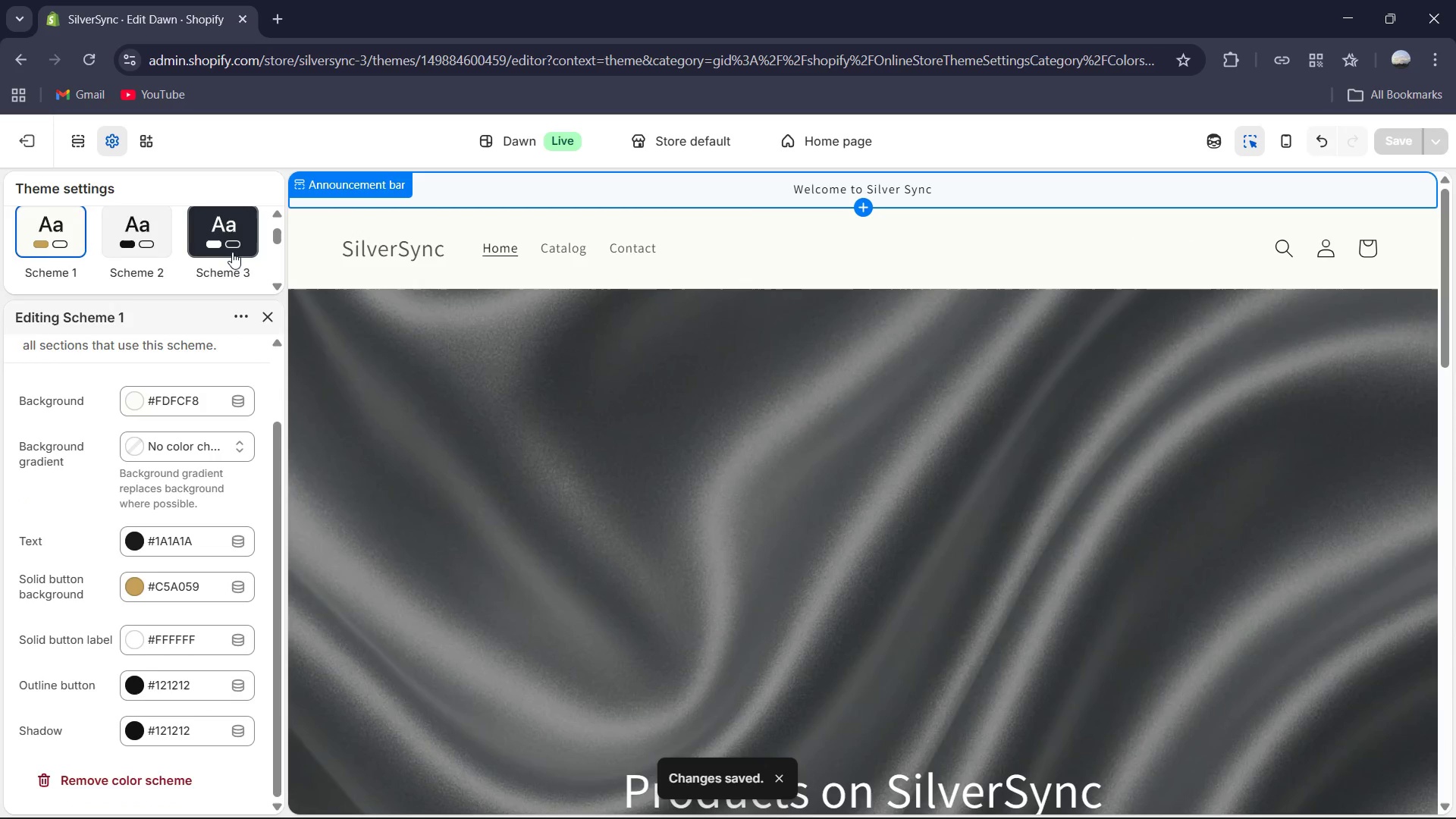 
scroll: coordinate [232, 252], scroll_direction: up, amount: 4.0
 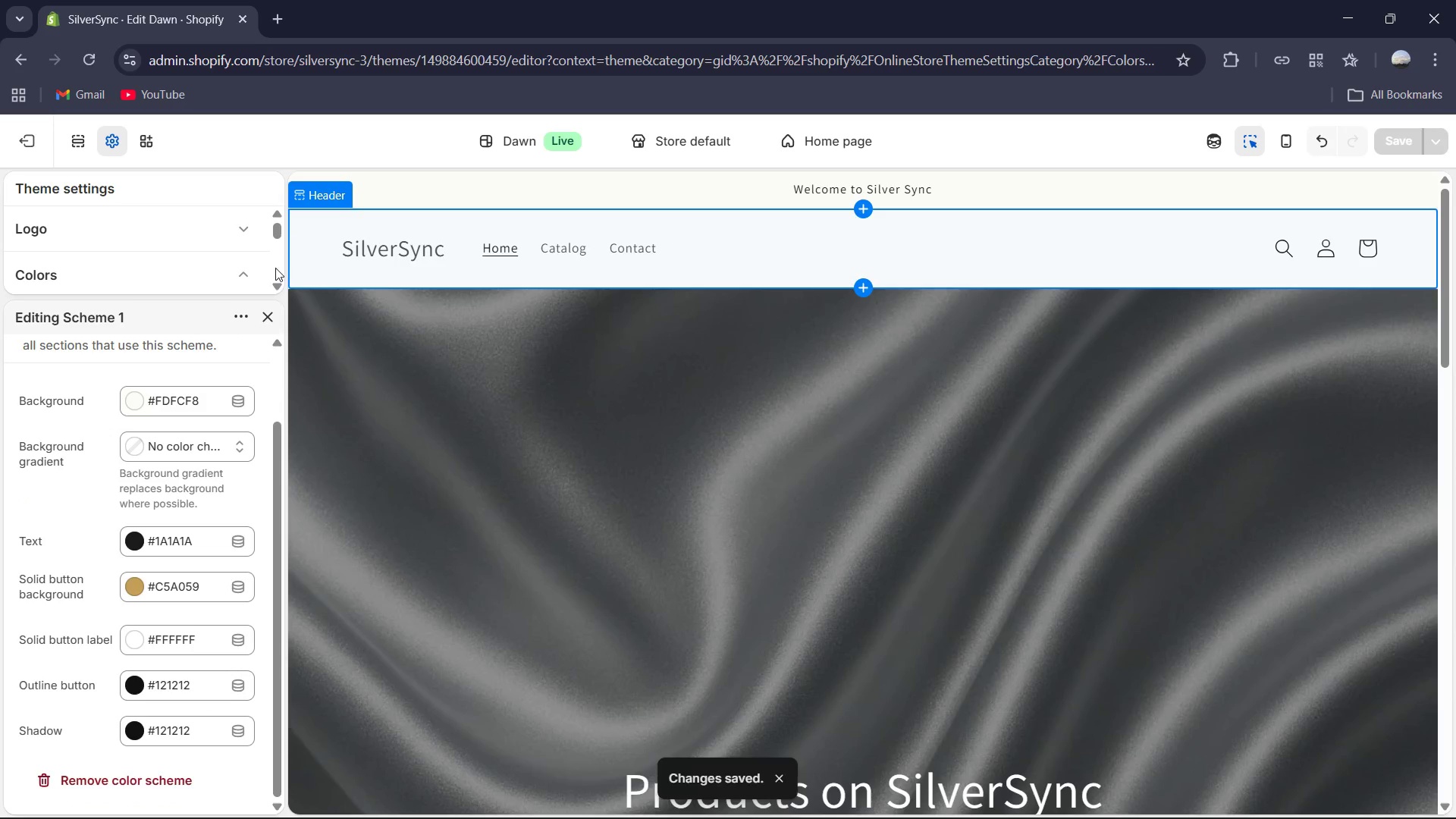 
left_click([275, 268])
 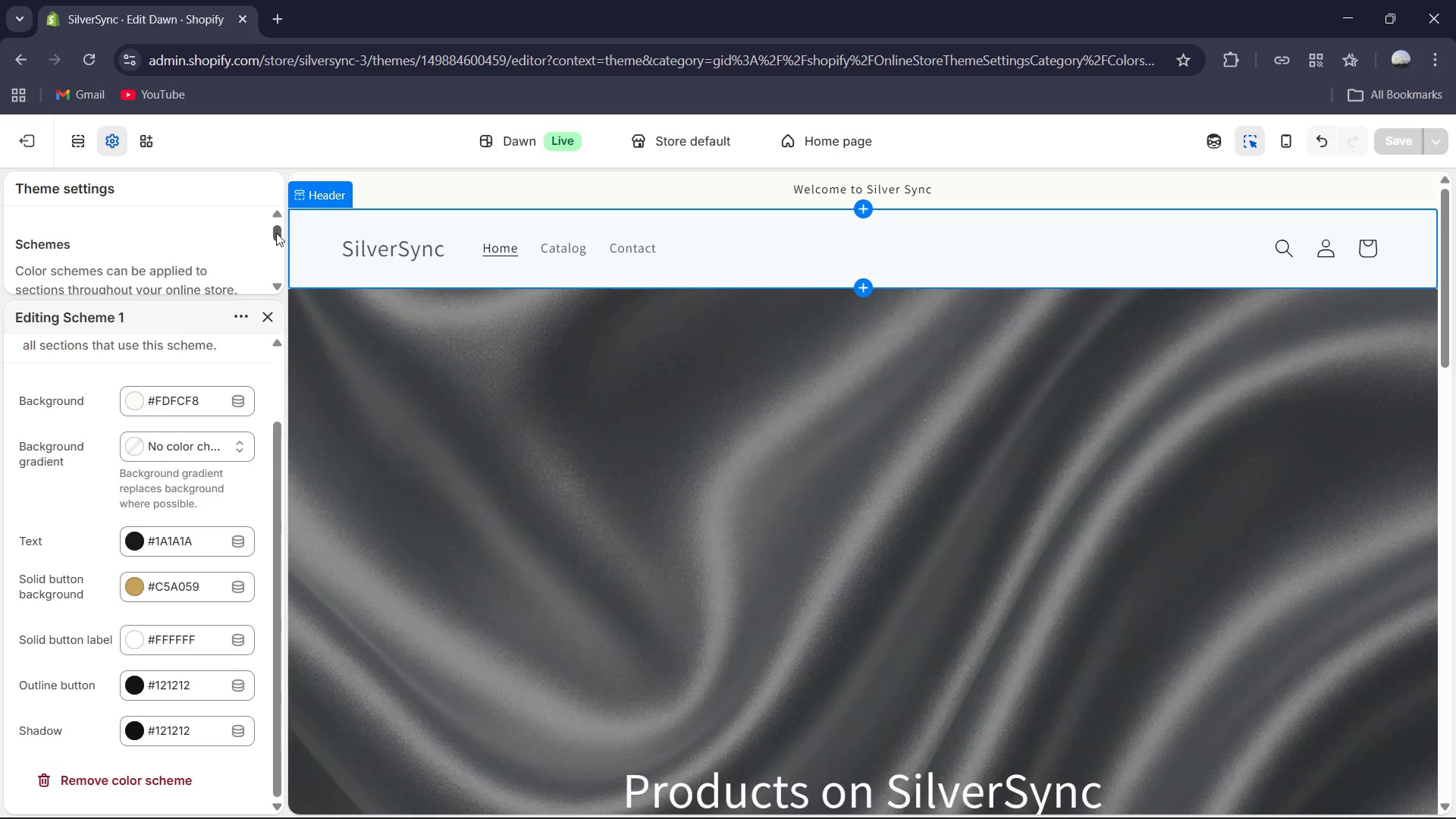 
left_click_drag(start_coordinate=[276, 232], to_coordinate=[277, 240])
 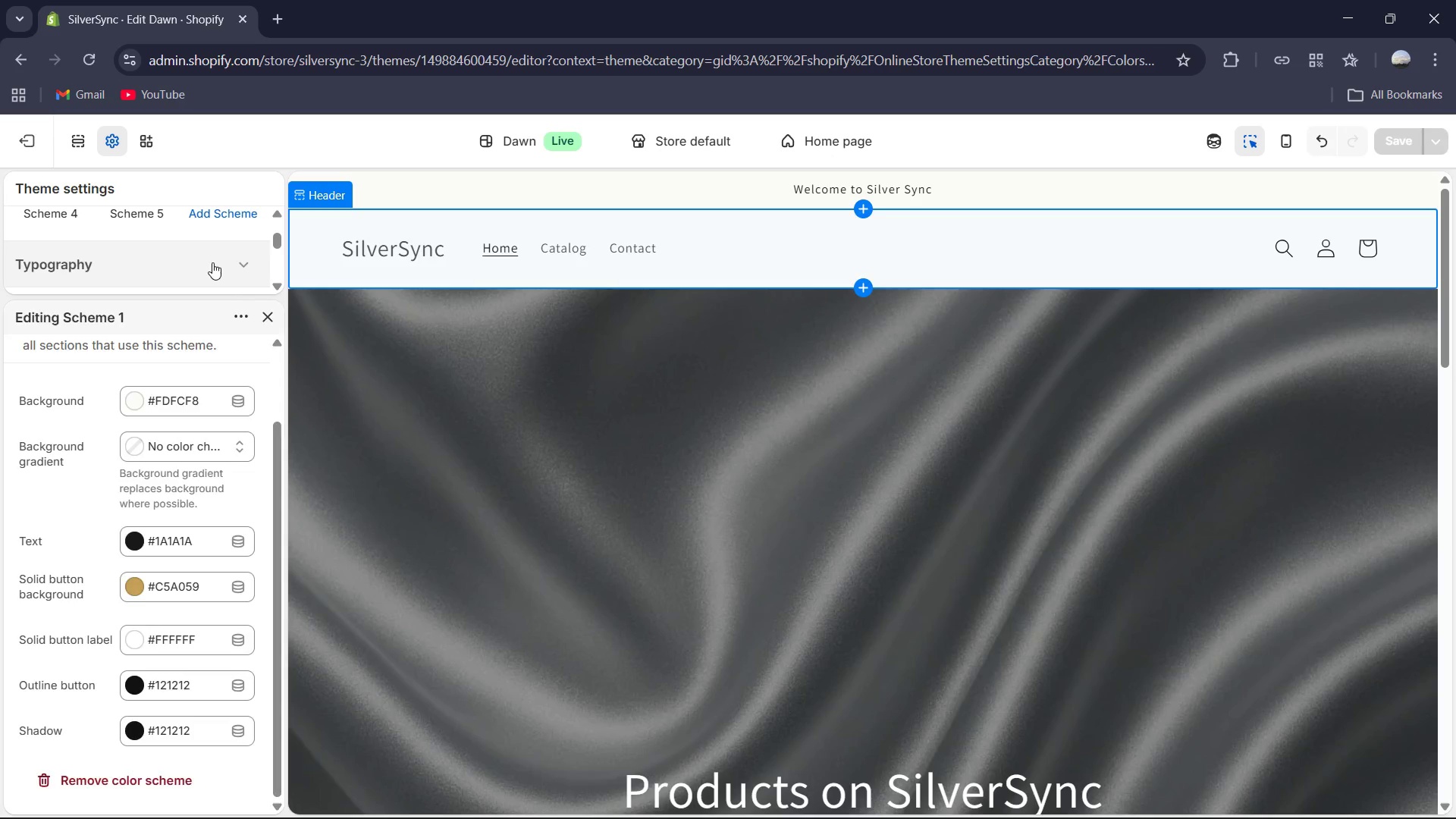 
left_click([212, 262])
 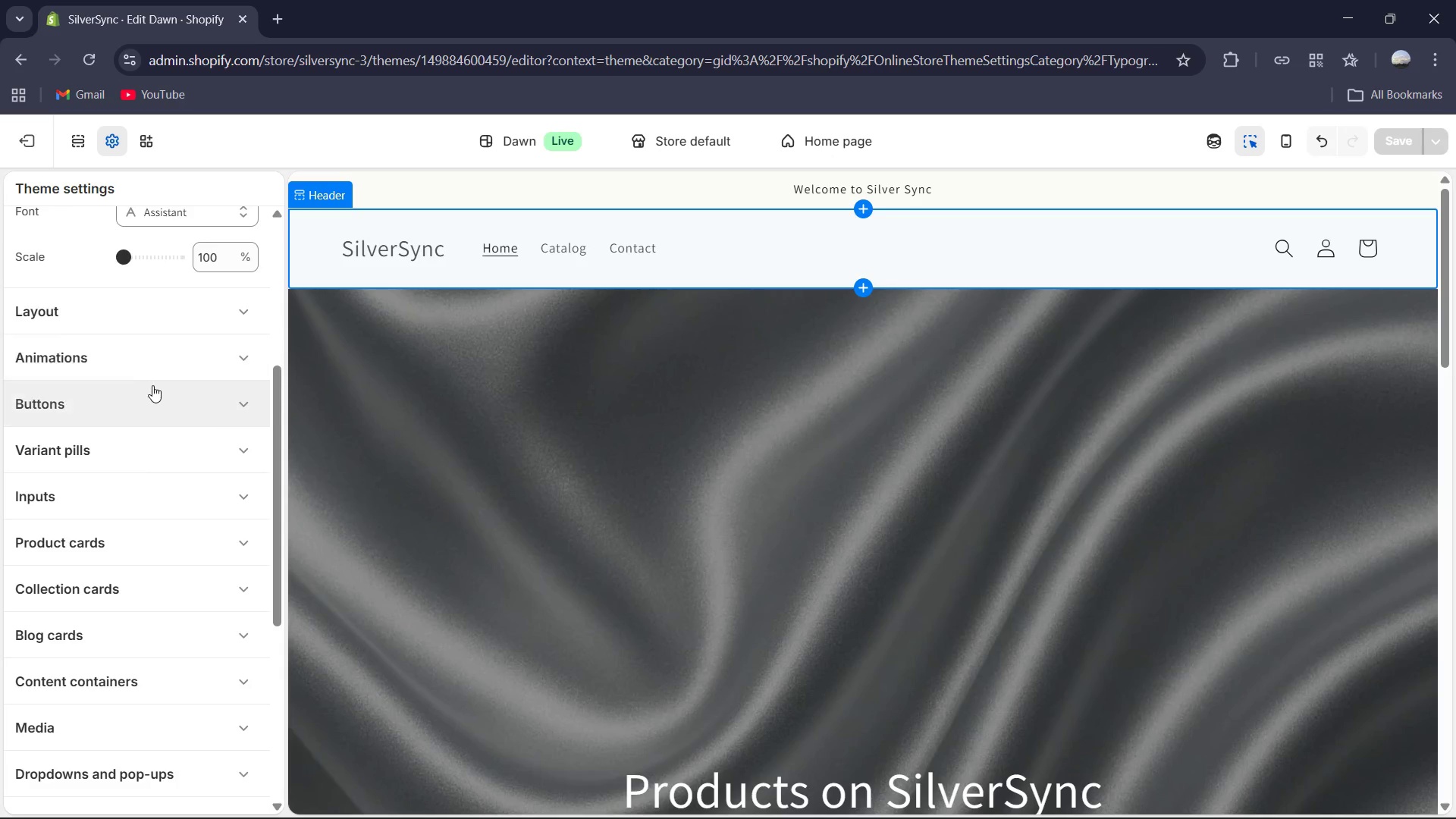 
scroll: coordinate [121, 447], scroll_direction: up, amount: 6.0
 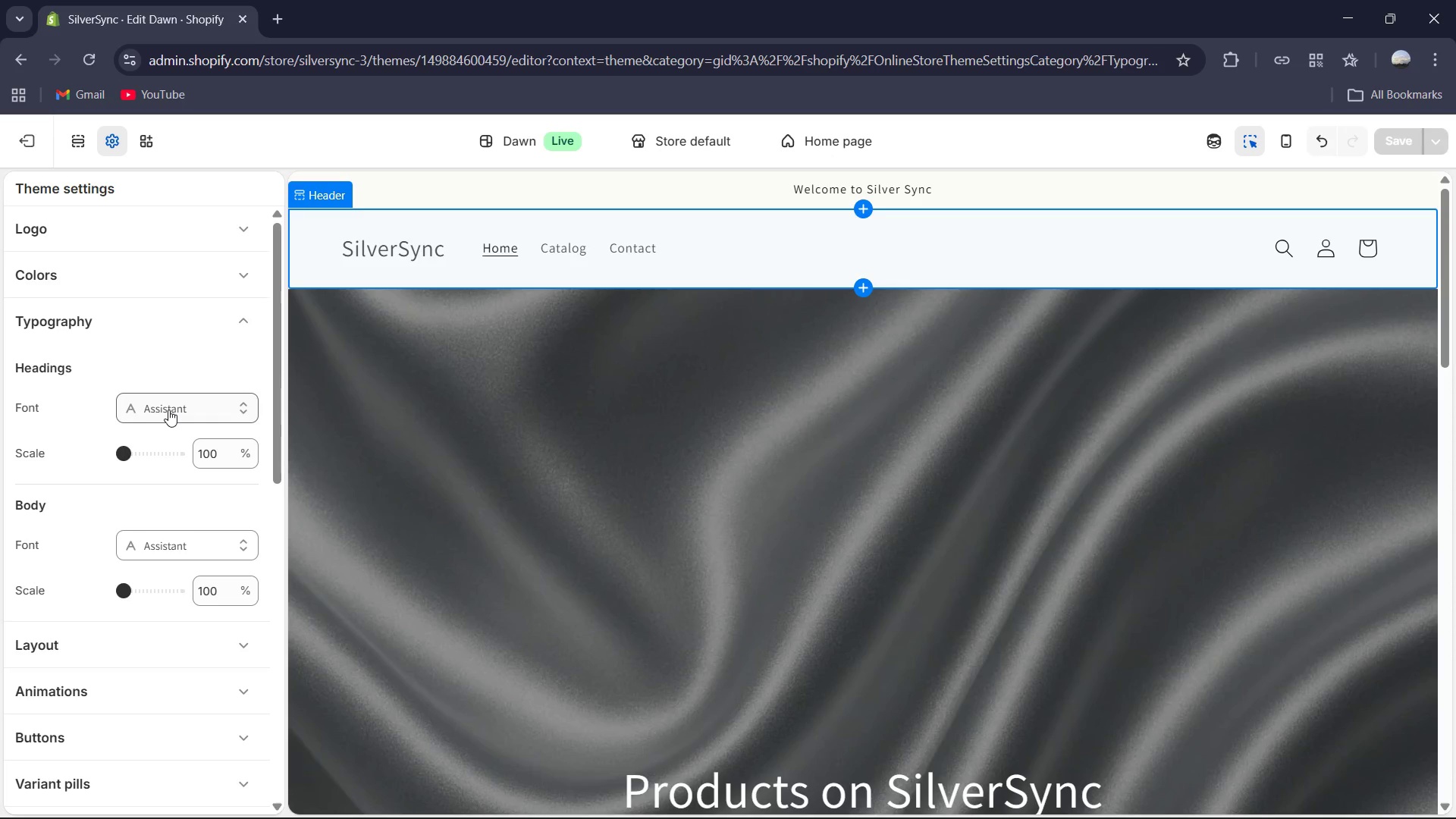 
left_click([170, 409])
 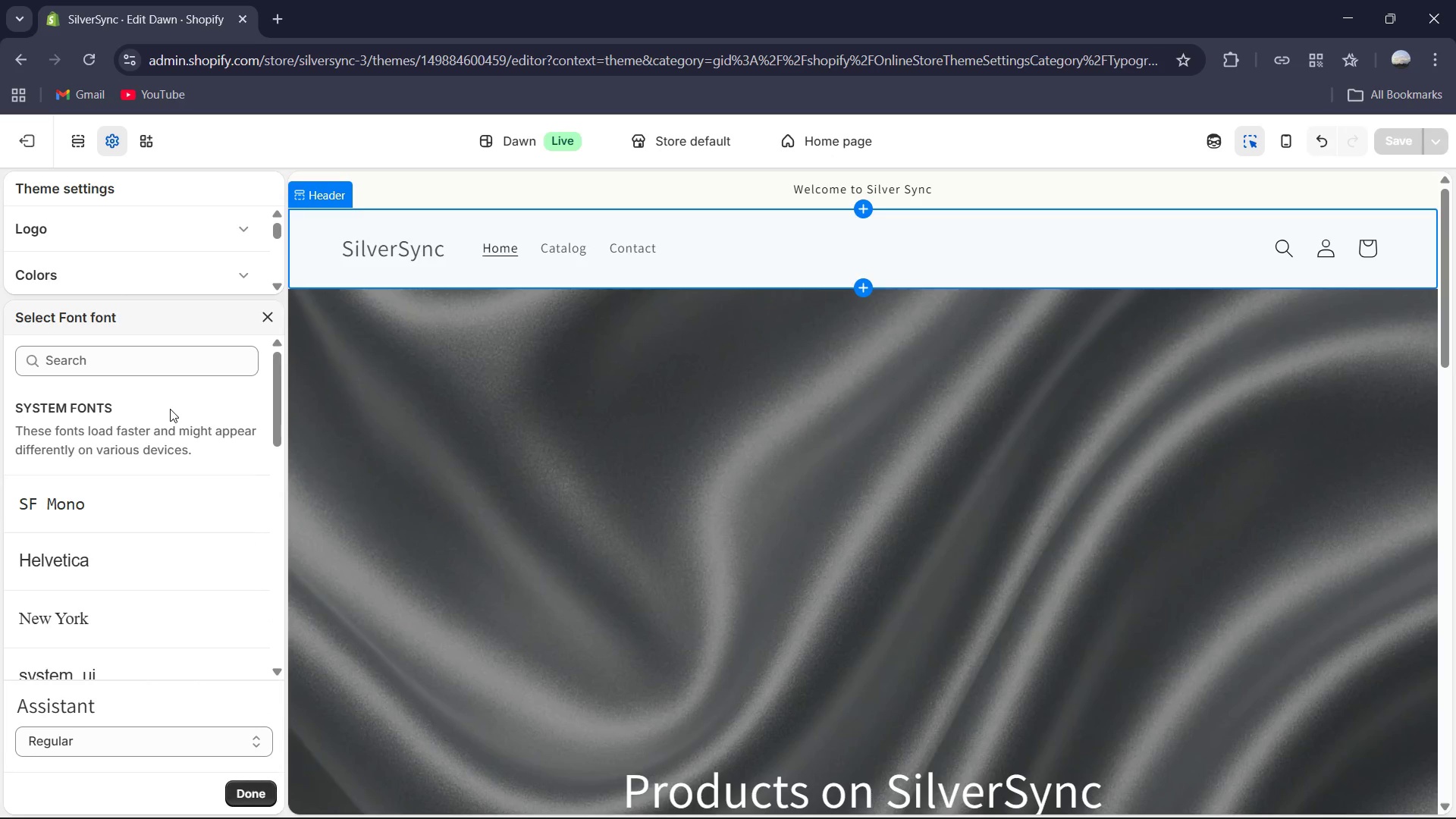 
type(Italia)
 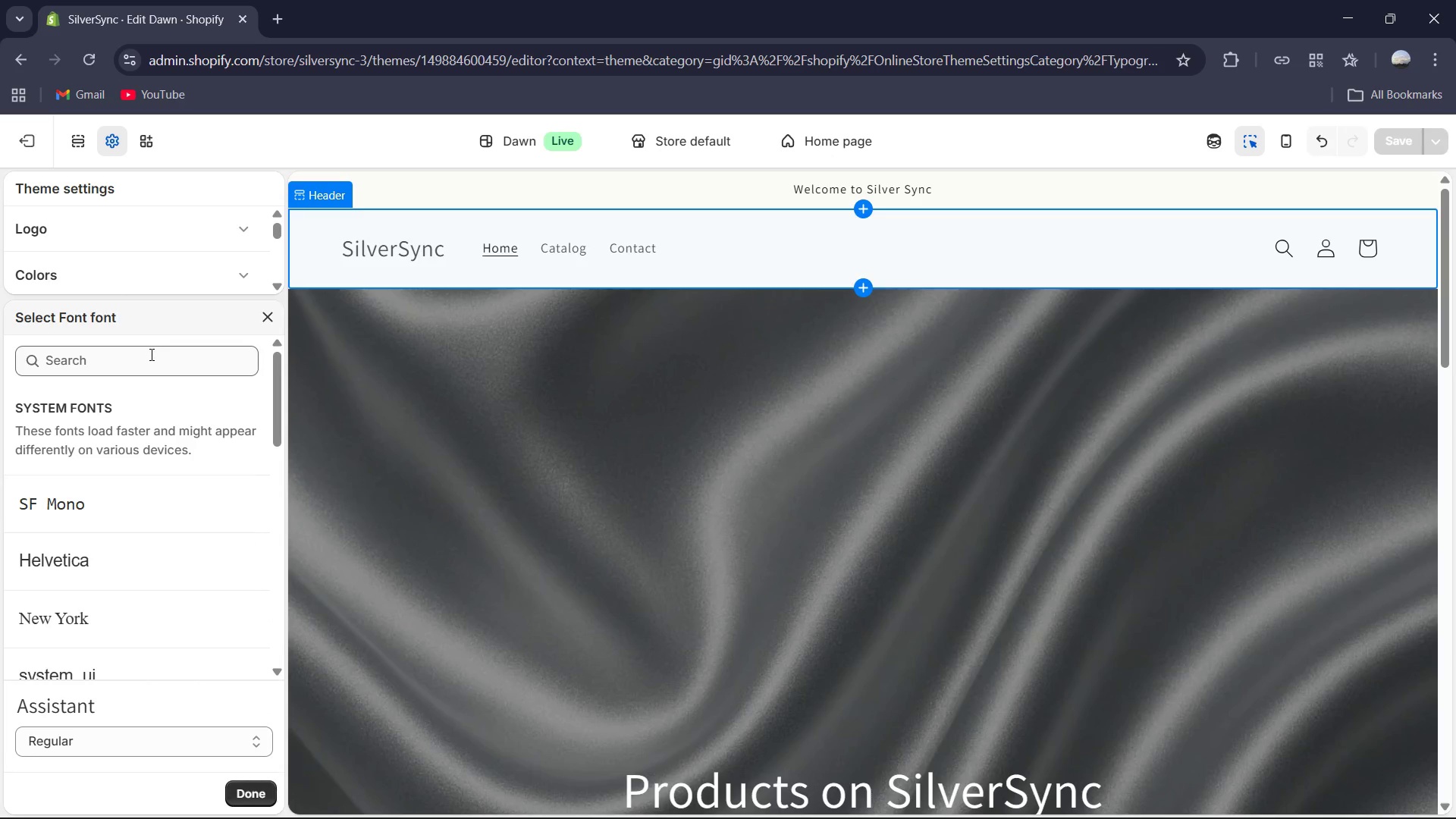 
left_click([150, 354])
 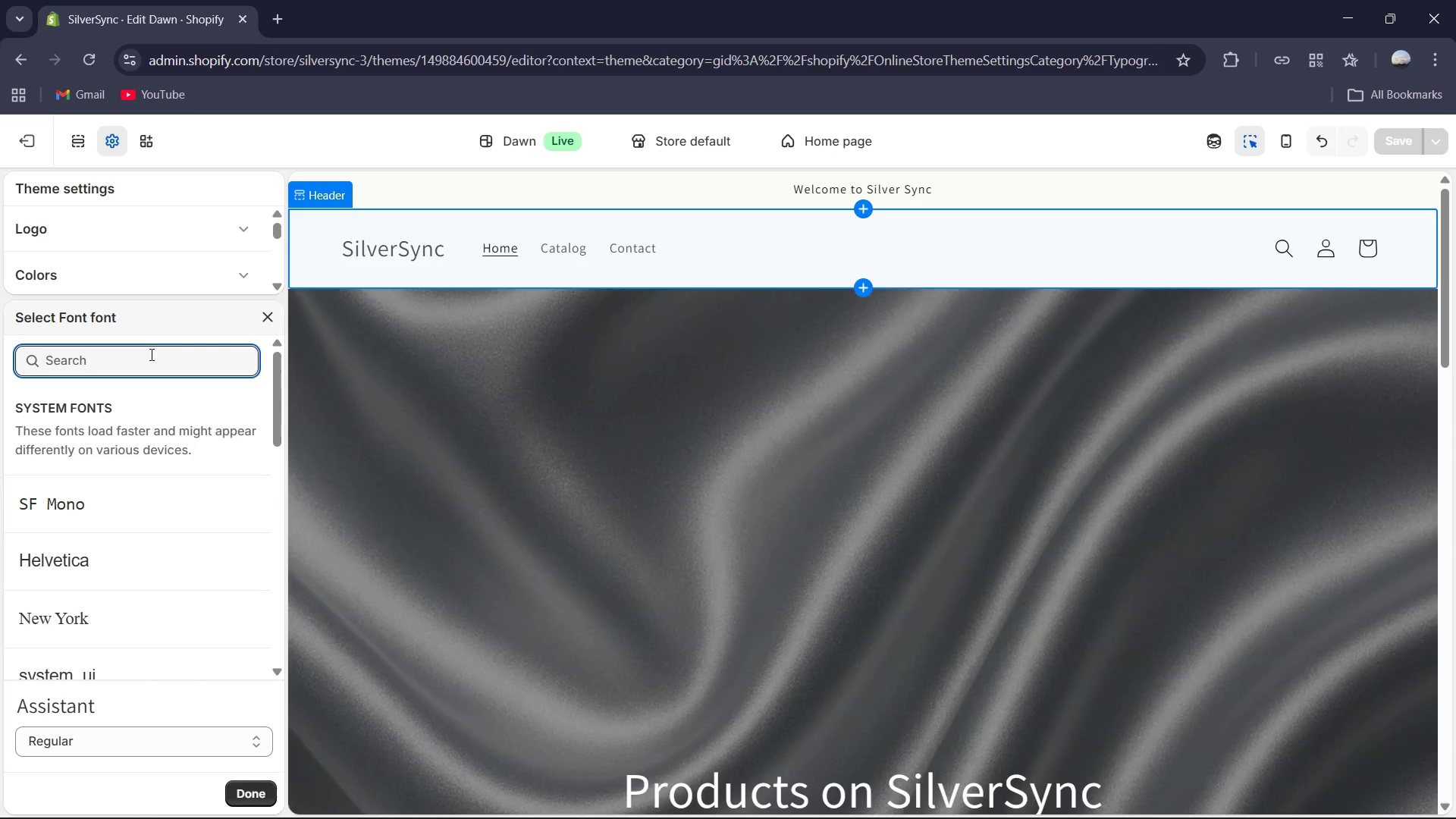 
type(Ita)
 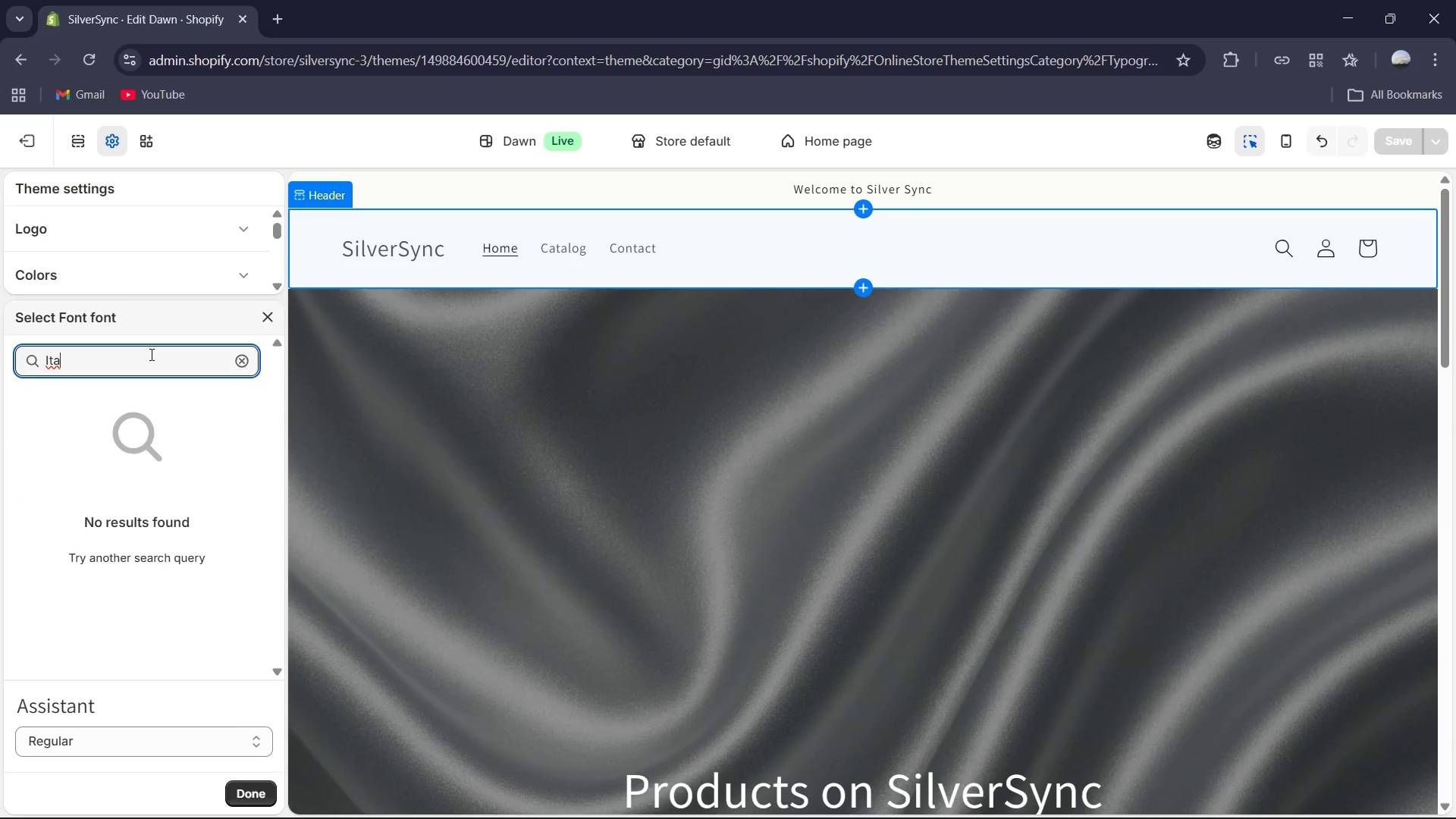 
key(Backspace)
 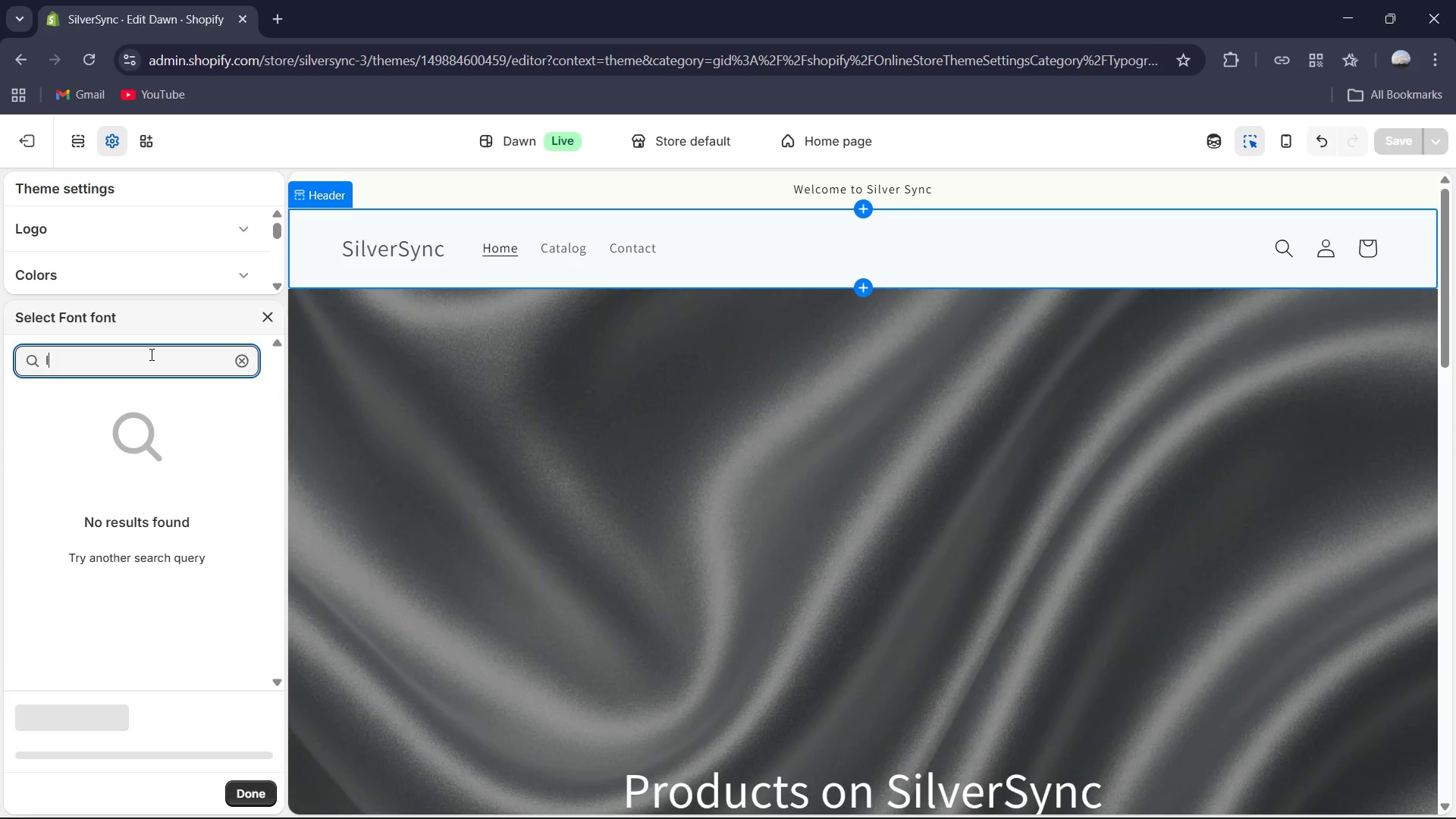 
key(Backspace)
 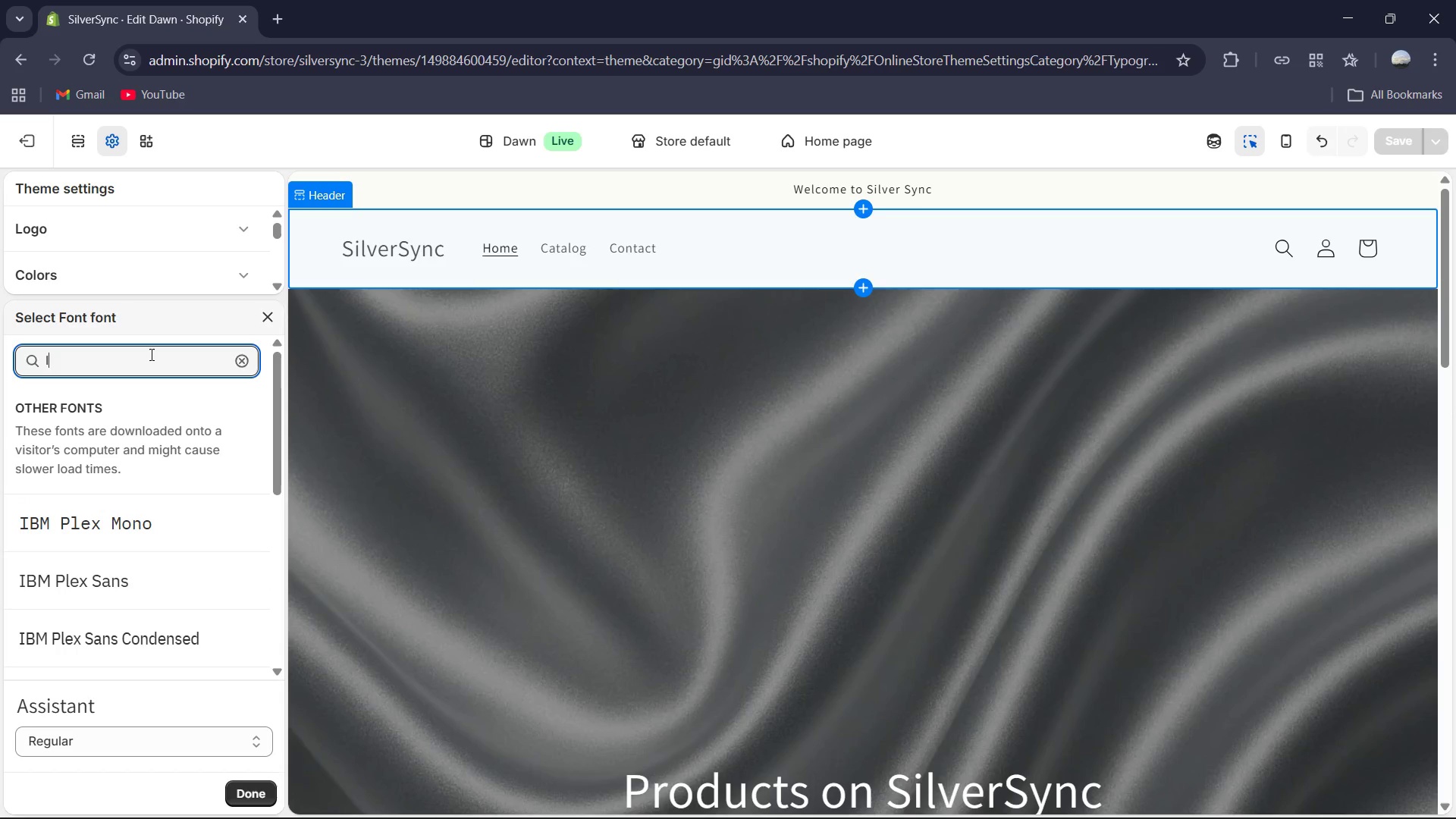 
type(taliana)
 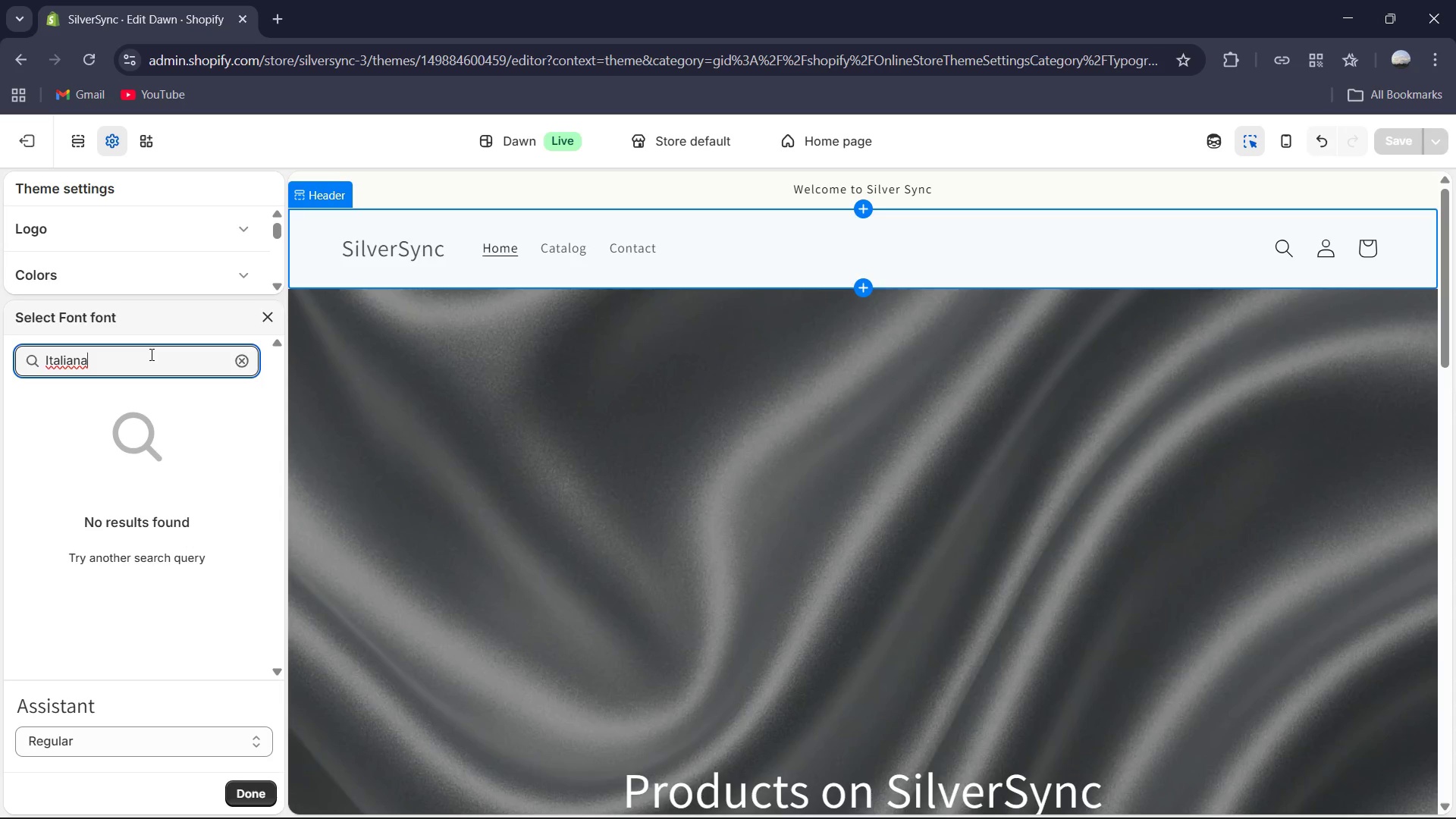 
key(Control+ControlLeft)
 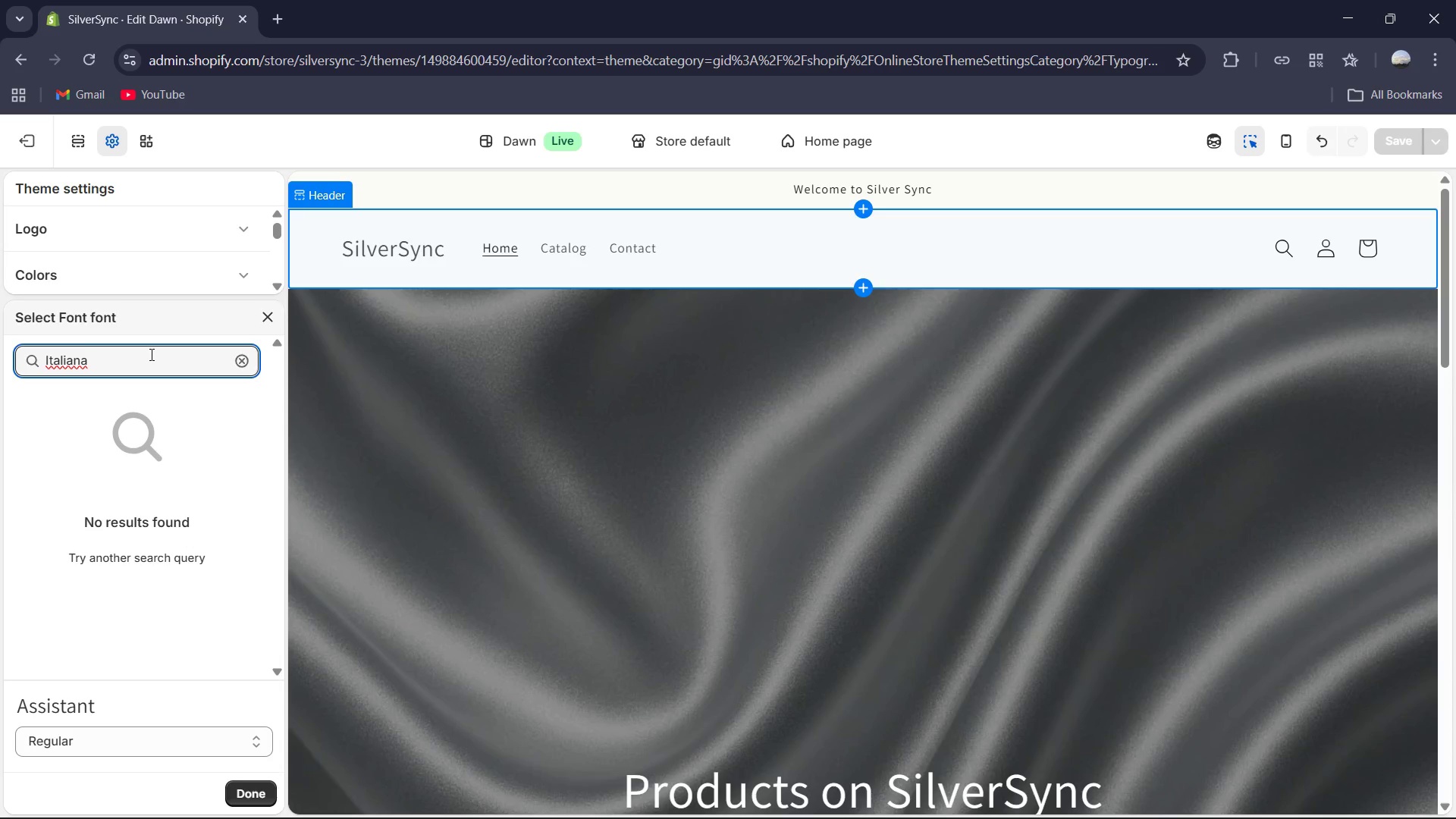 
key(Control+A)
 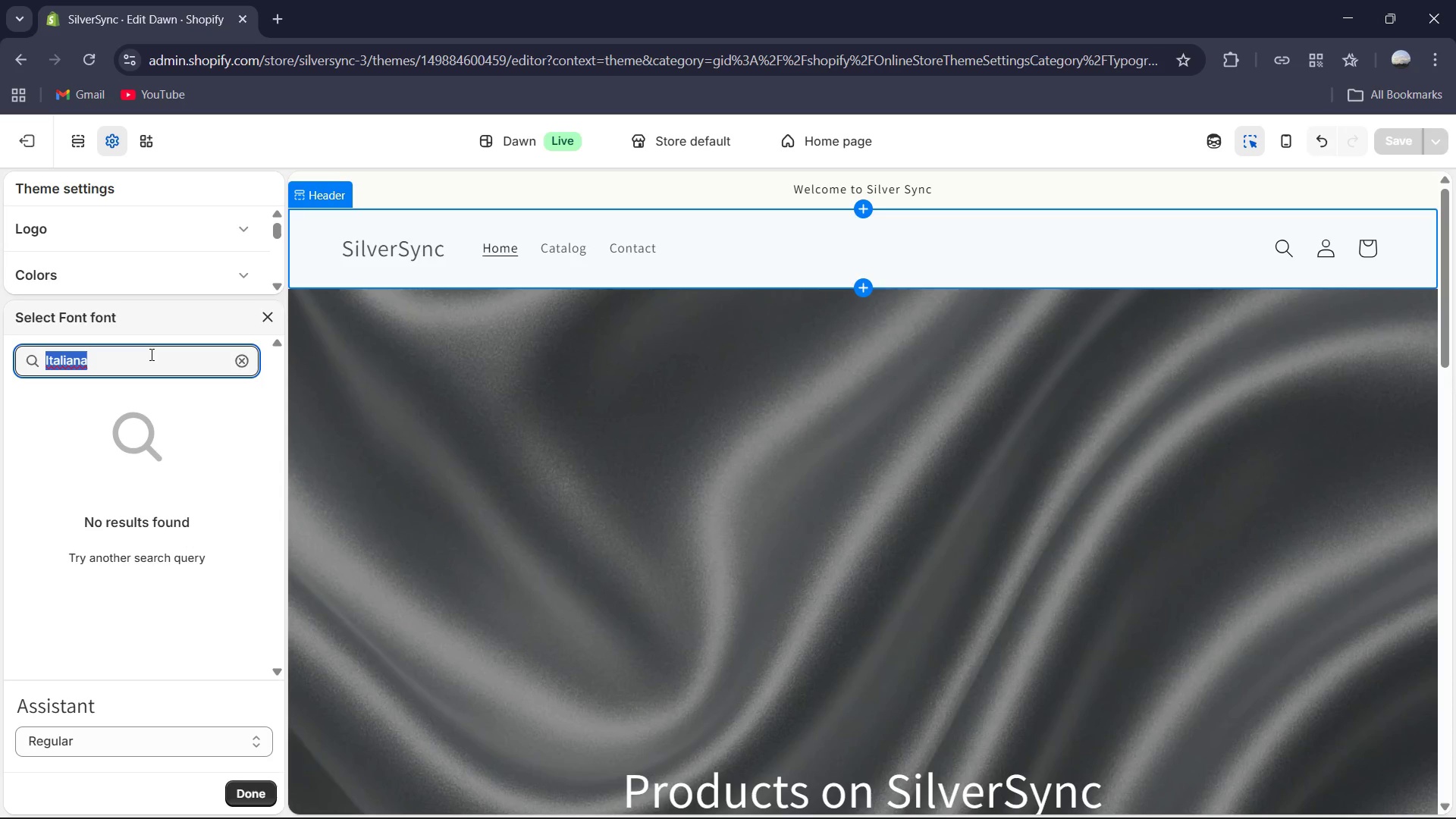 
type(B)
key(Backspace)
type(Playfir)
key(Backspace)
type(ar)
key(Backspace)
key(Backspace)
key(Backspace)
type(air)
 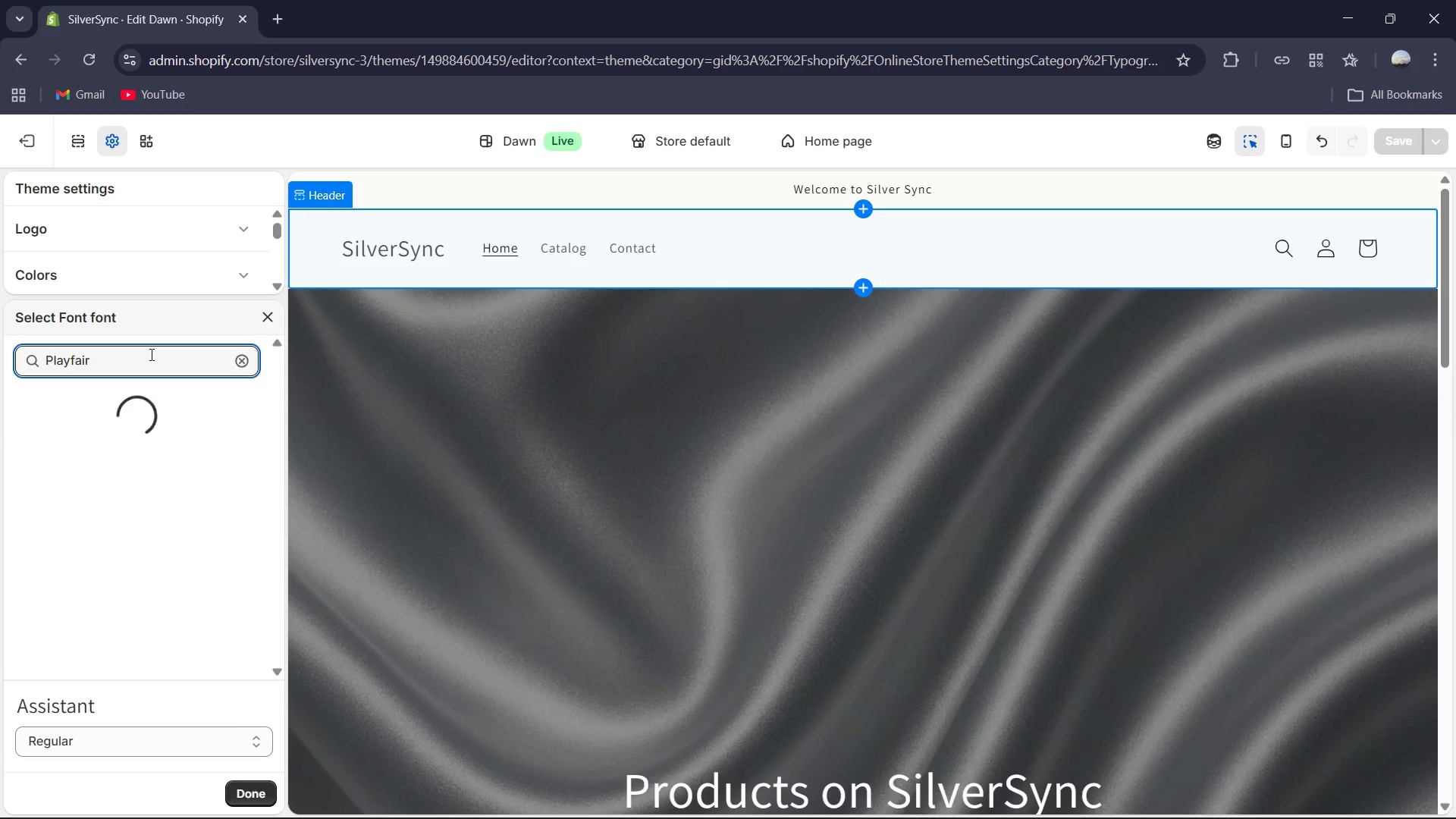 
type( Disp)
 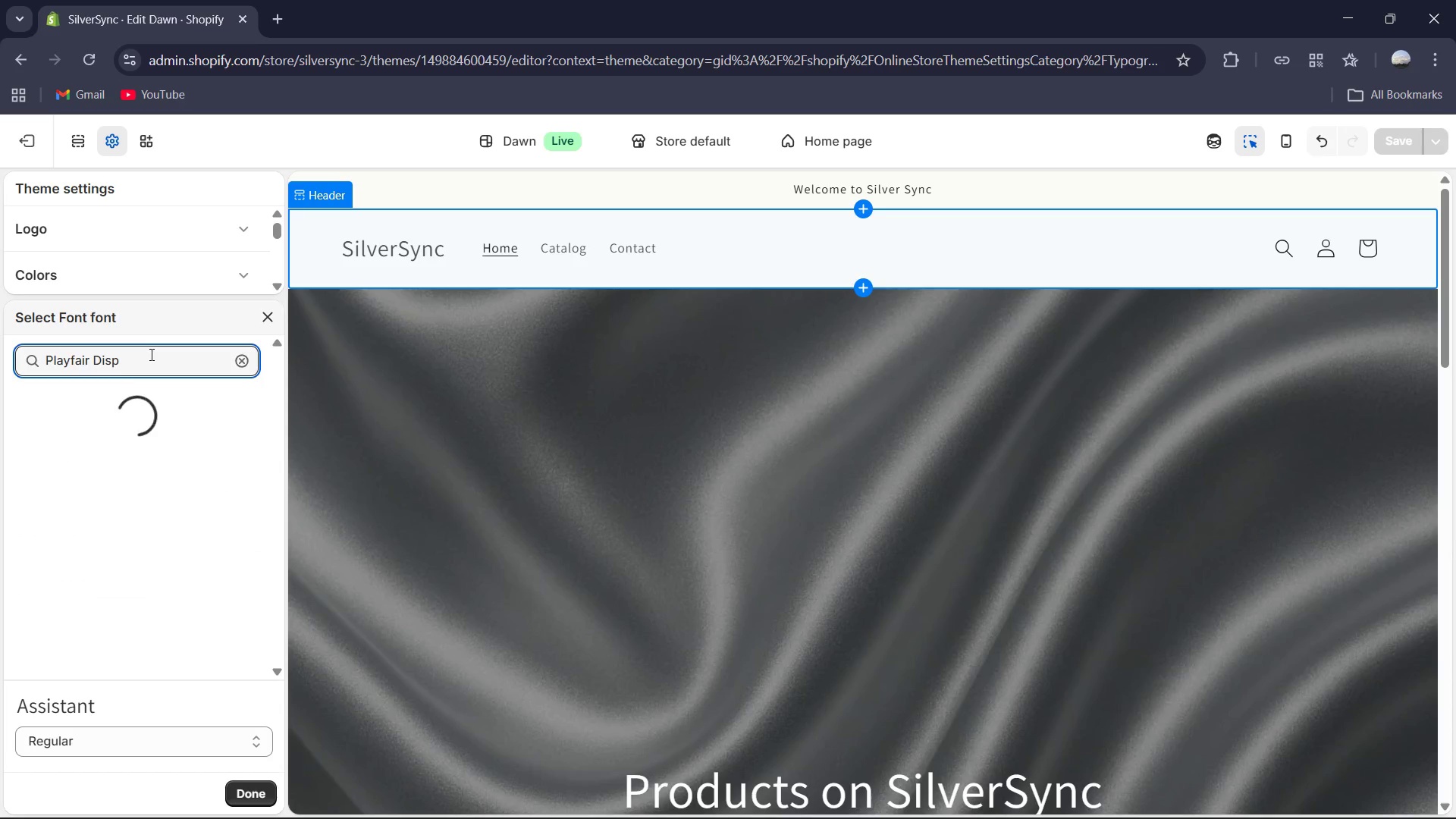 
key(Backspace)
 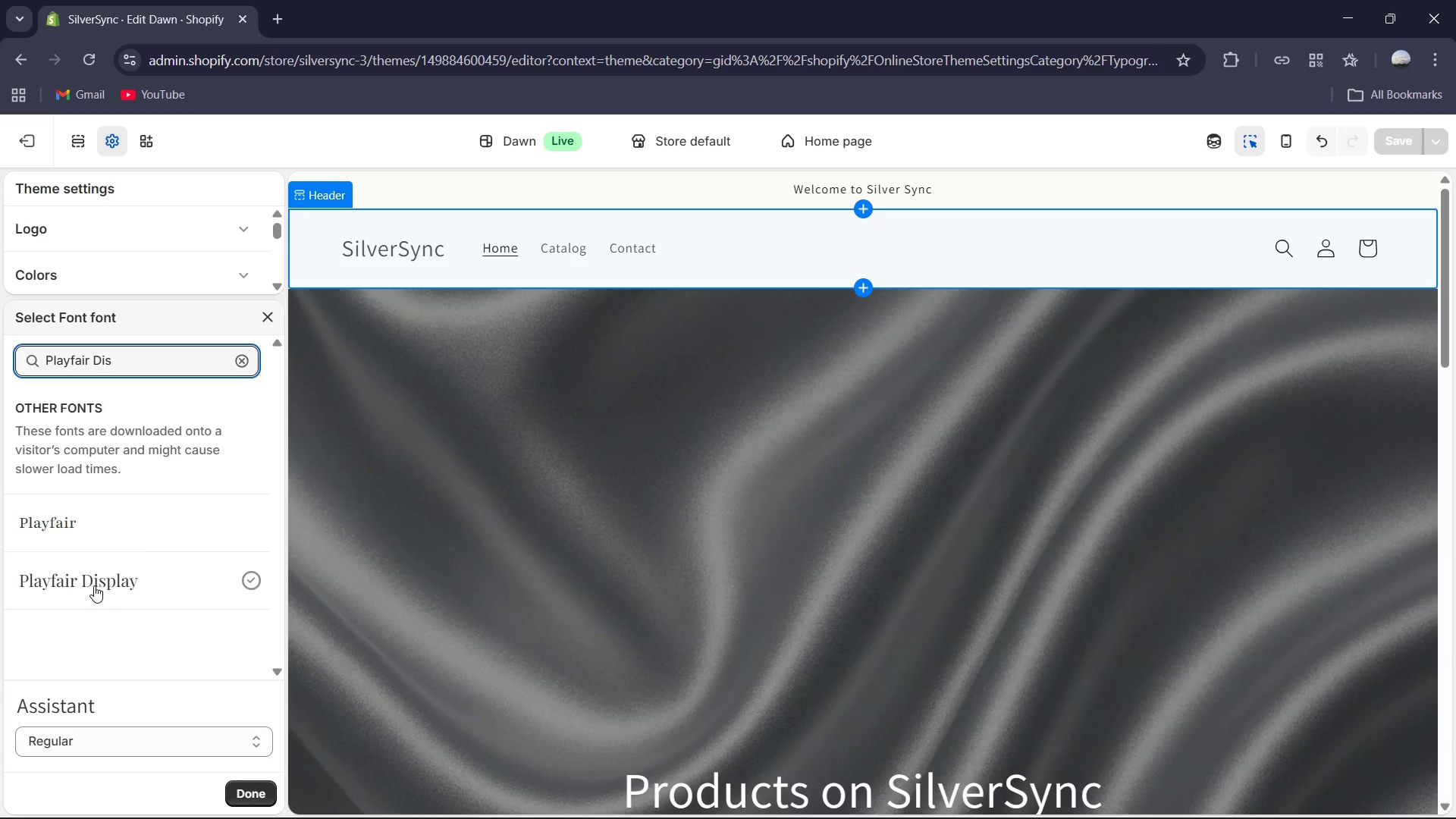 
left_click([96, 582])
 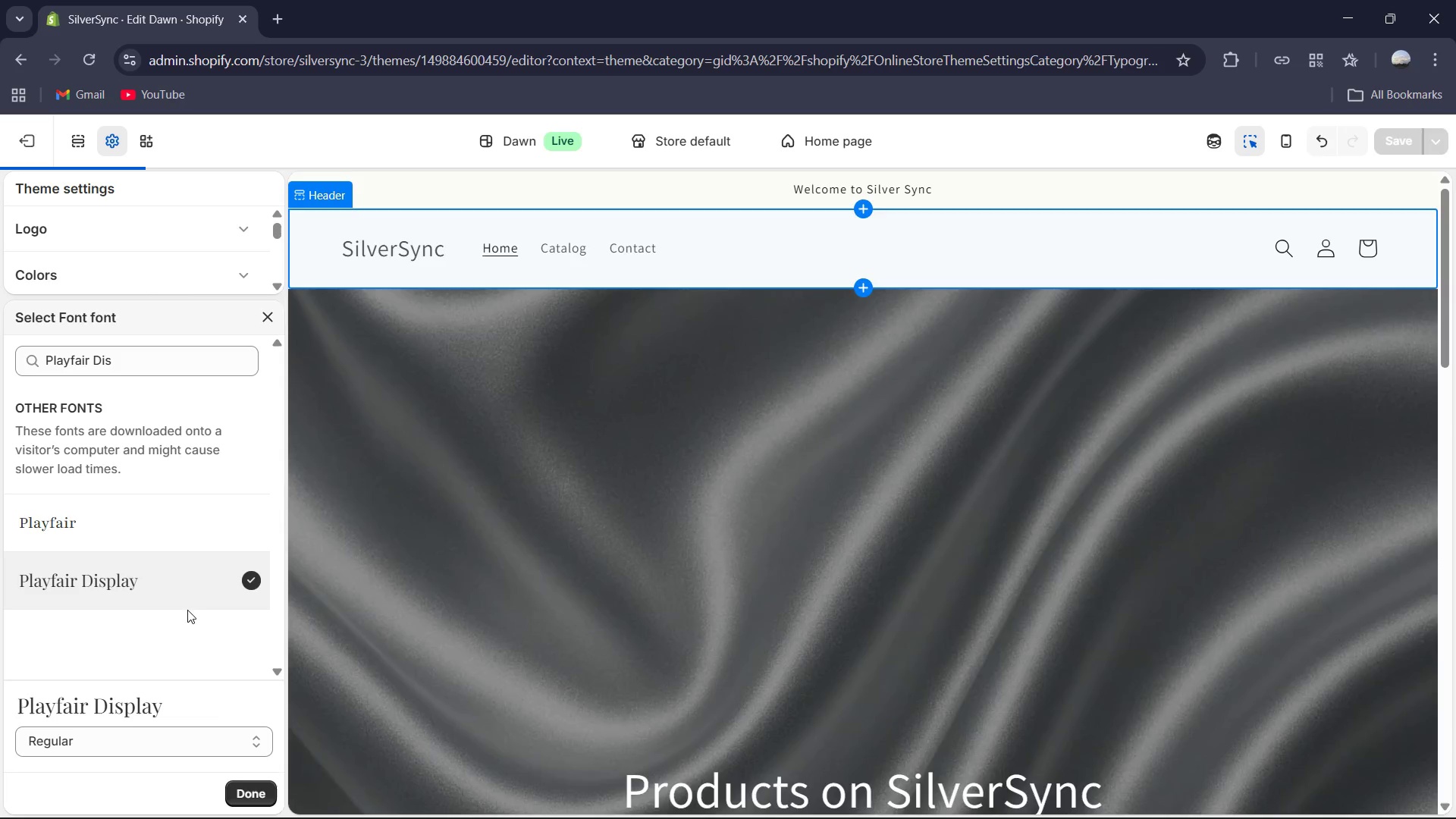 
scroll: coordinate [215, 676], scroll_direction: down, amount: 2.0
 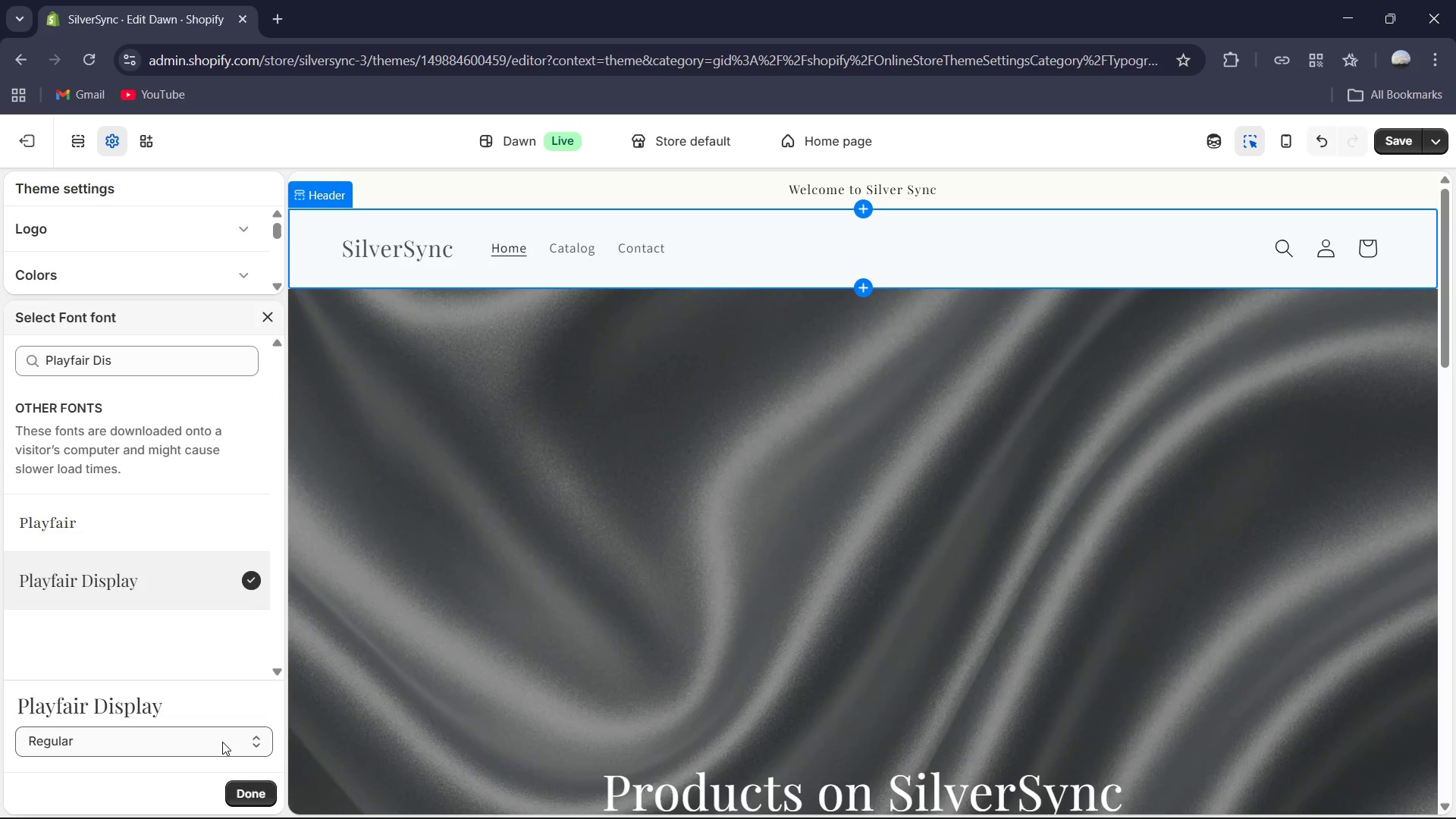 
left_click([222, 741])
 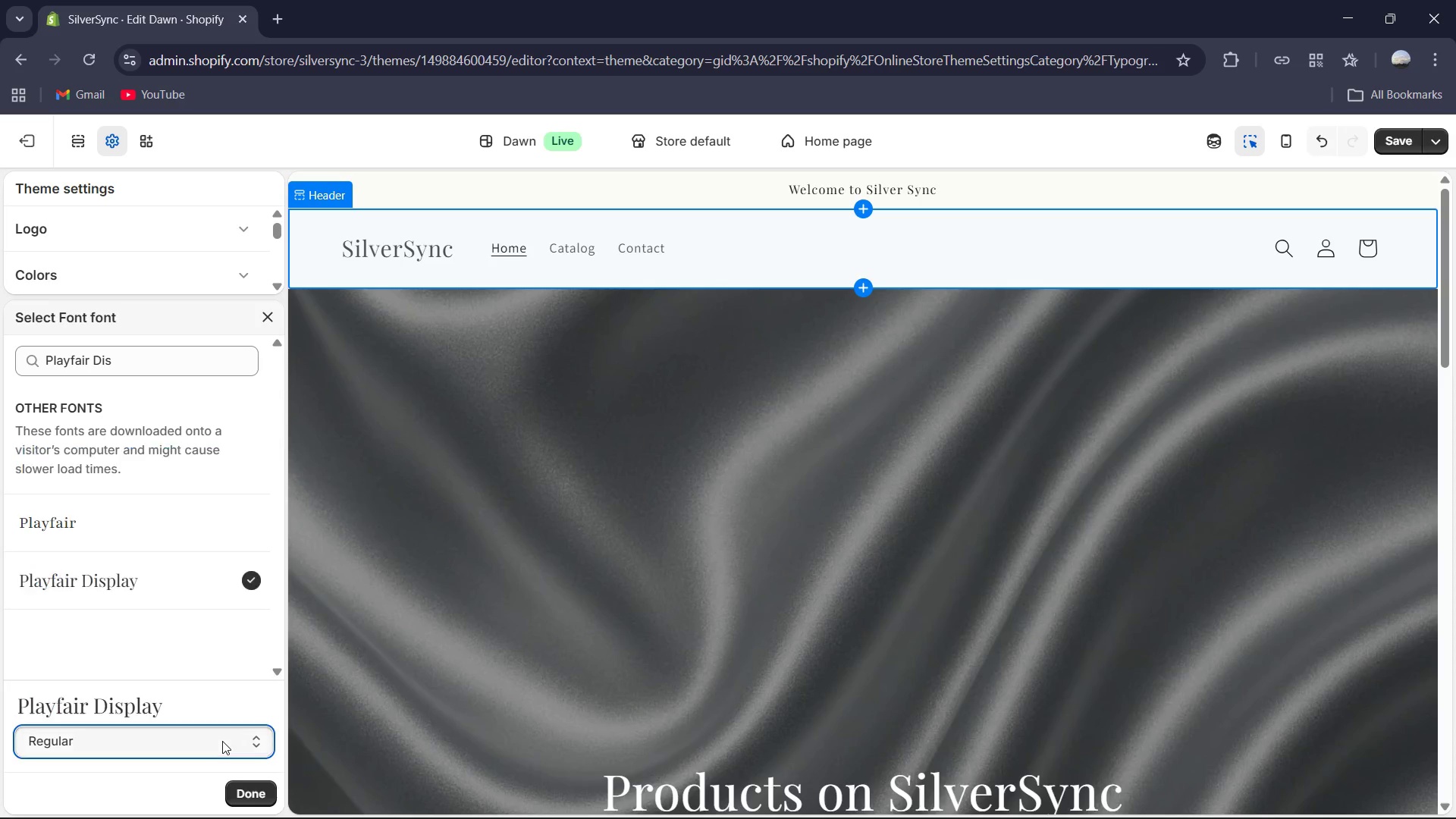 
left_click([222, 741])
 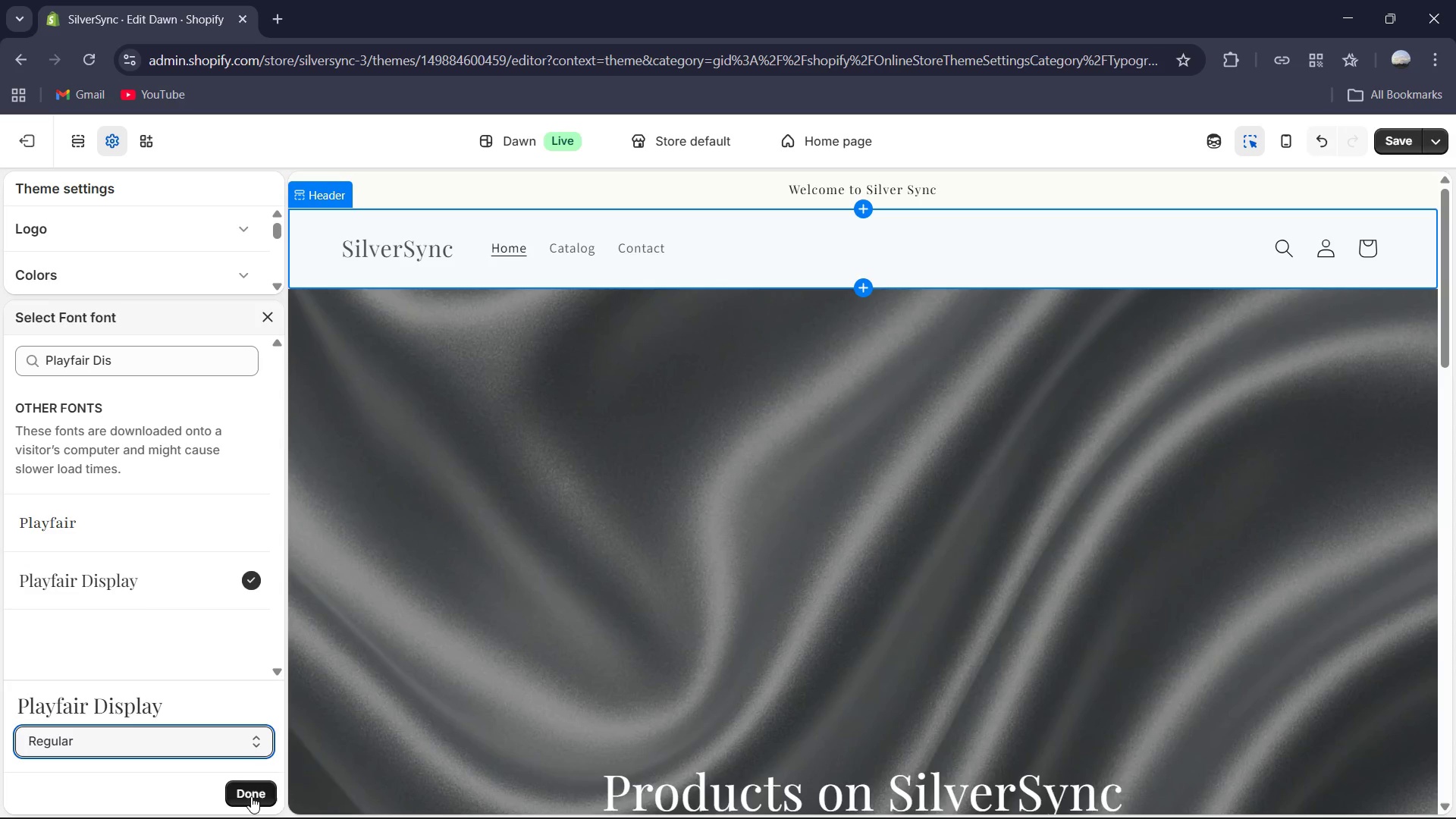 
left_click([251, 796])
 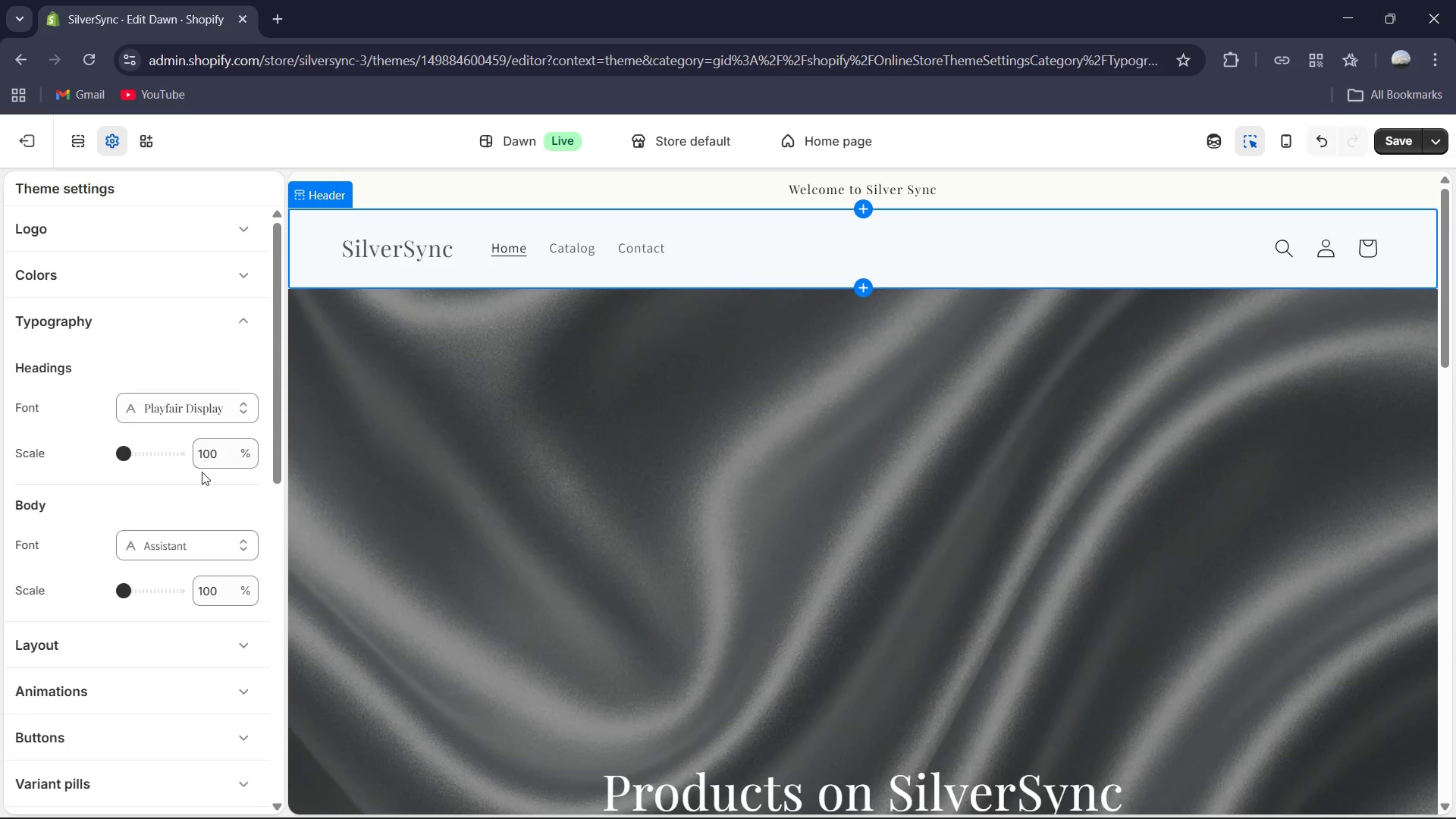 
scroll: coordinate [196, 487], scroll_direction: down, amount: 2.0
 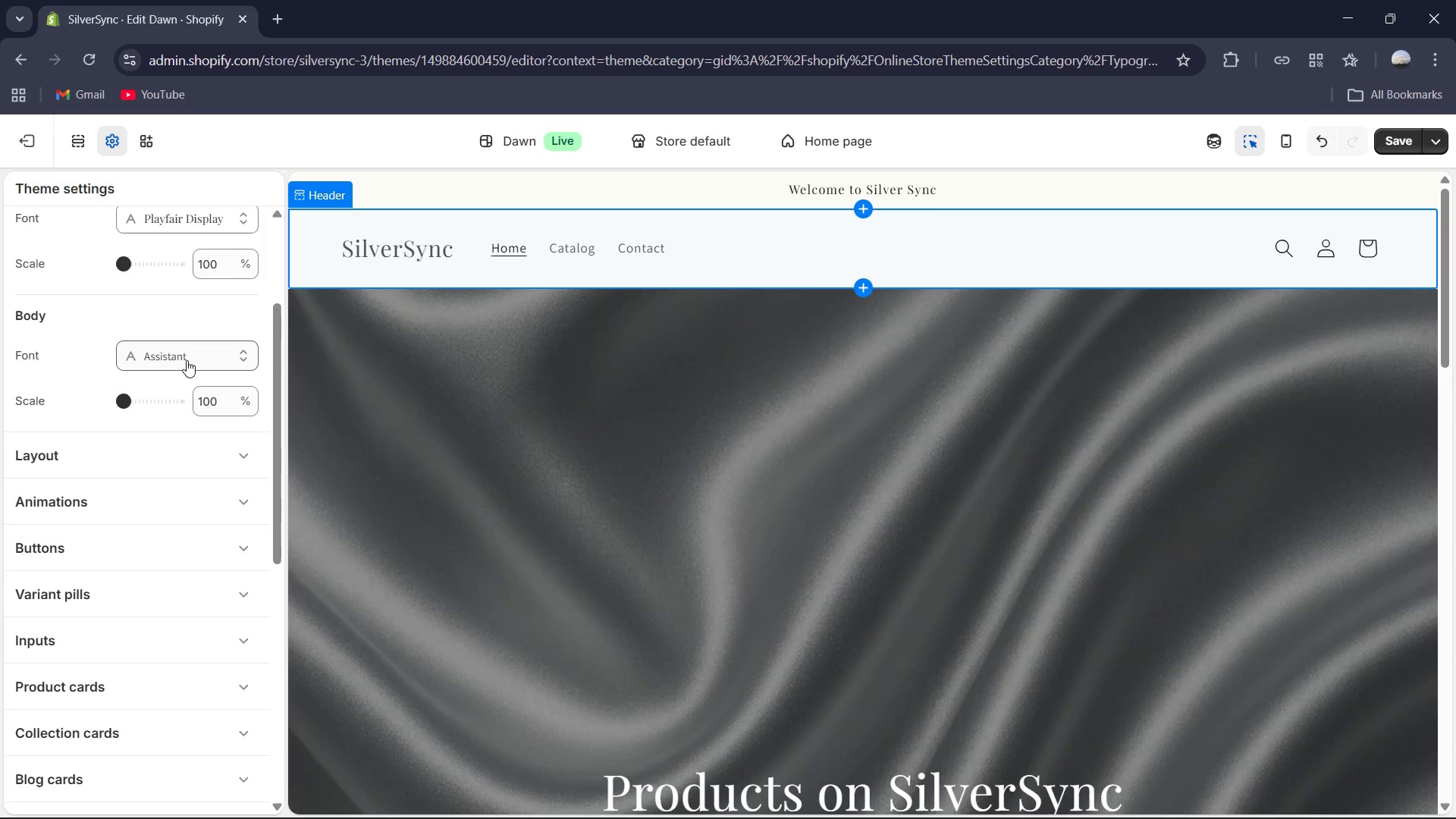 
left_click([187, 359])
 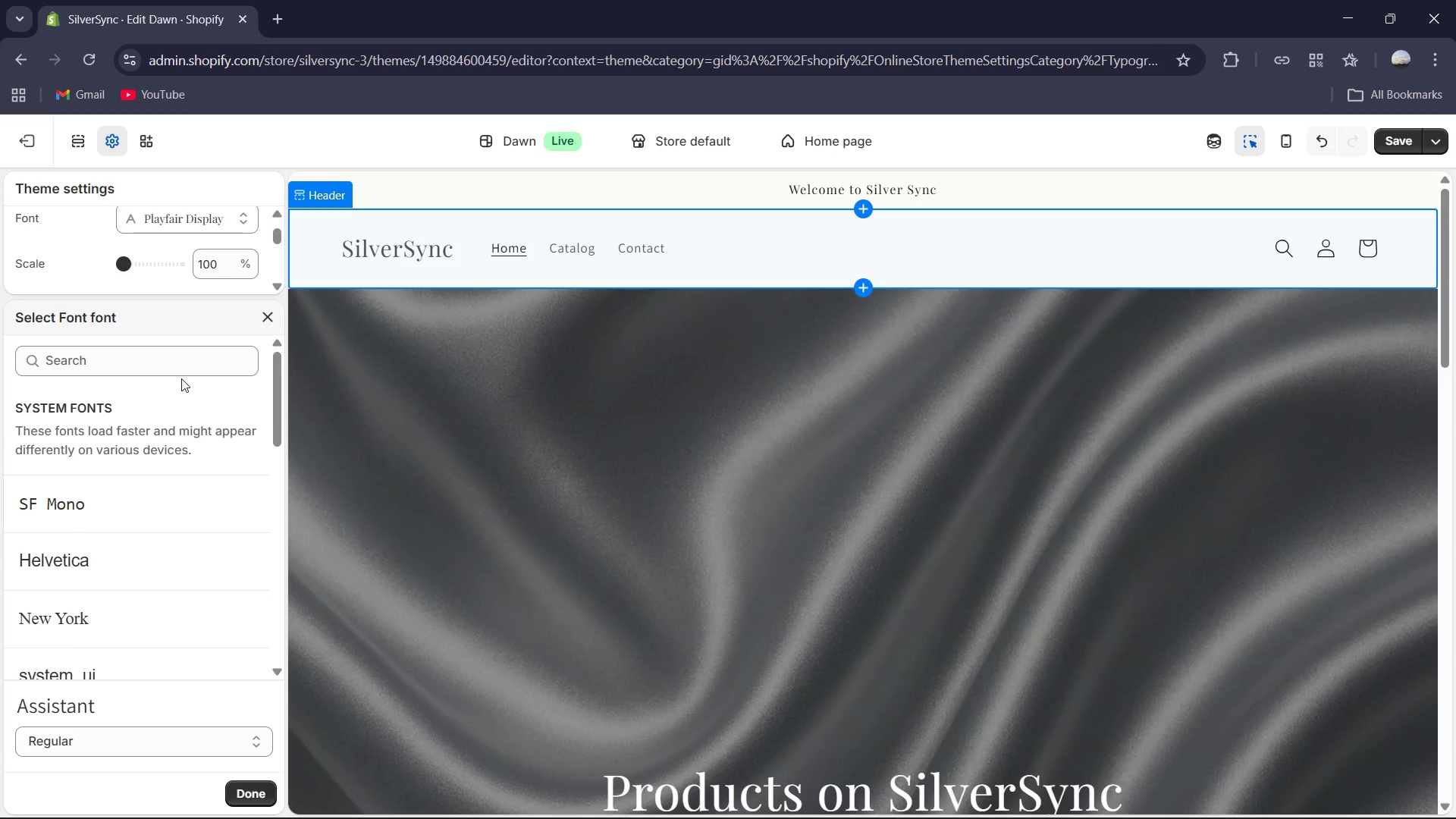 
left_click([168, 366])
 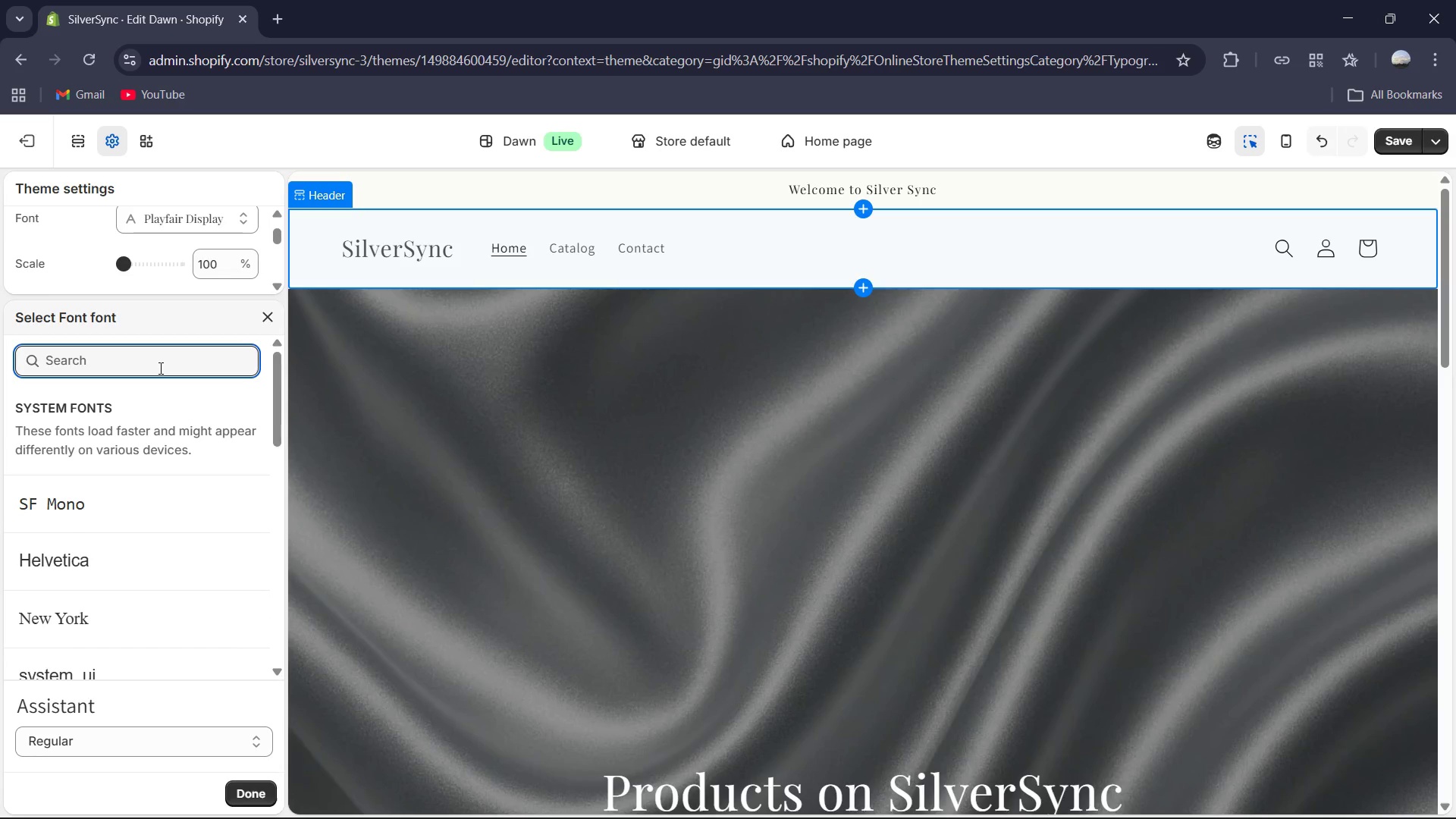 
type(Monts)
 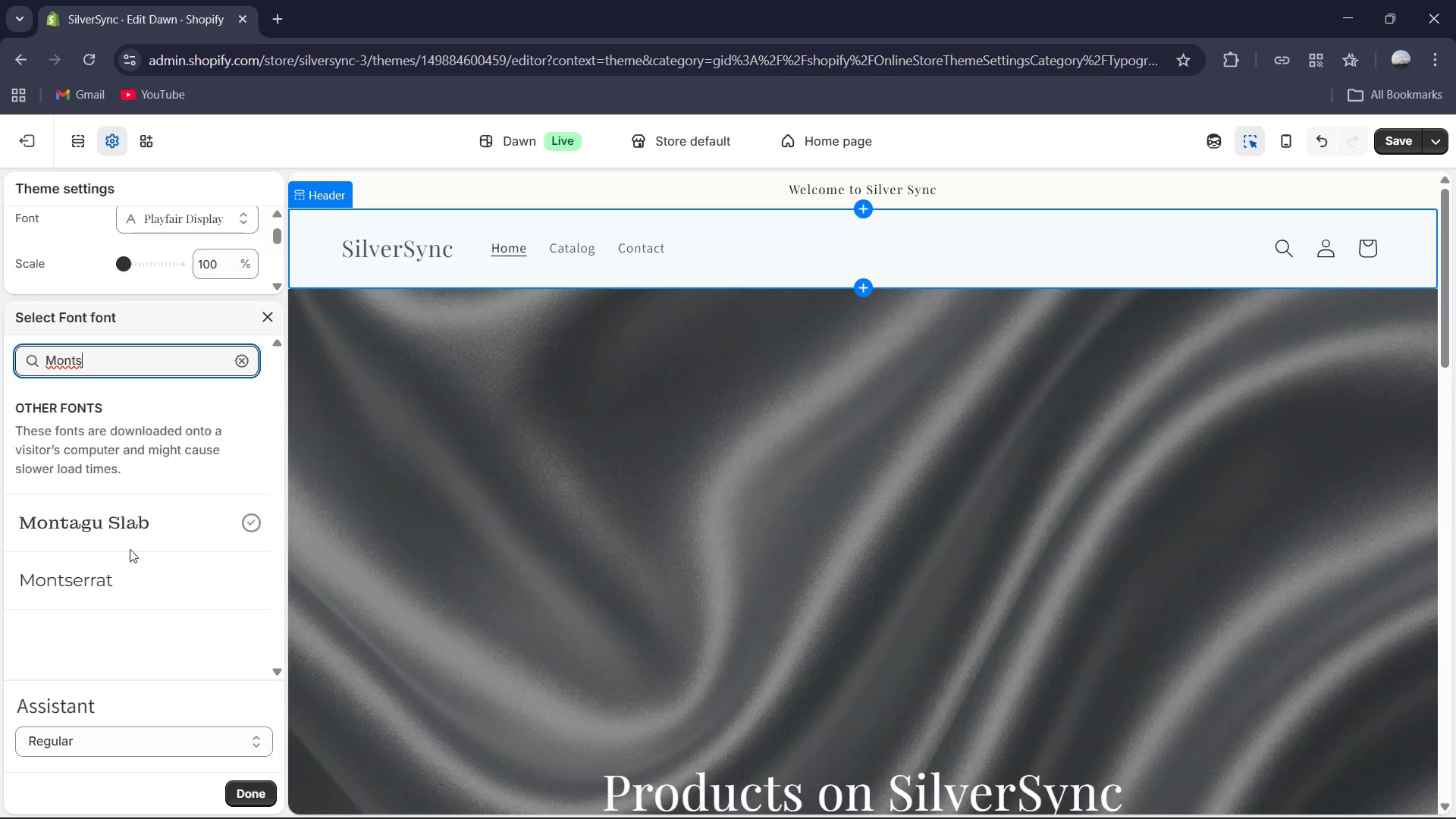 
left_click([86, 579])
 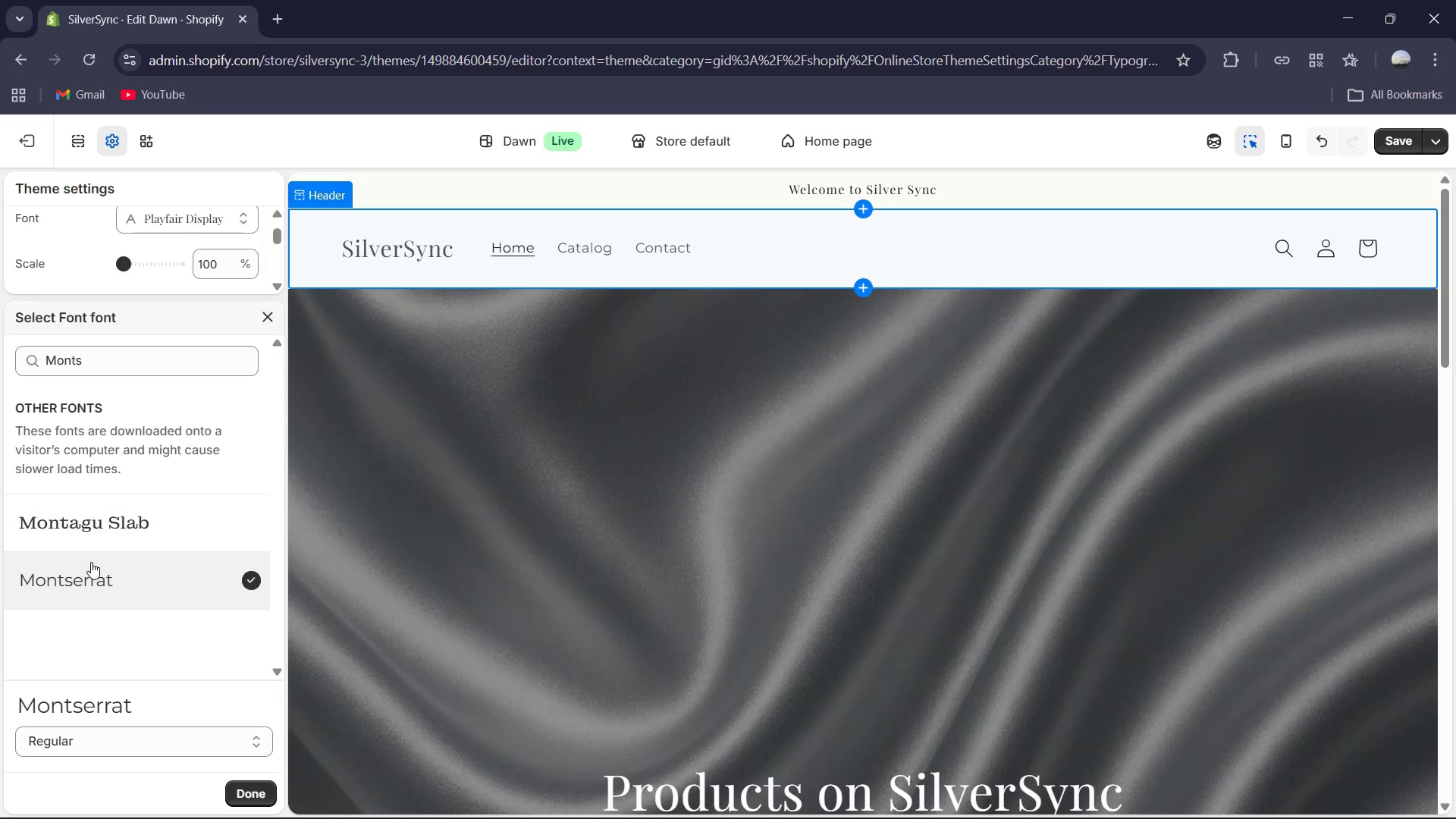 
wait(5.72)
 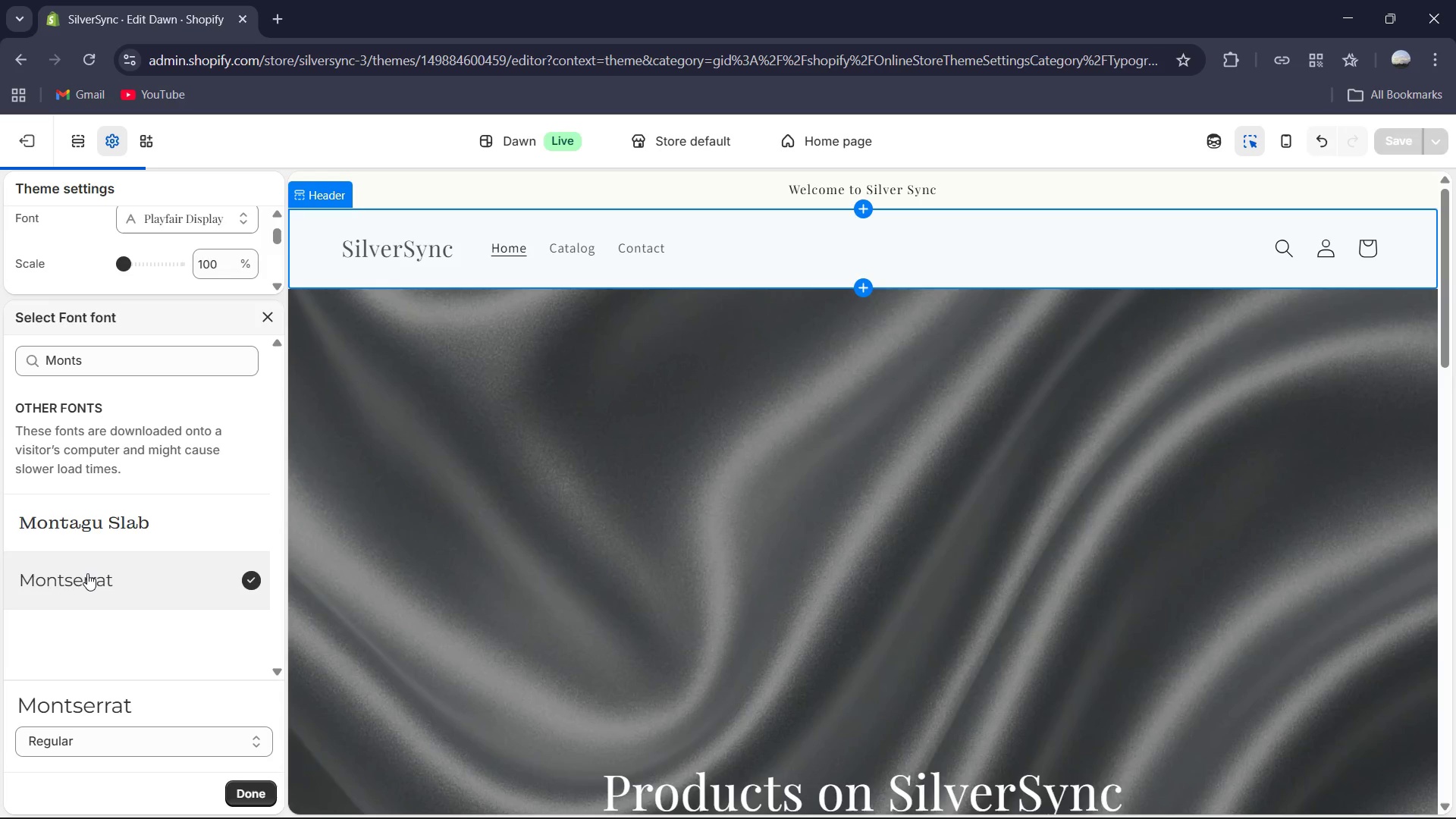 
scroll: coordinate [96, 466], scroll_direction: down, amount: 1.0
 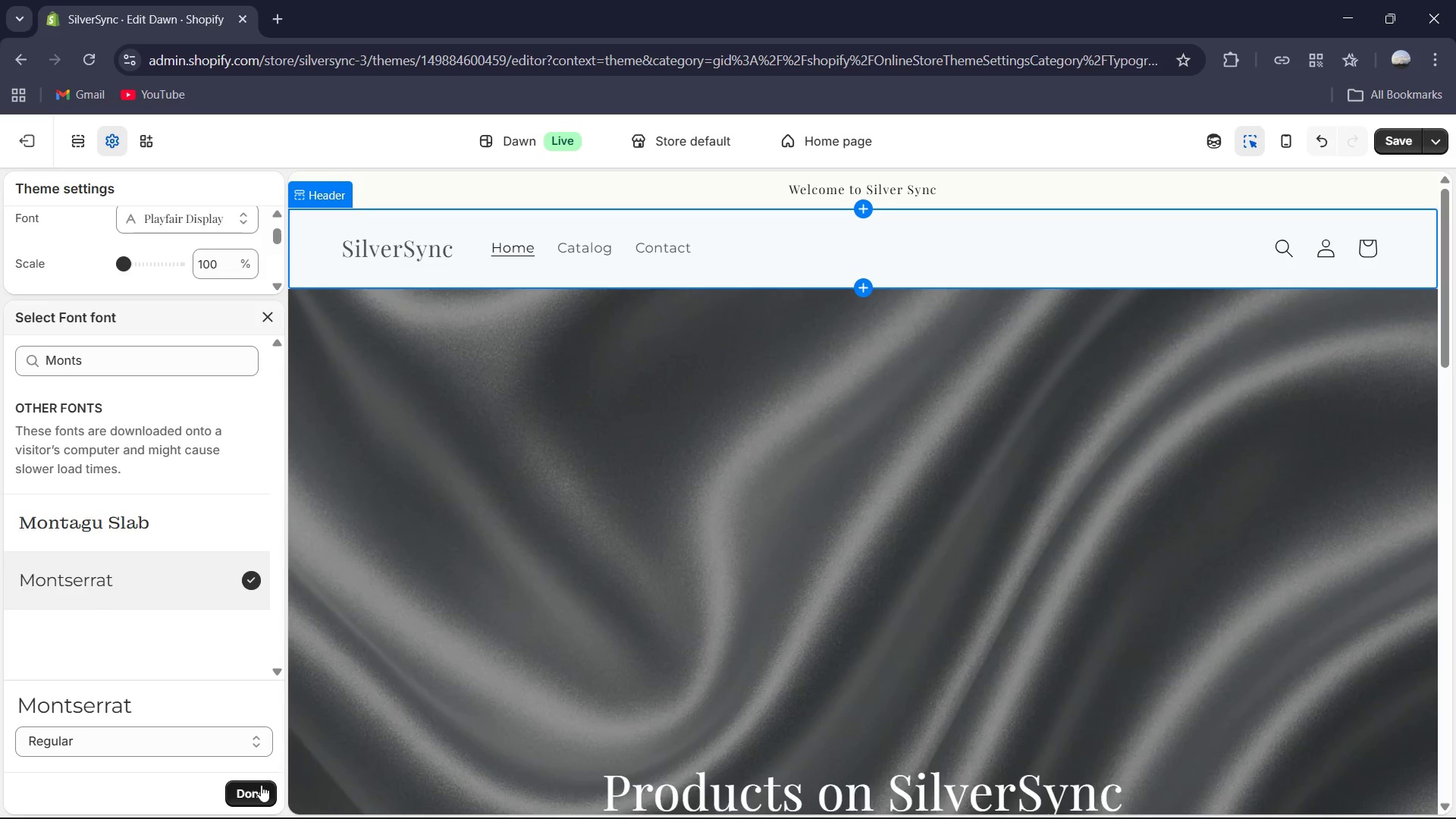 
left_click([261, 785])
 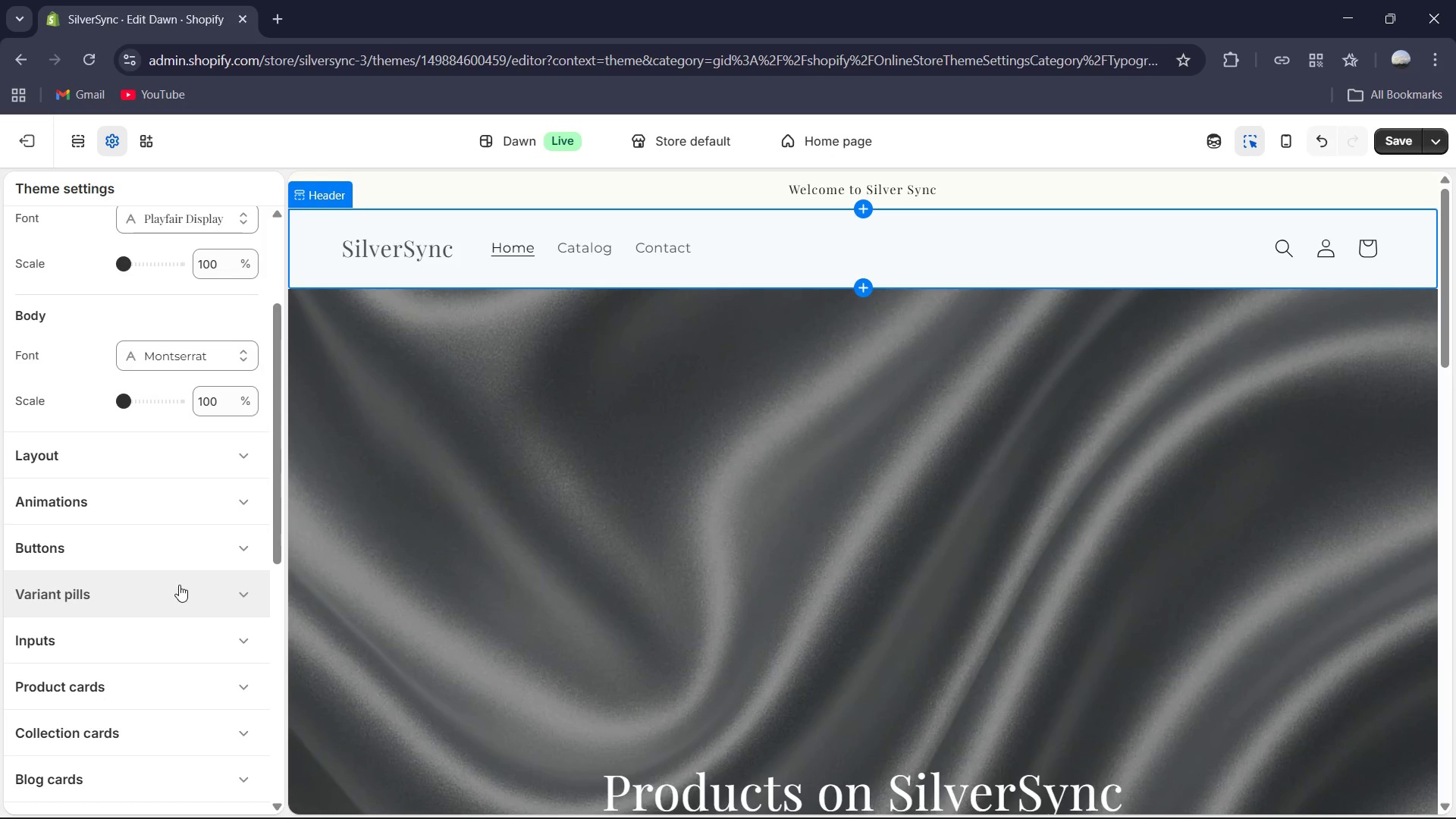 
scroll: coordinate [155, 491], scroll_direction: up, amount: 5.0
 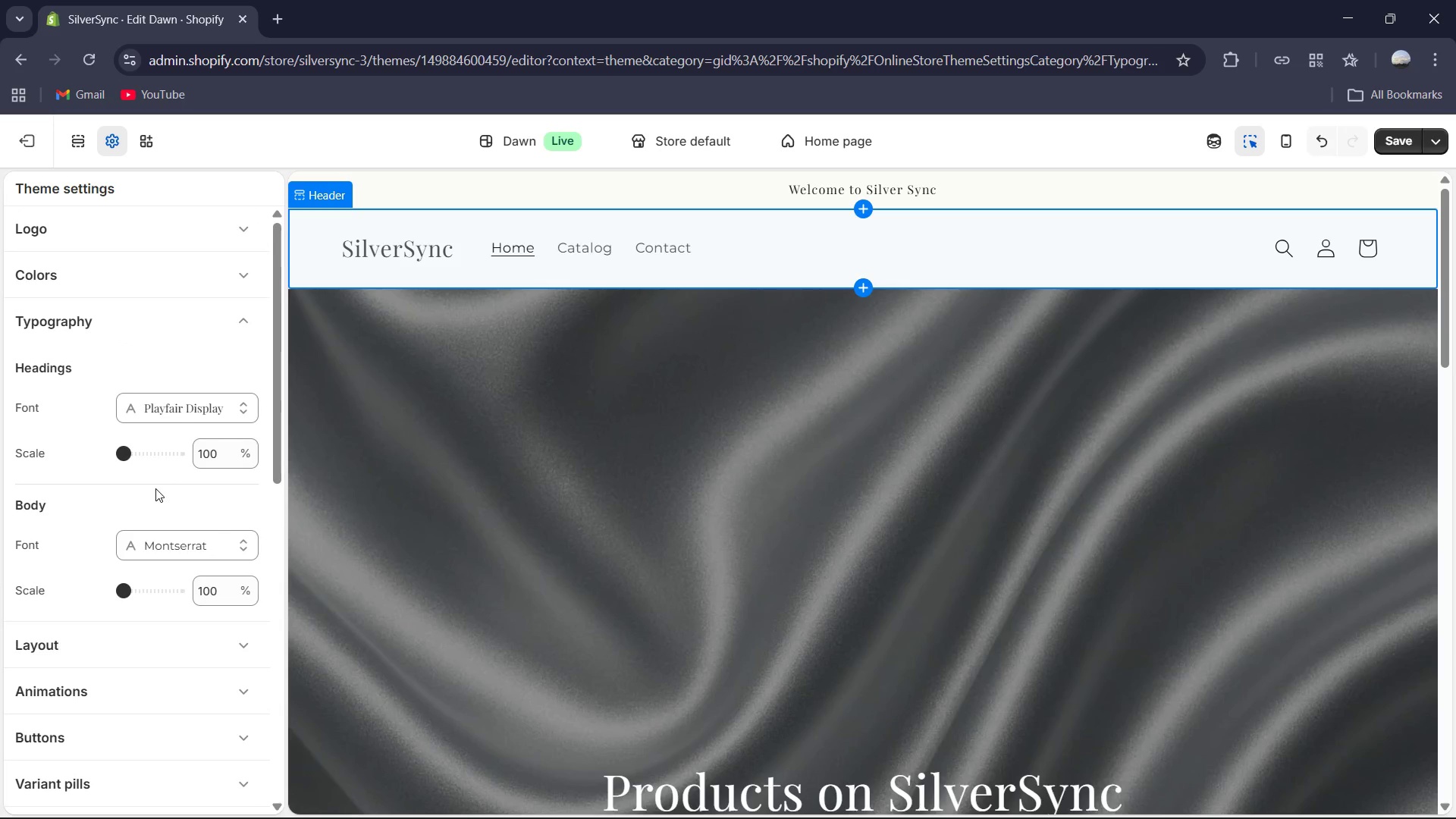 
scroll: coordinate [155, 491], scroll_direction: down, amount: 1.0
 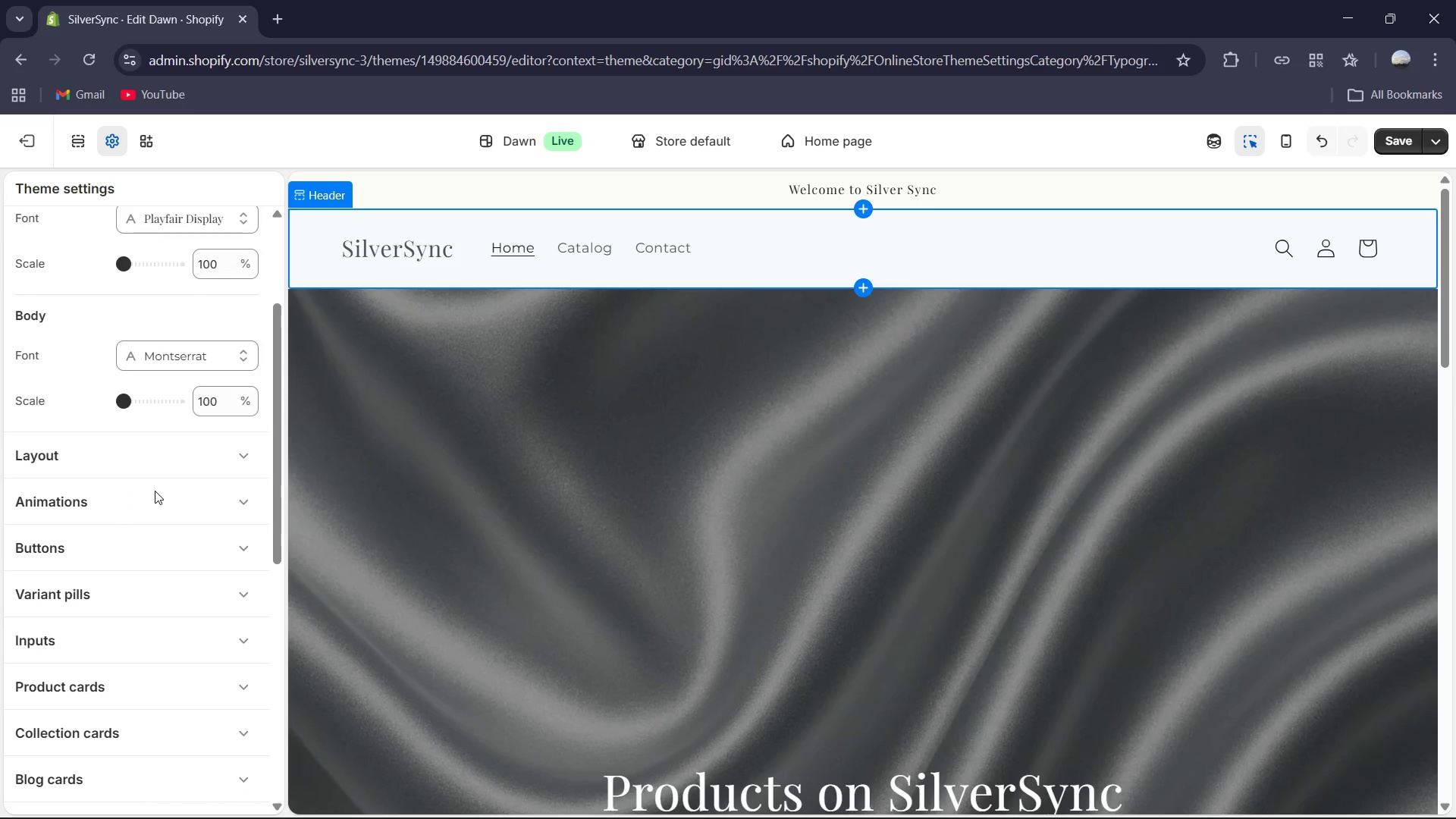 
scroll: coordinate [155, 491], scroll_direction: up, amount: 8.0
 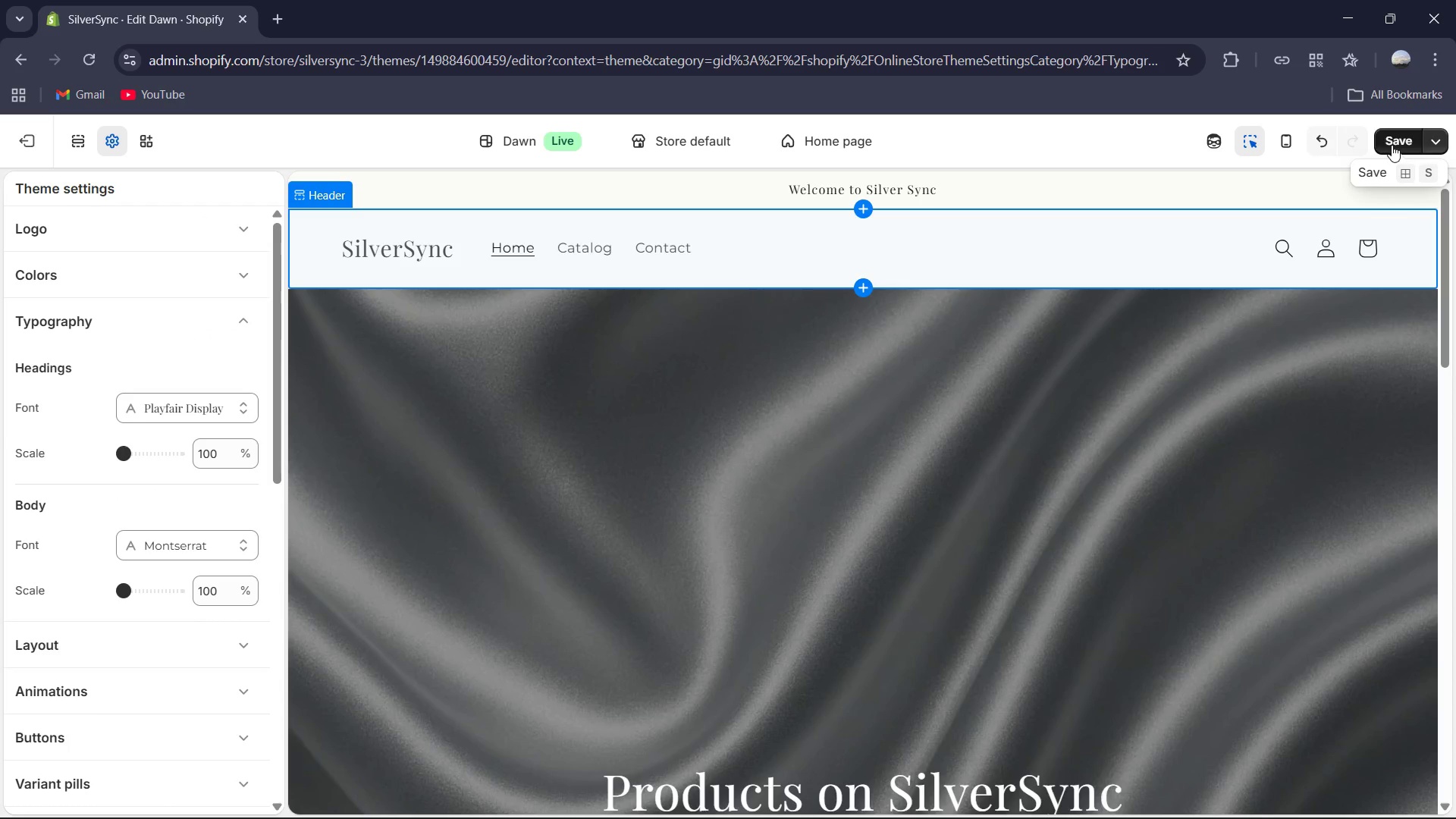 
left_click([1392, 145])
 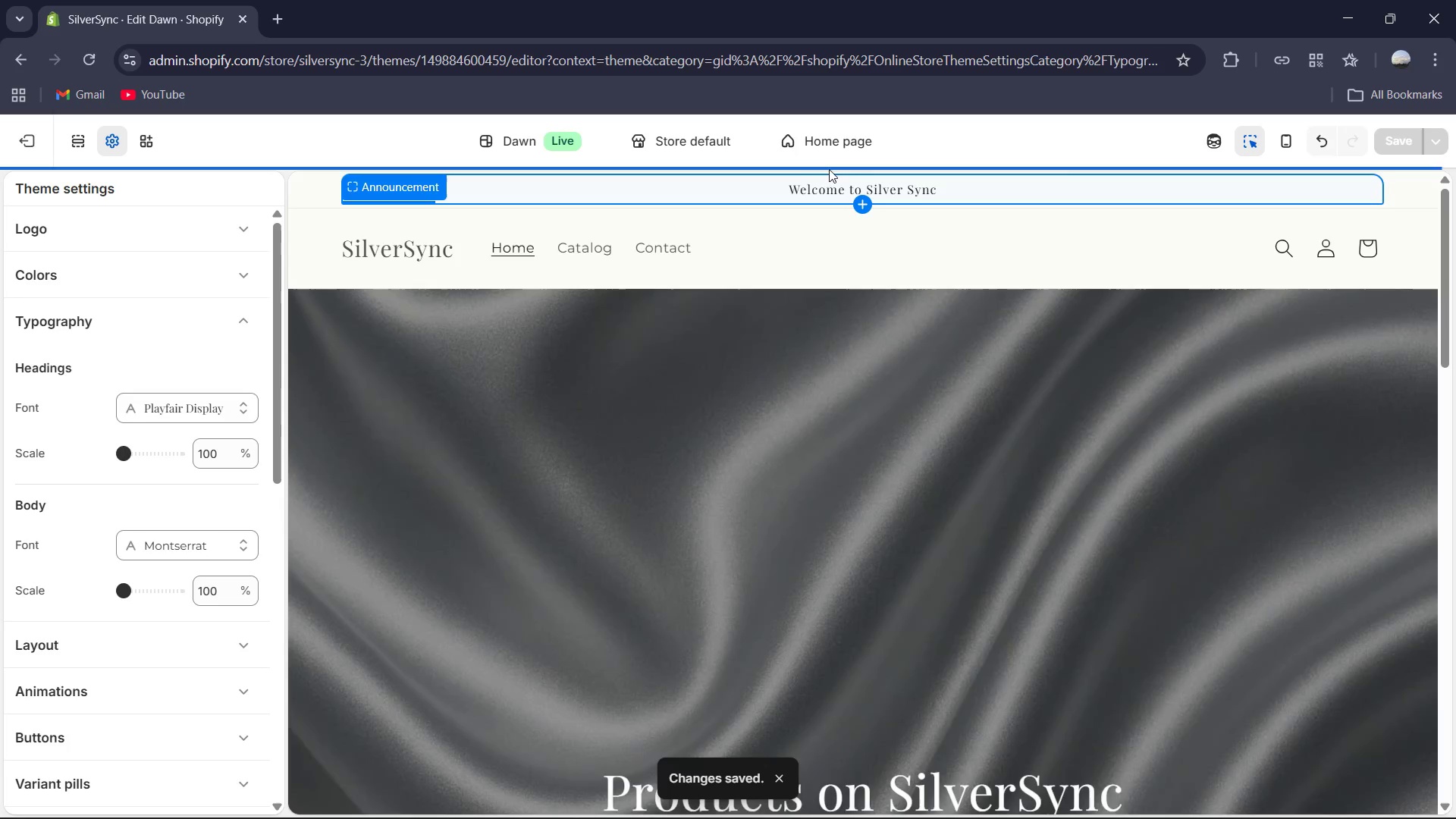 
left_click([797, 144])
 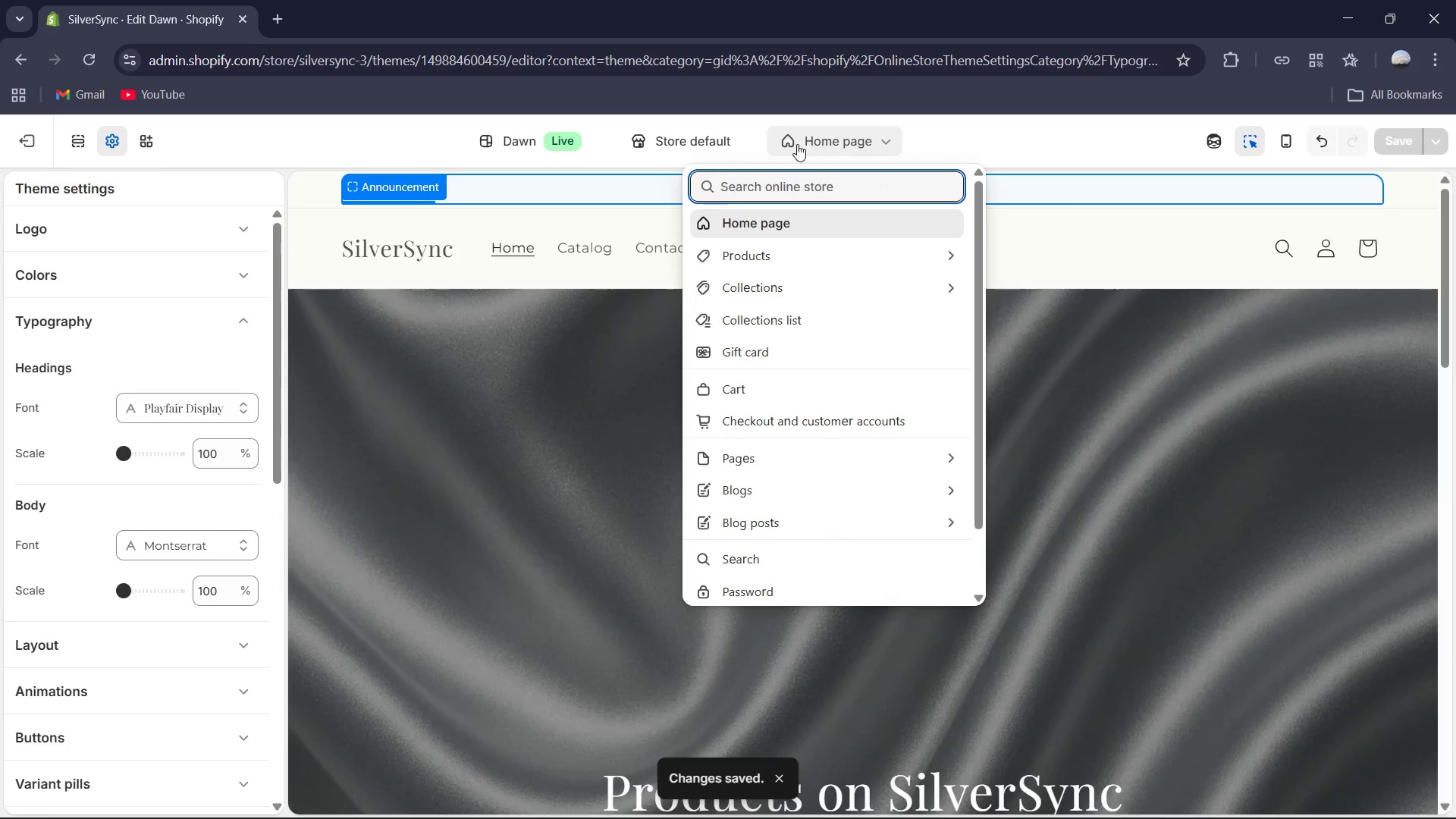 
left_click([797, 144])
 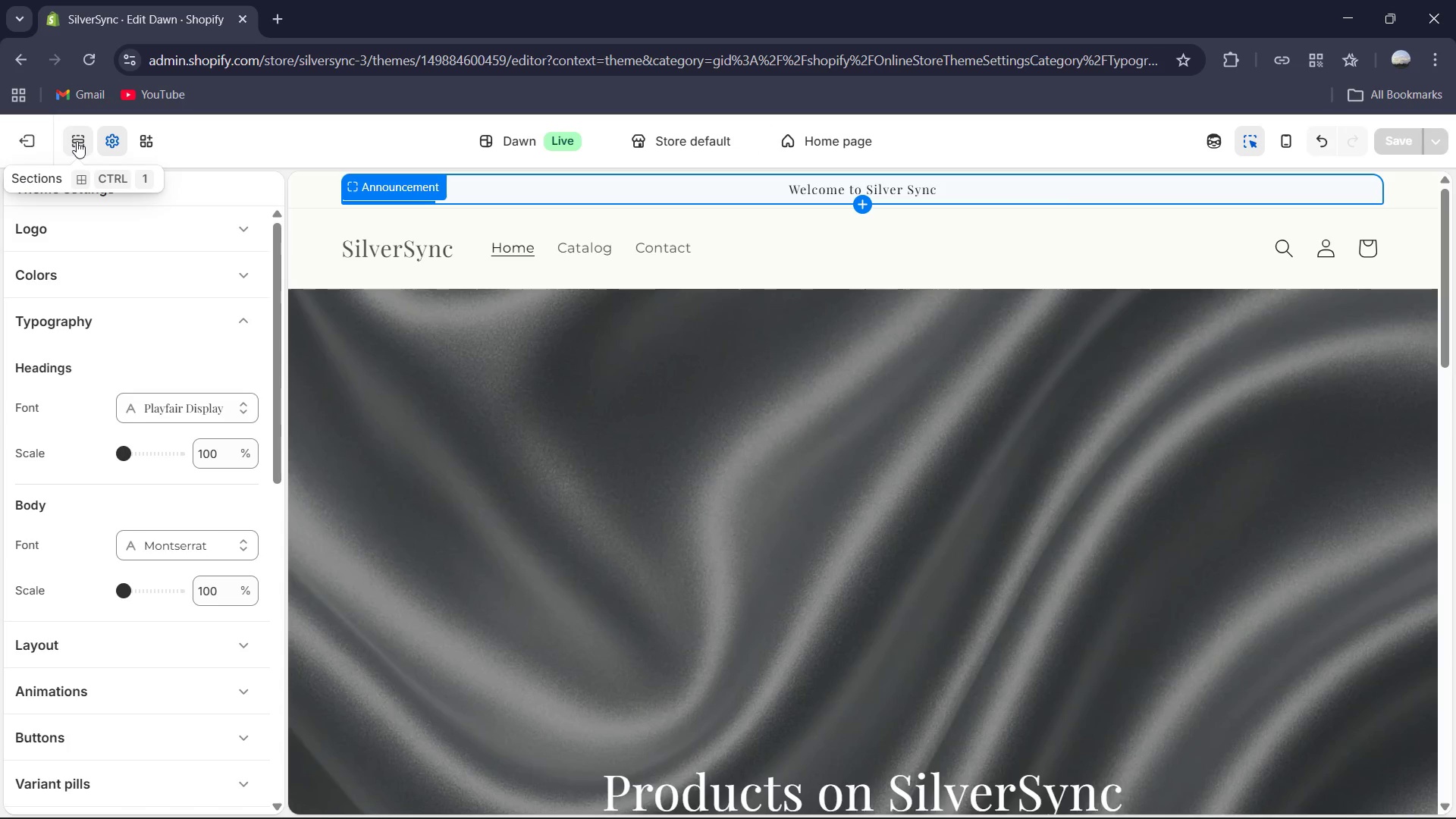 
wait(7.45)
 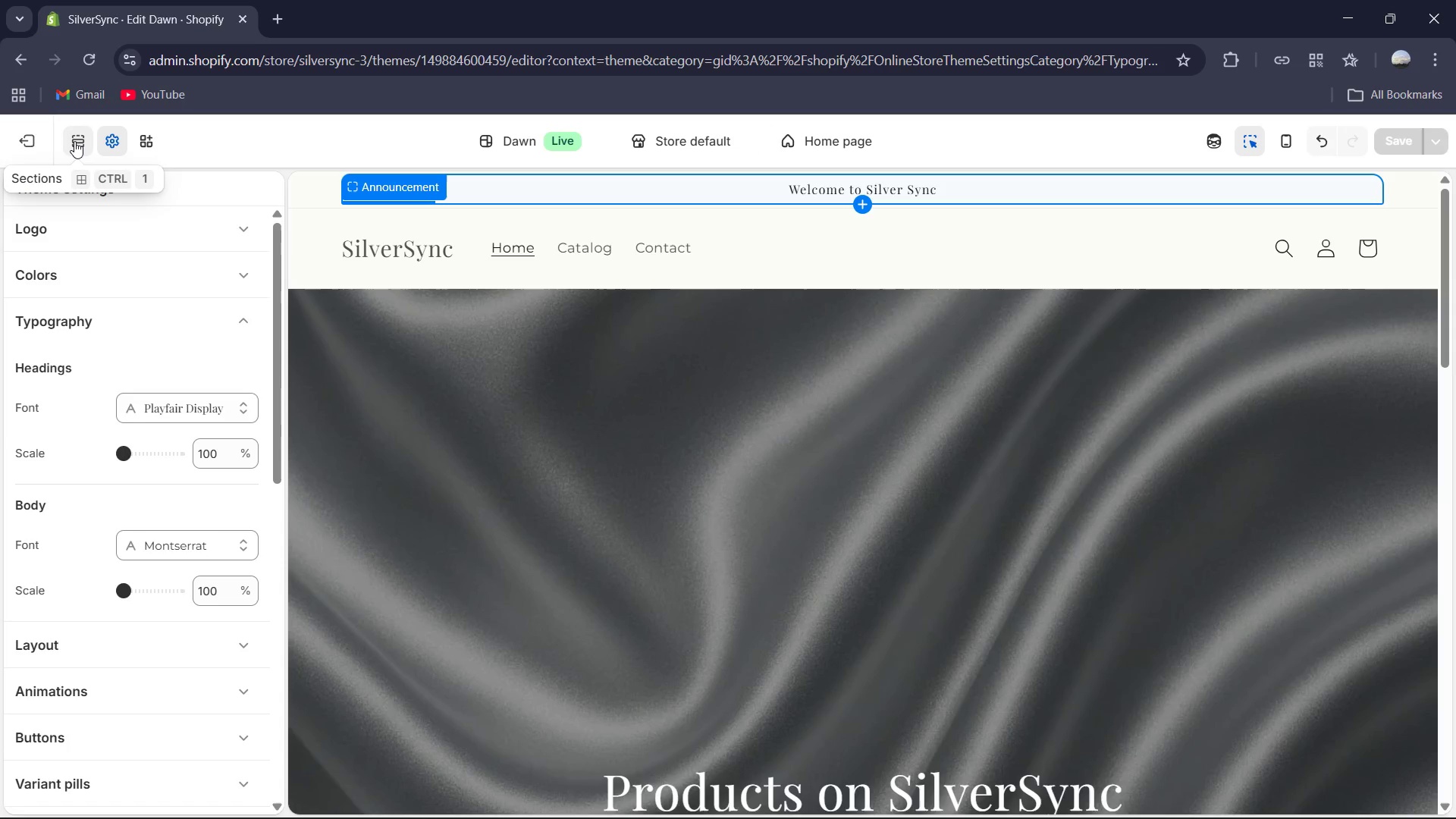 
left_click([70, 140])
 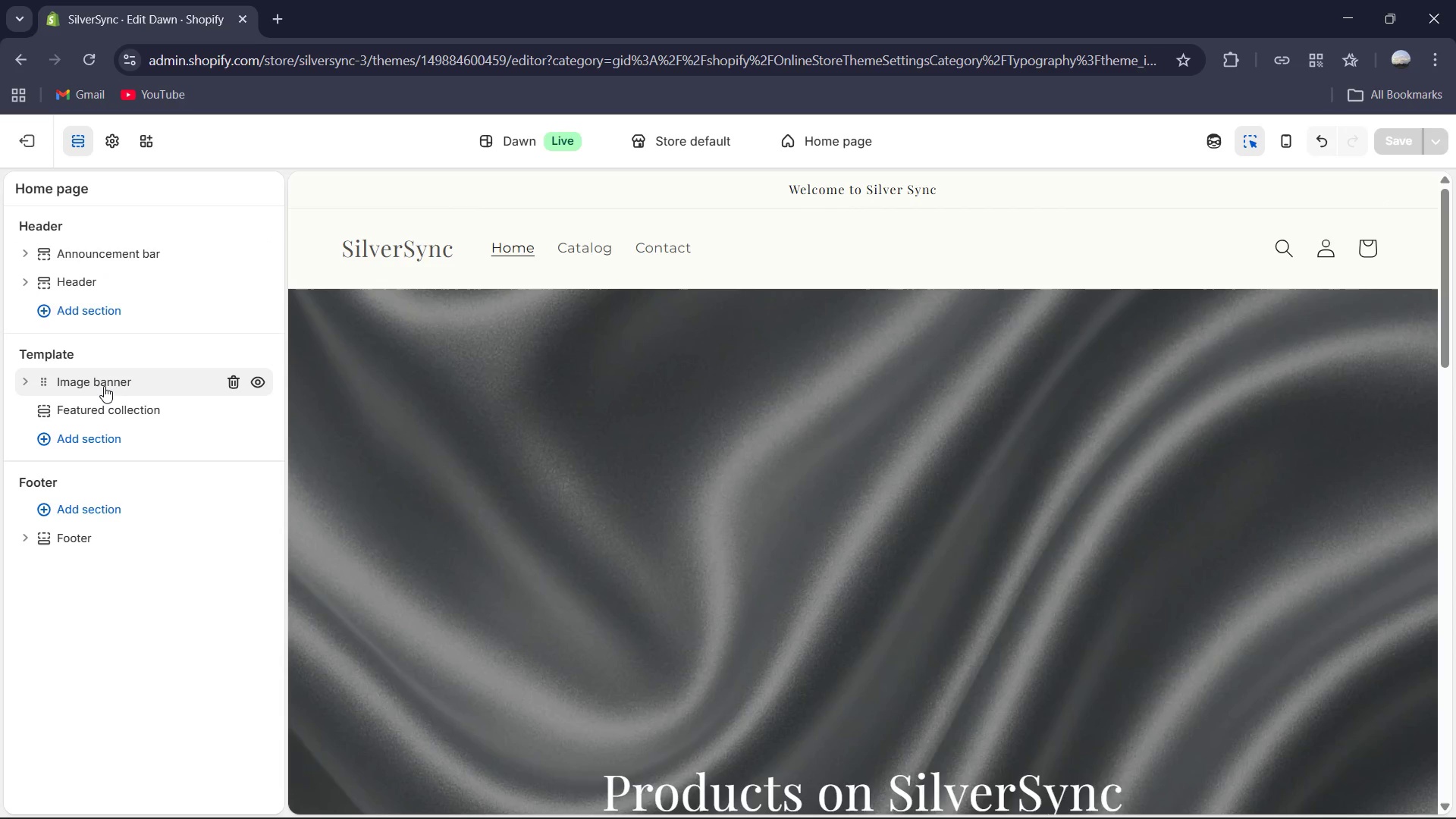 
wait(5.28)
 